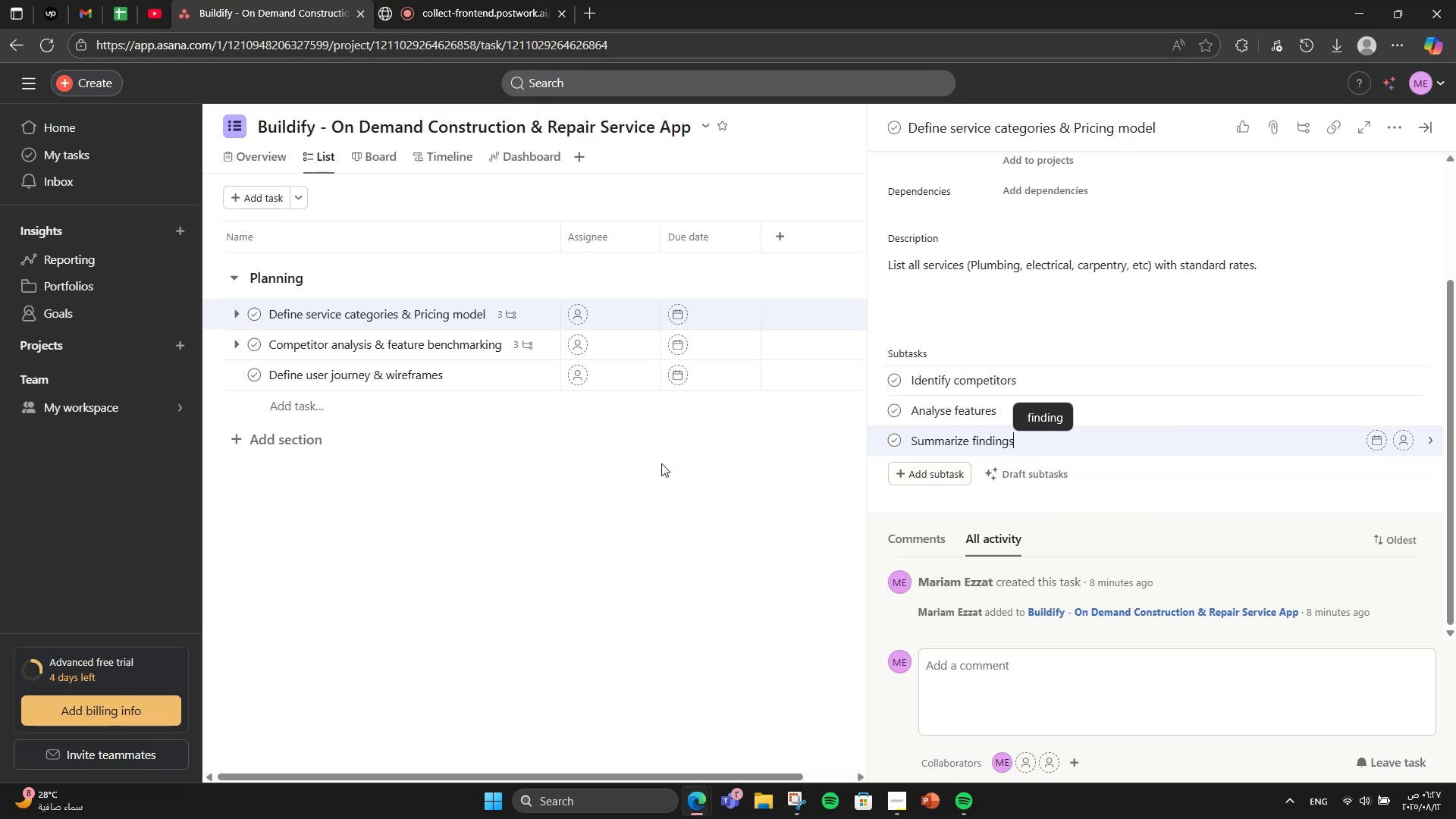 
left_click([529, 359])
 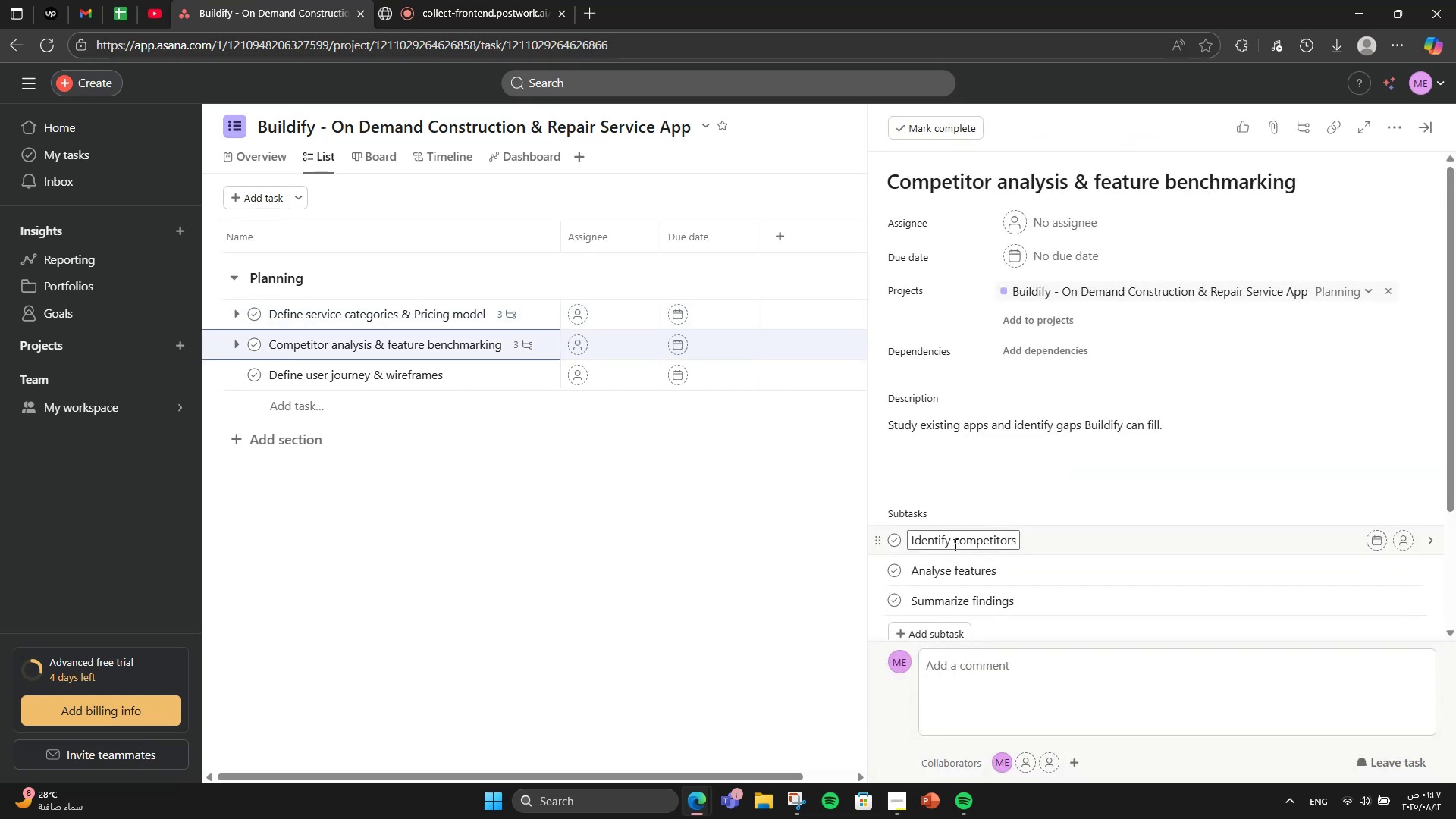 
double_click([954, 544])
 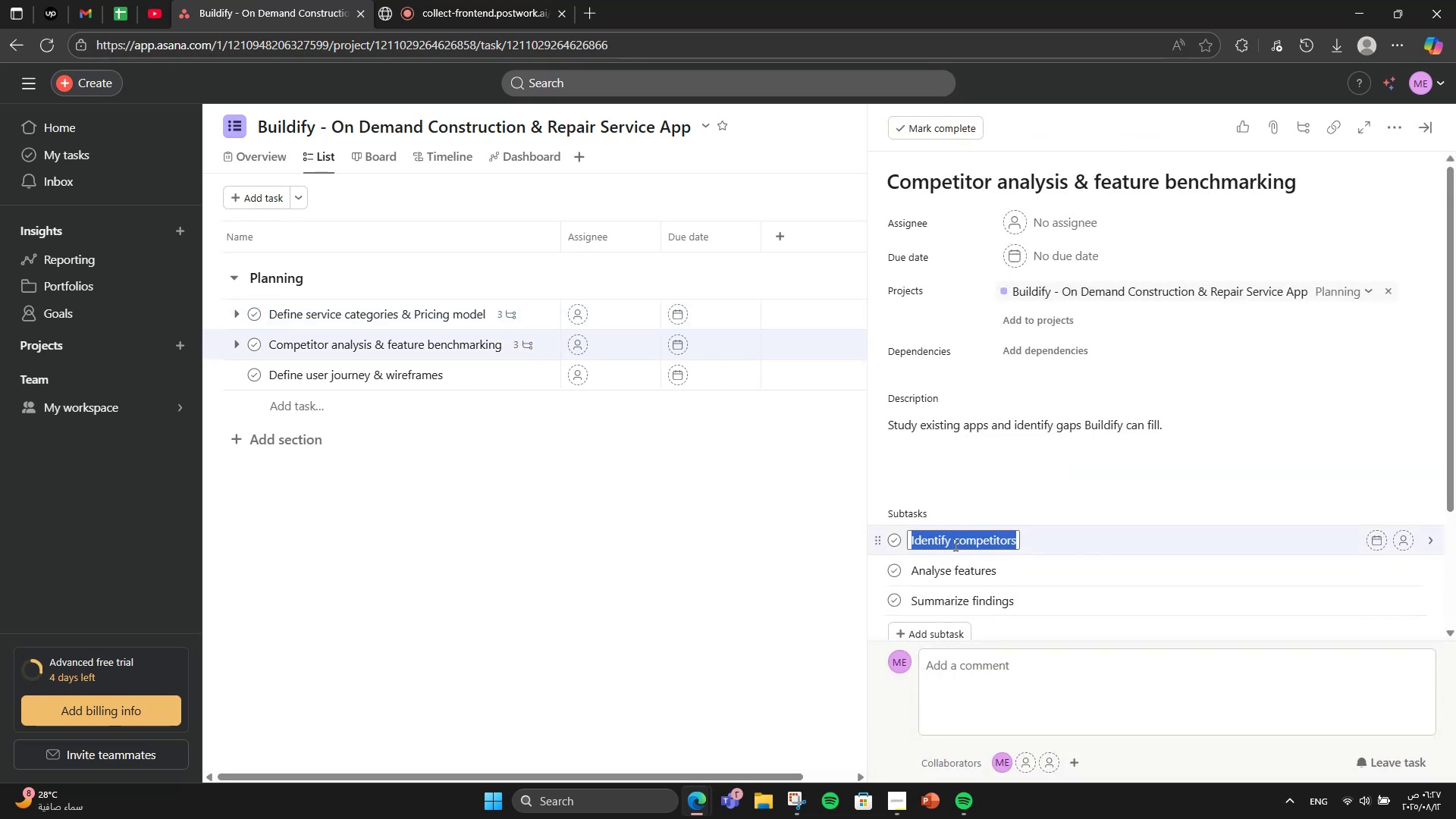 
triple_click([954, 544])
 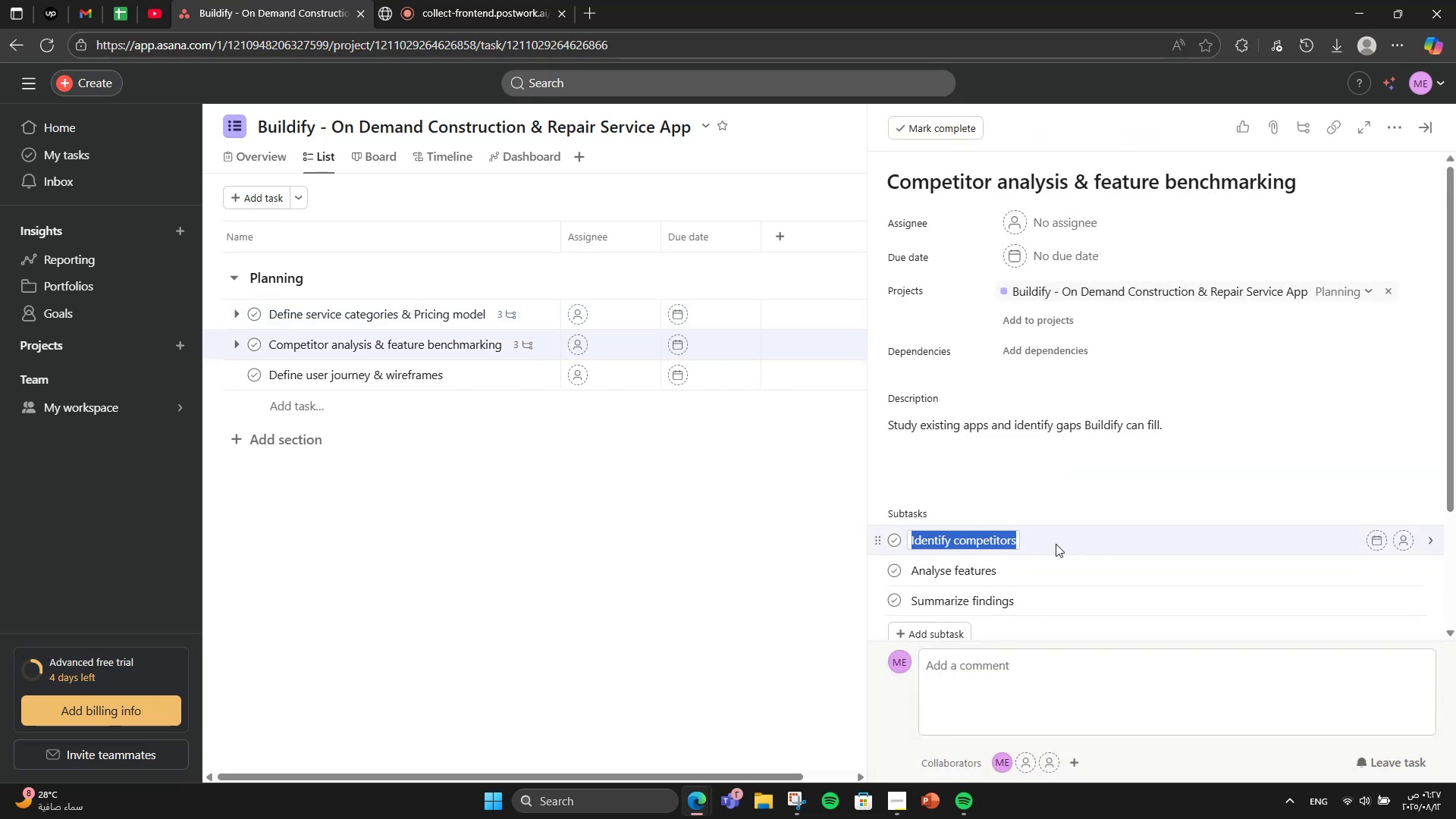 
key(Backspace)
 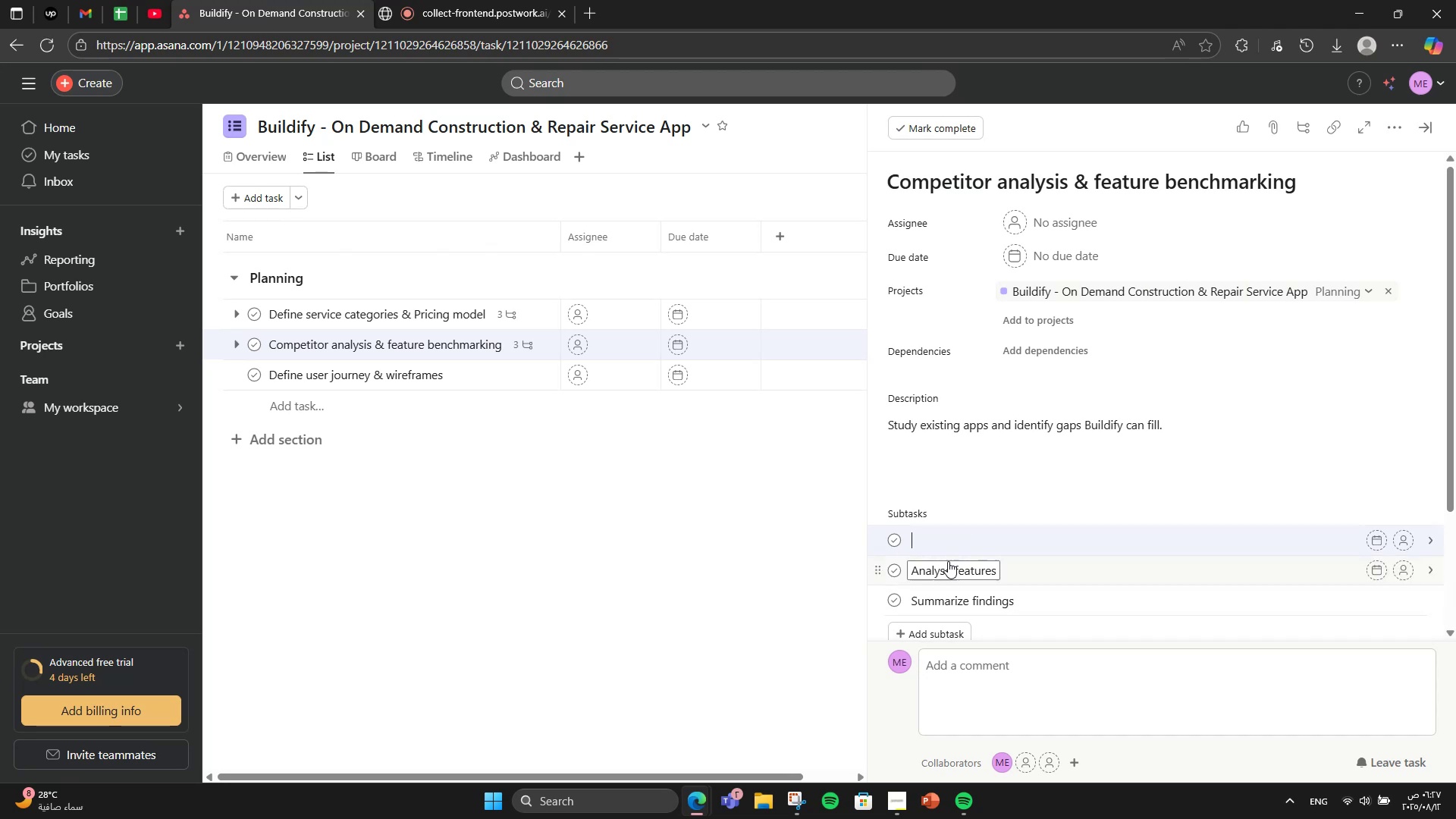 
double_click([950, 570])
 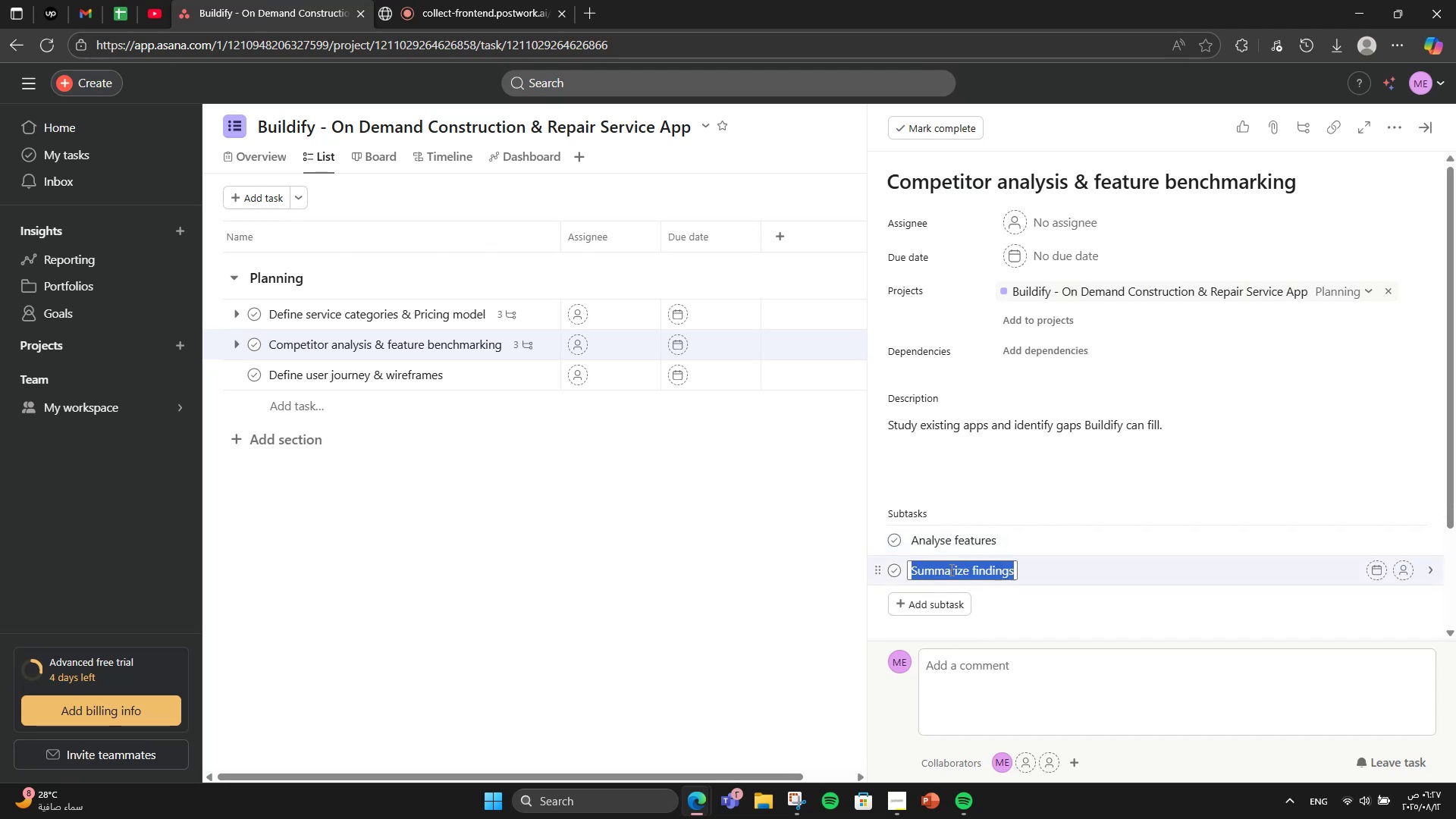 
triple_click([950, 570])
 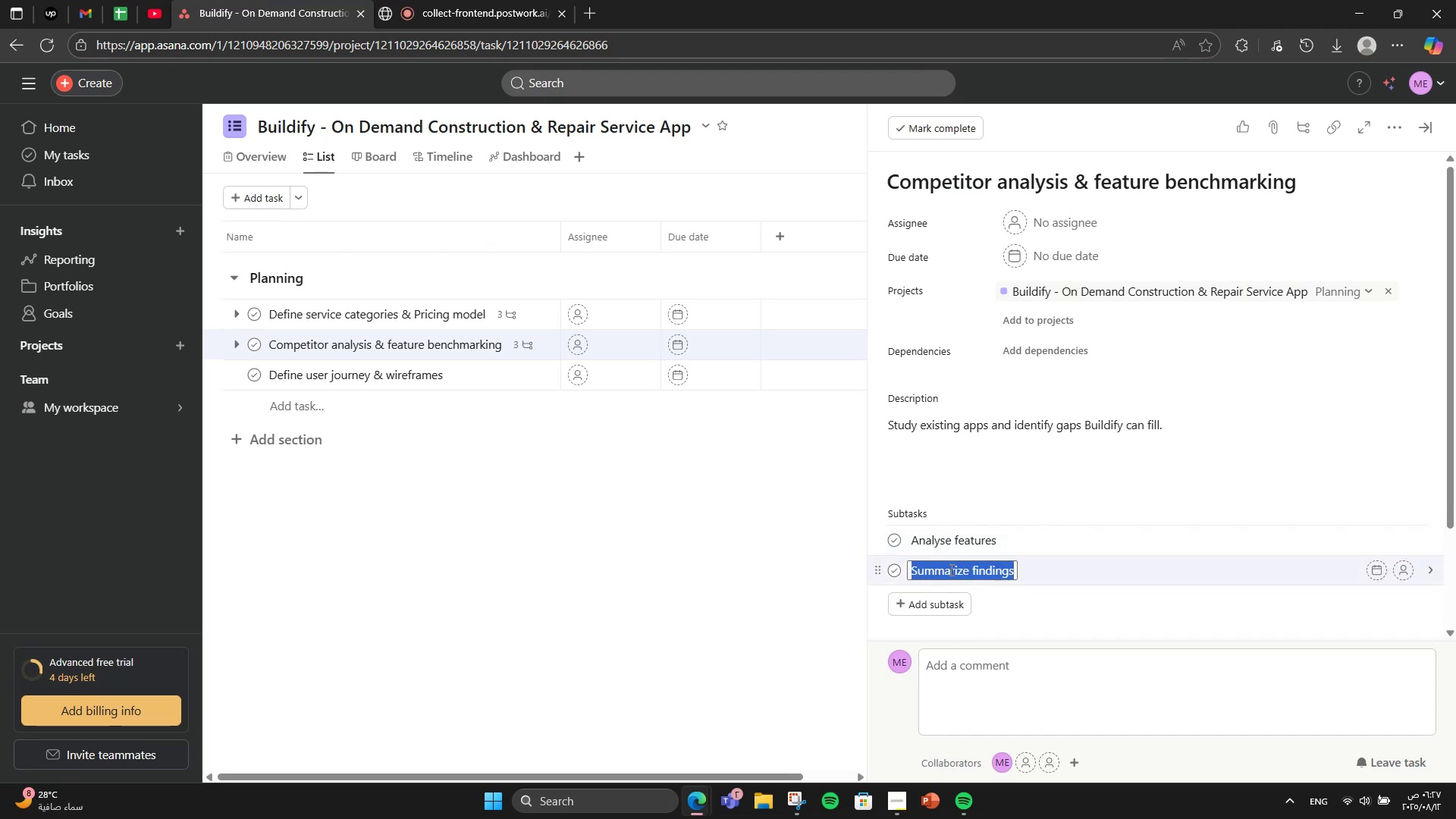 
key(NumLock)
 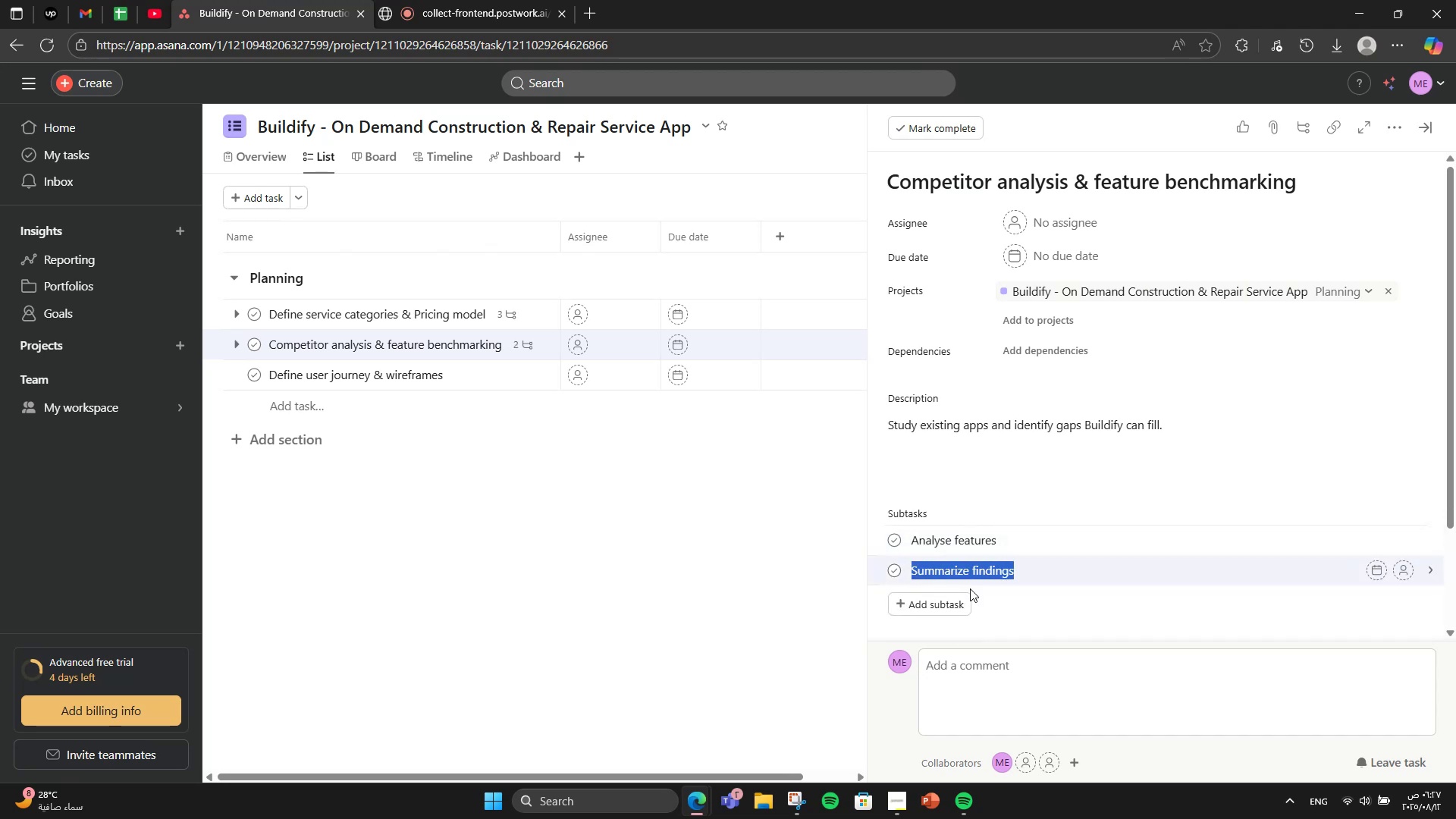 
key(Backspace)
 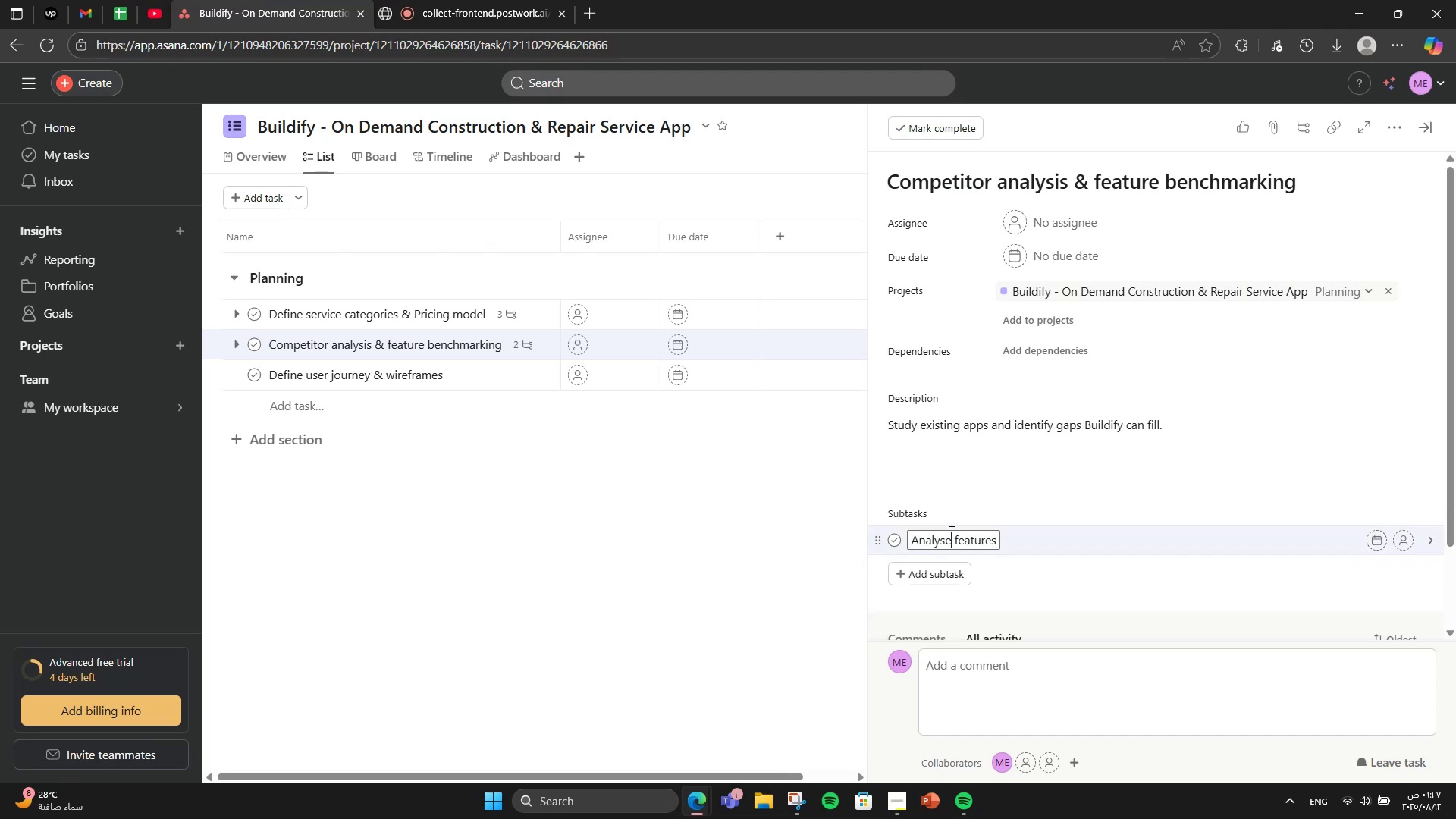 
double_click([950, 532])
 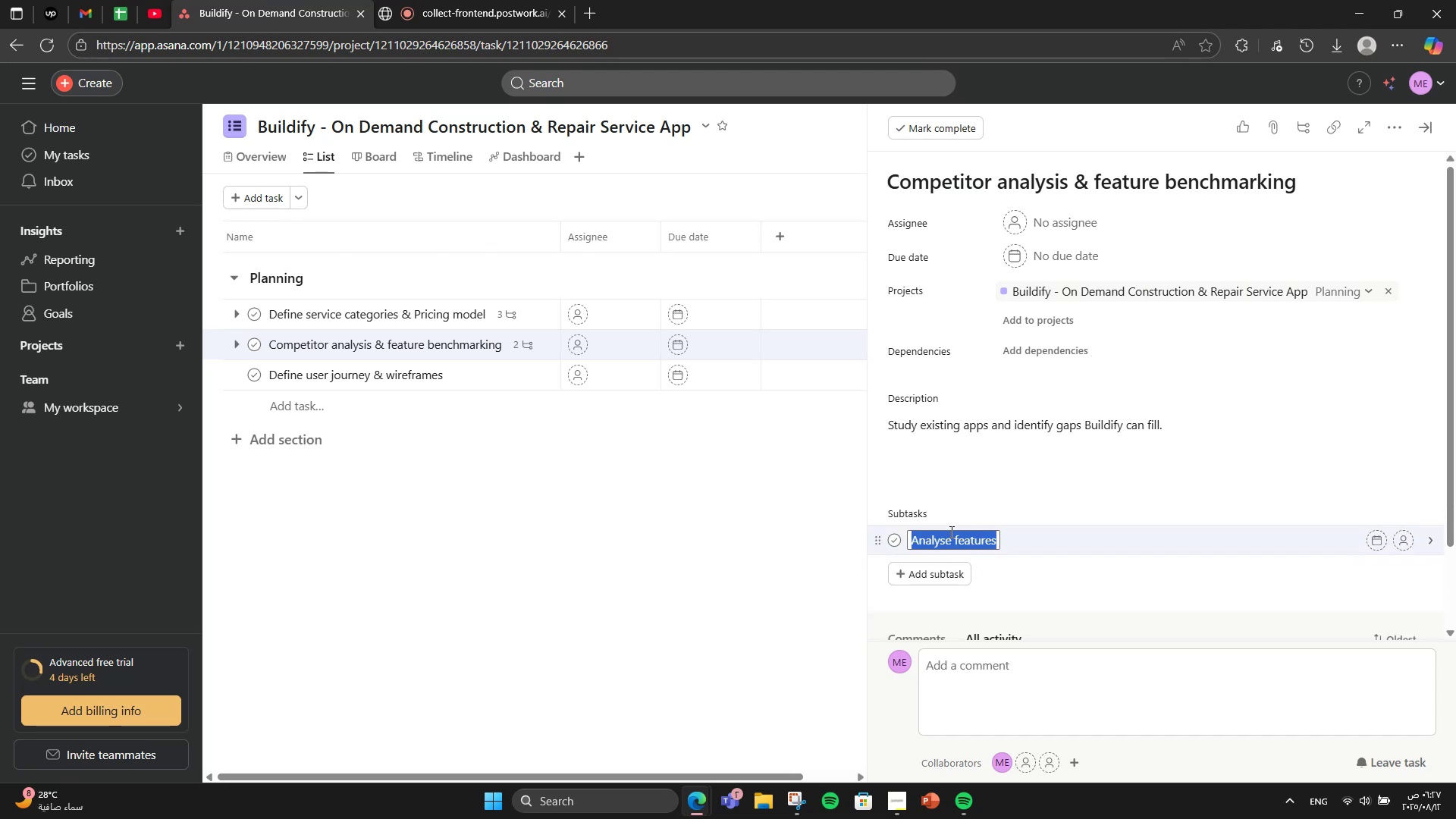 
triple_click([950, 532])
 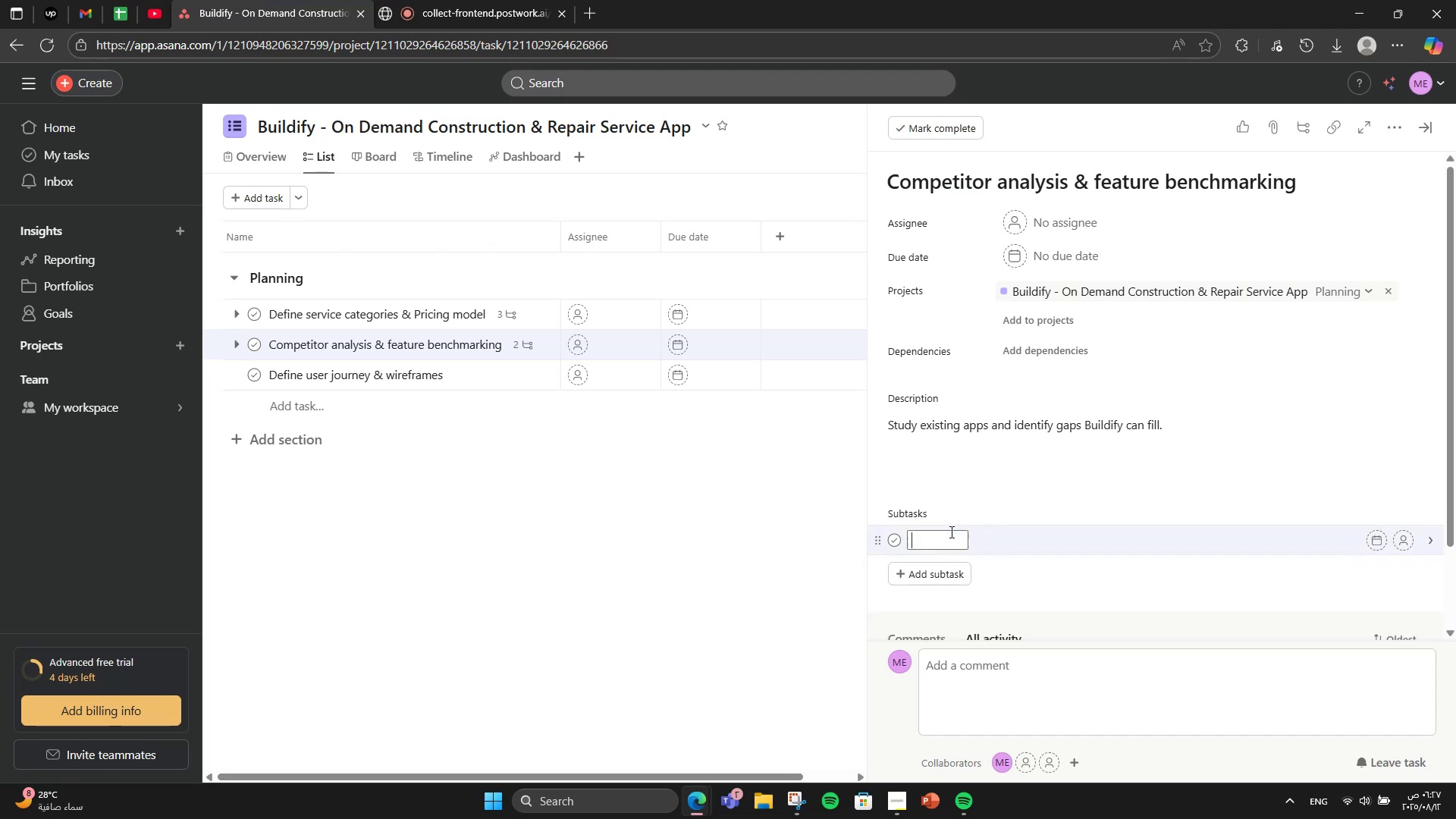 
key(Backspace)
 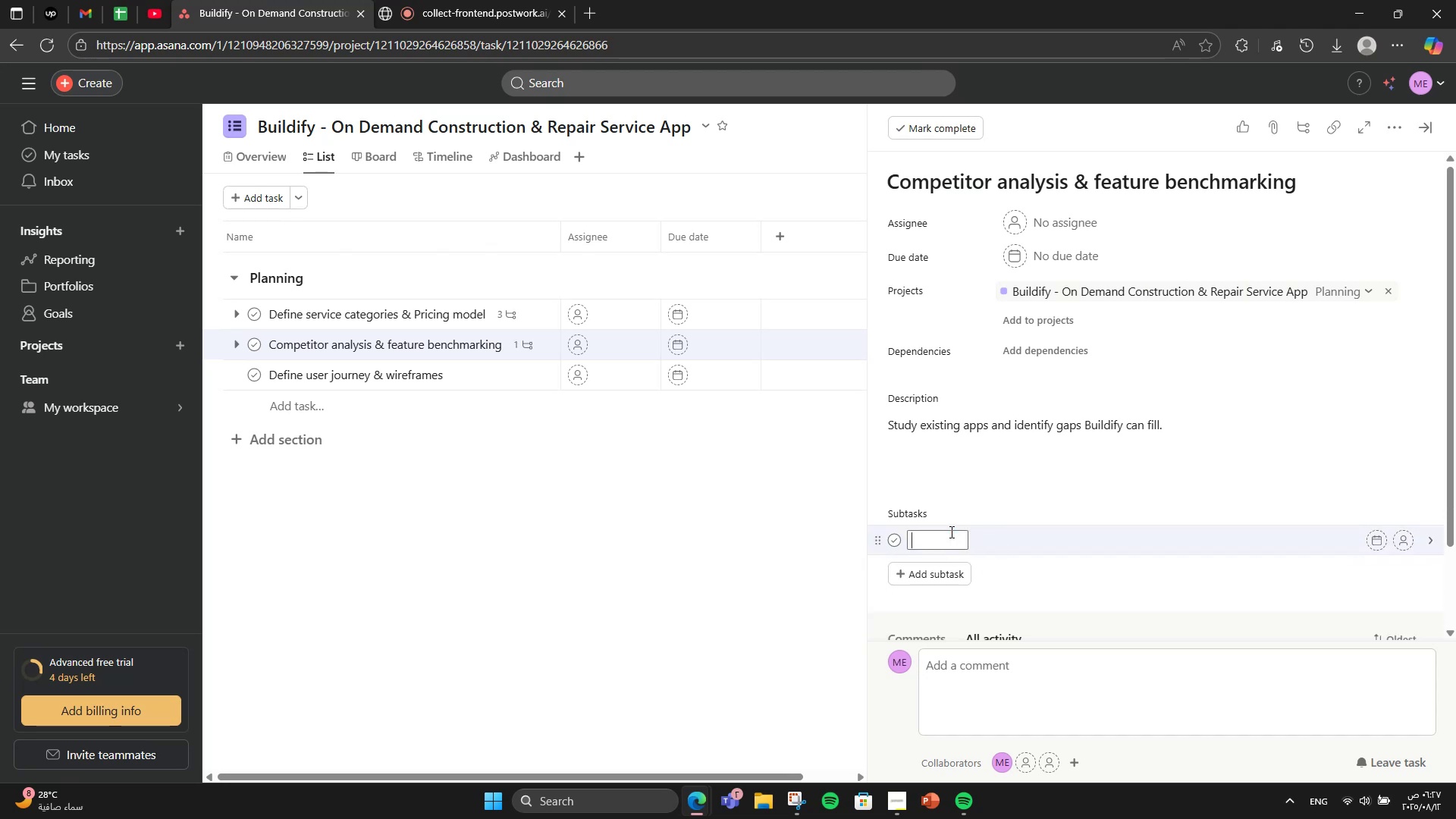 
key(Tab)
 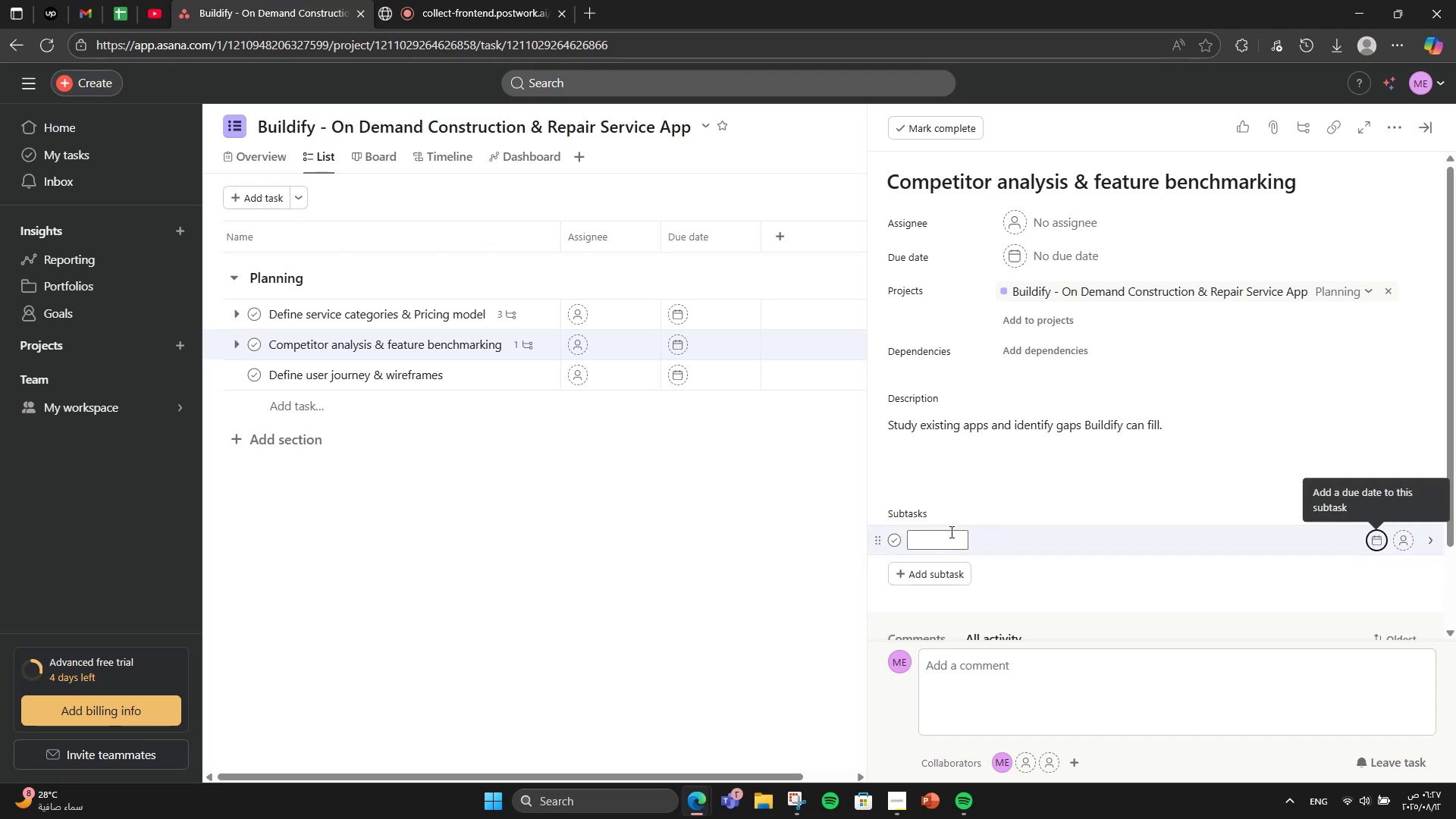 
key(CapsLock)
 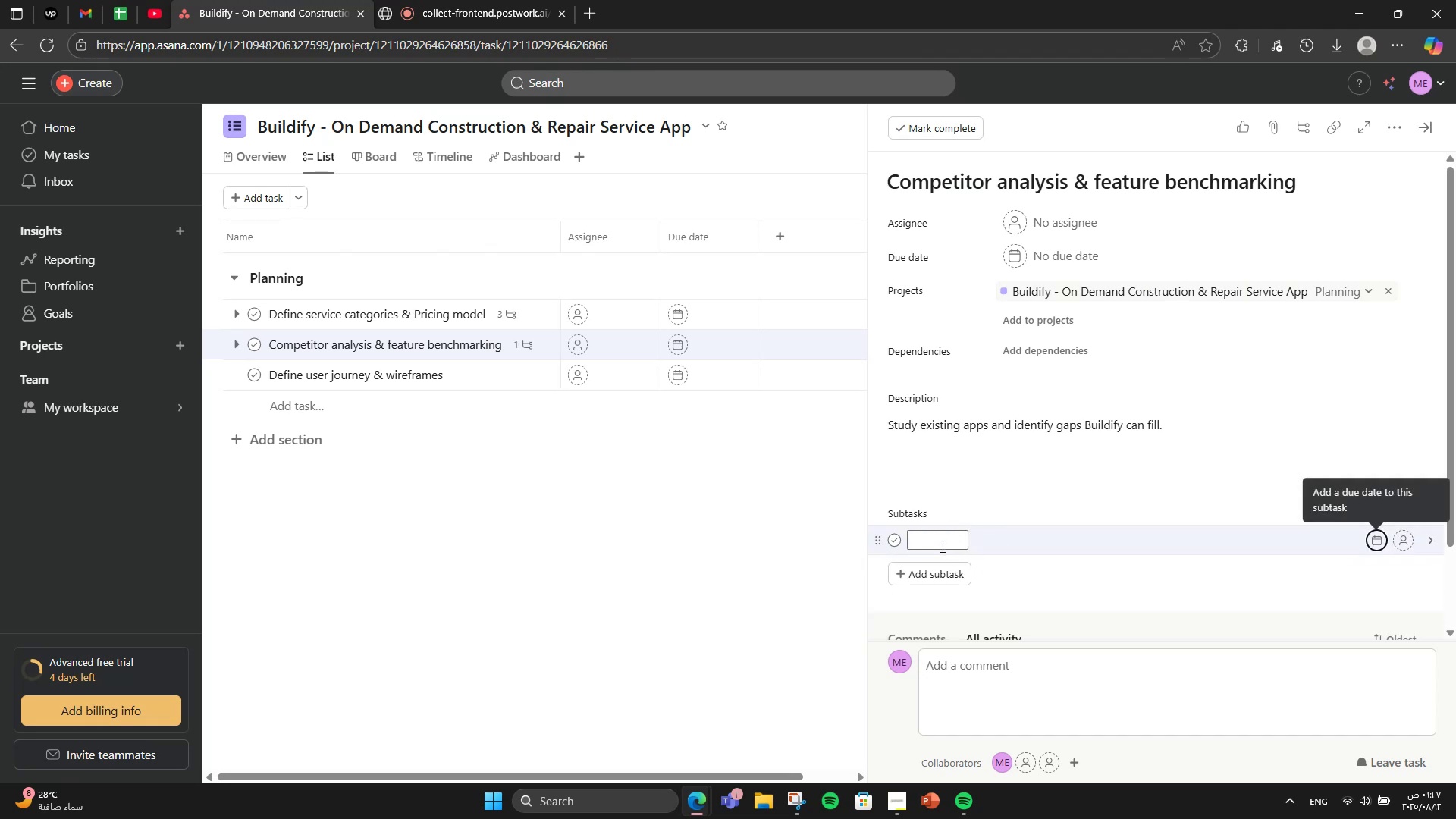 
left_click([941, 546])
 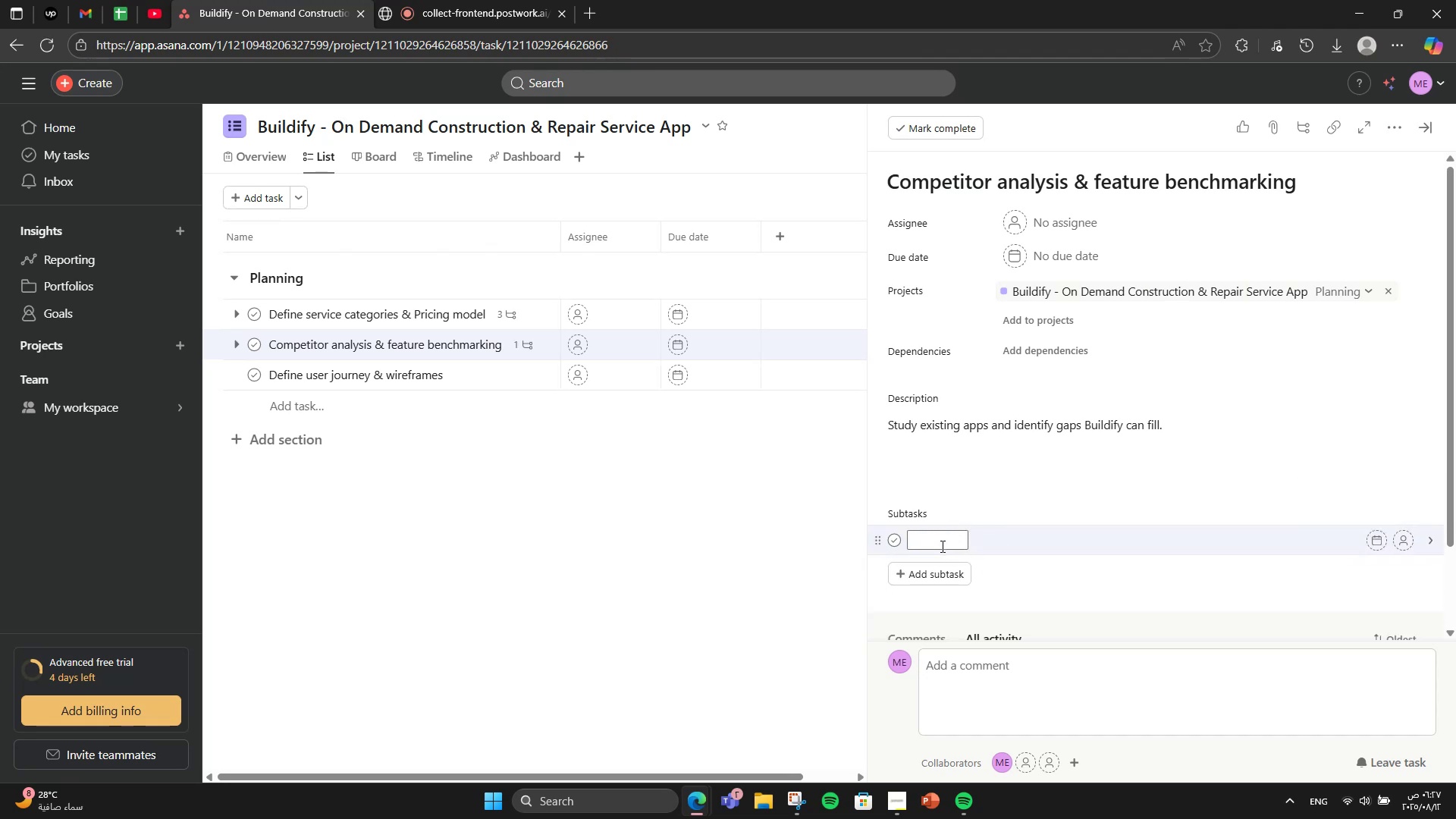 
type(User )
 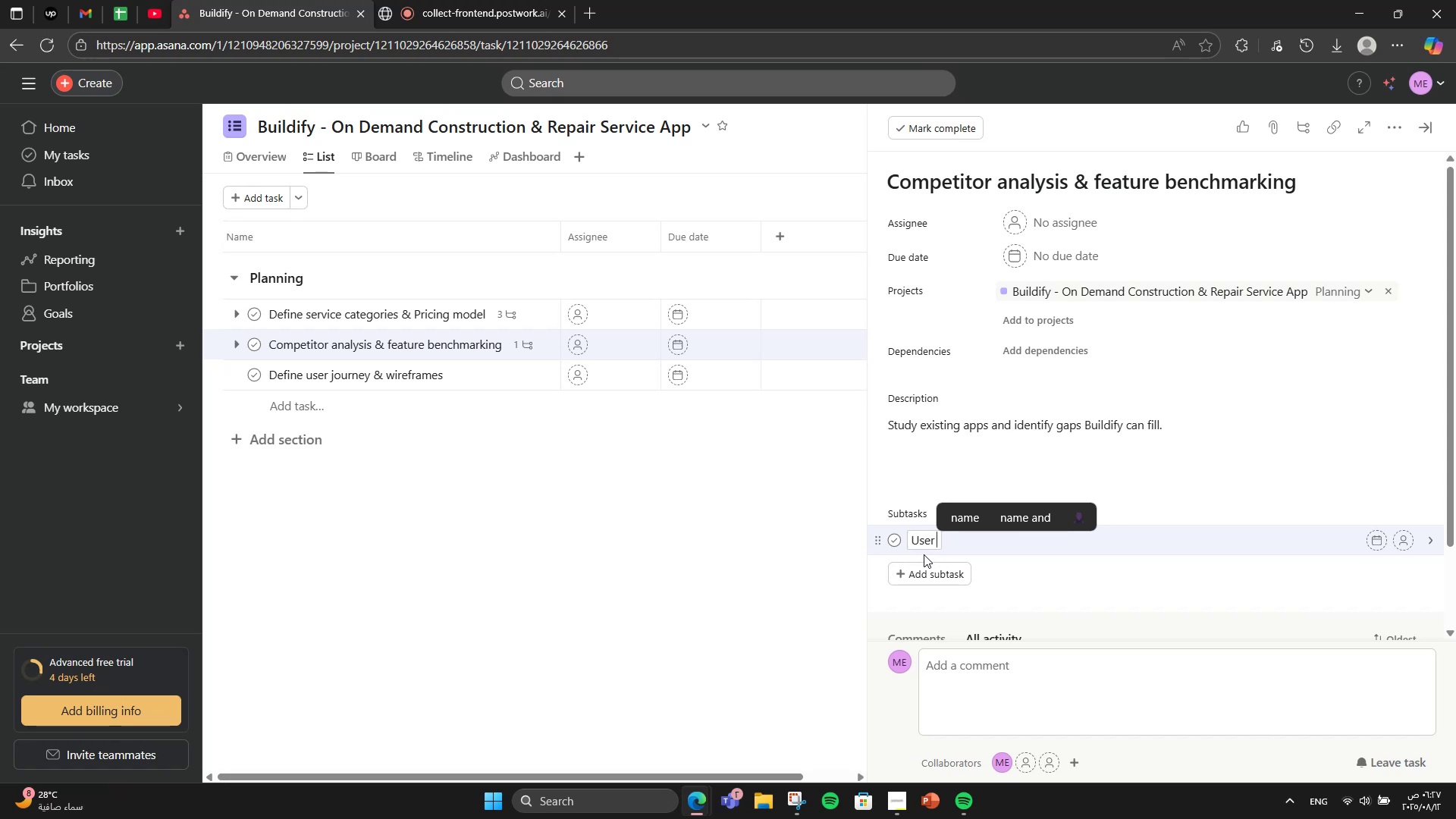 
type(flow diagram)
 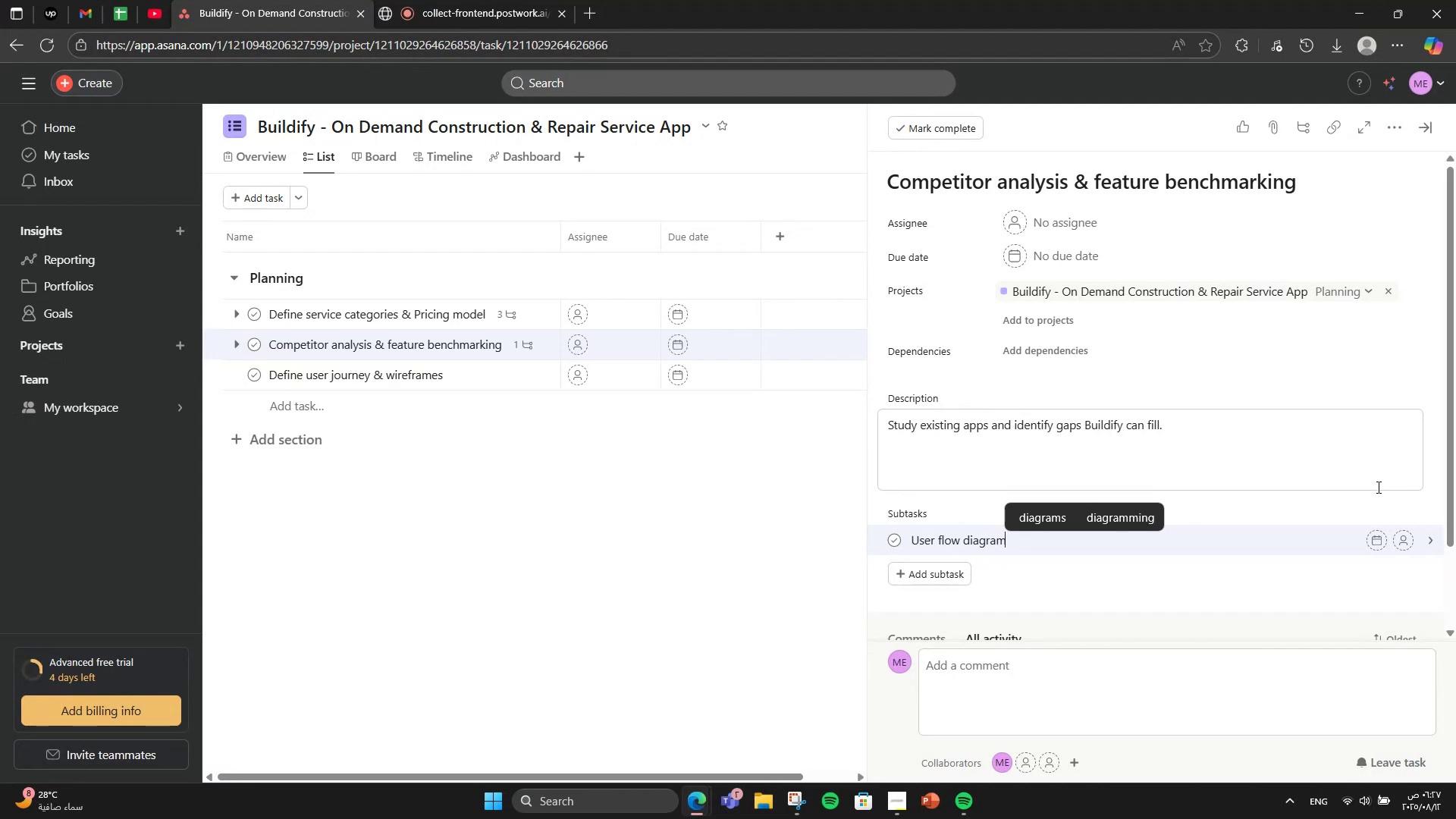 
key(Enter)
 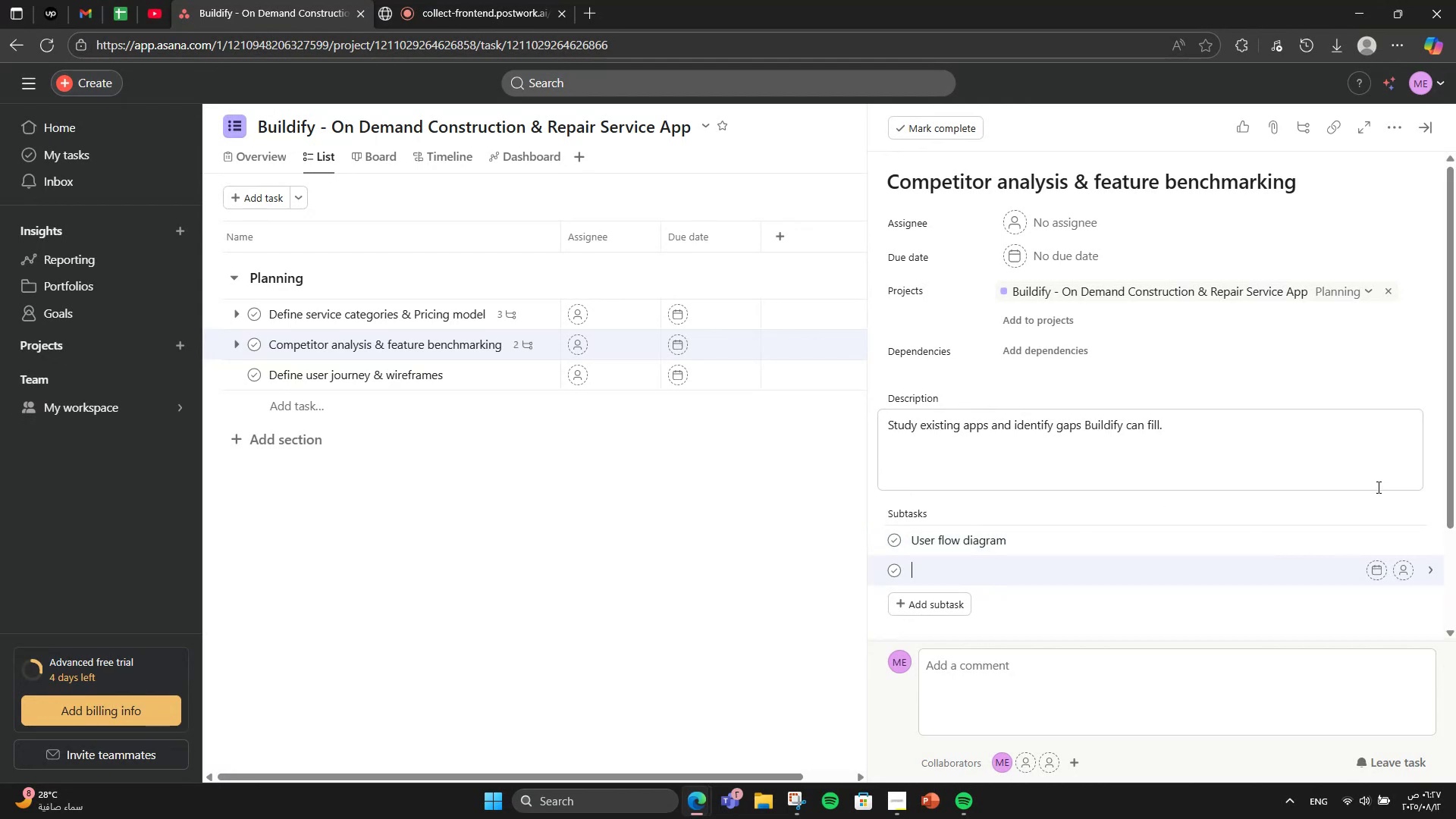 
type(Wirframe )
 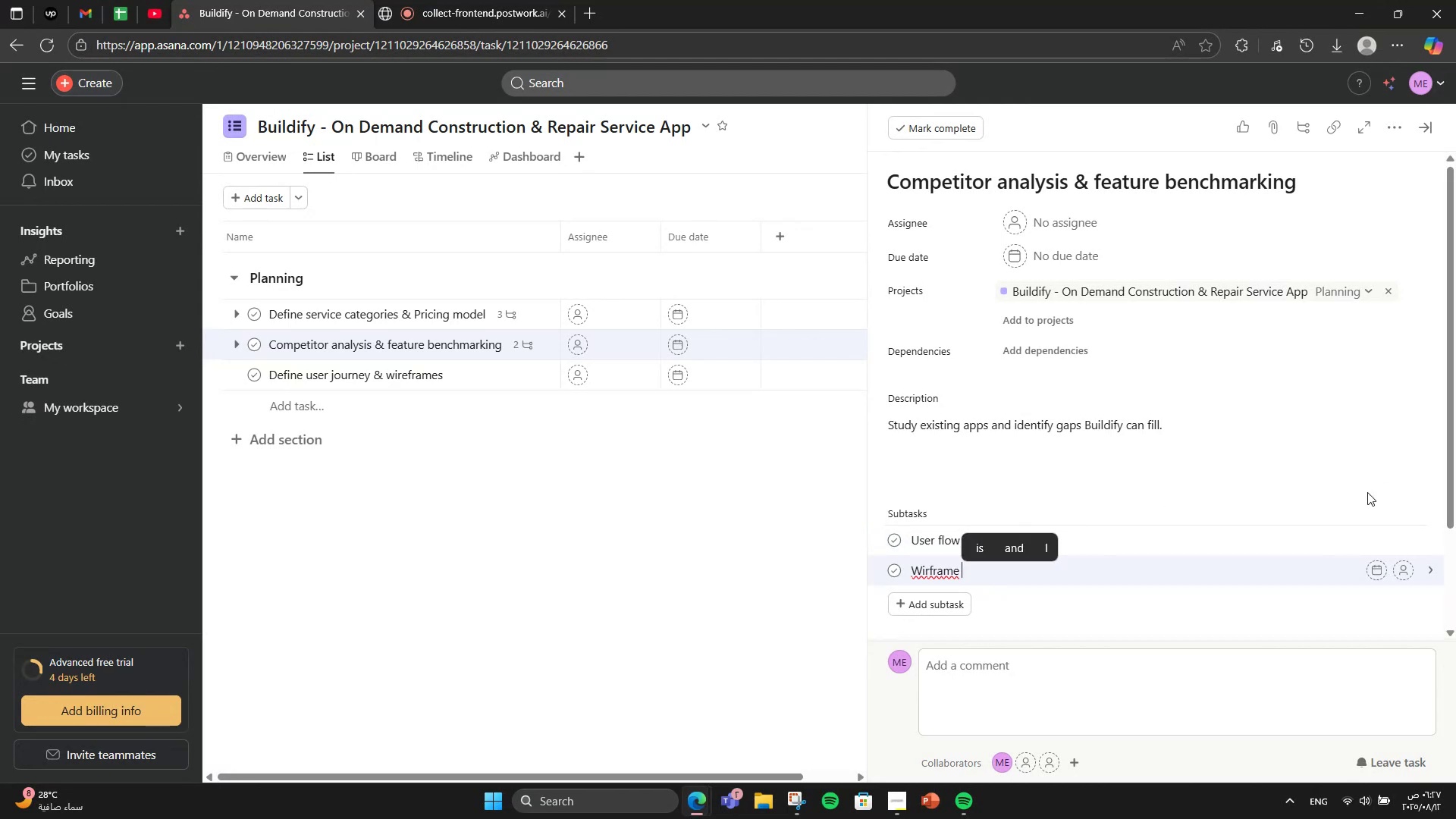 
hold_key(key=ArrowLeft, duration=0.7)
 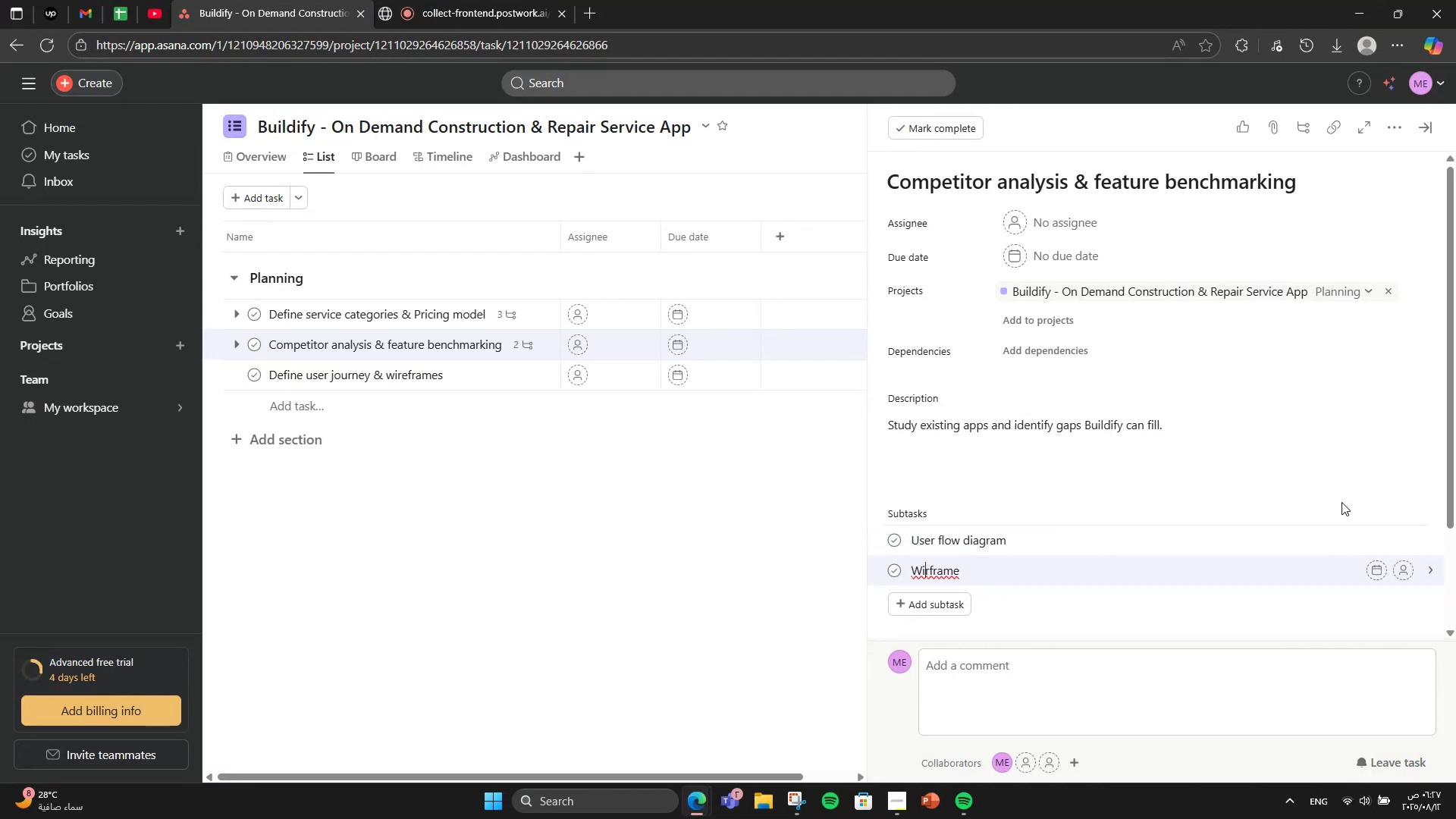 
key(ArrowRight)
 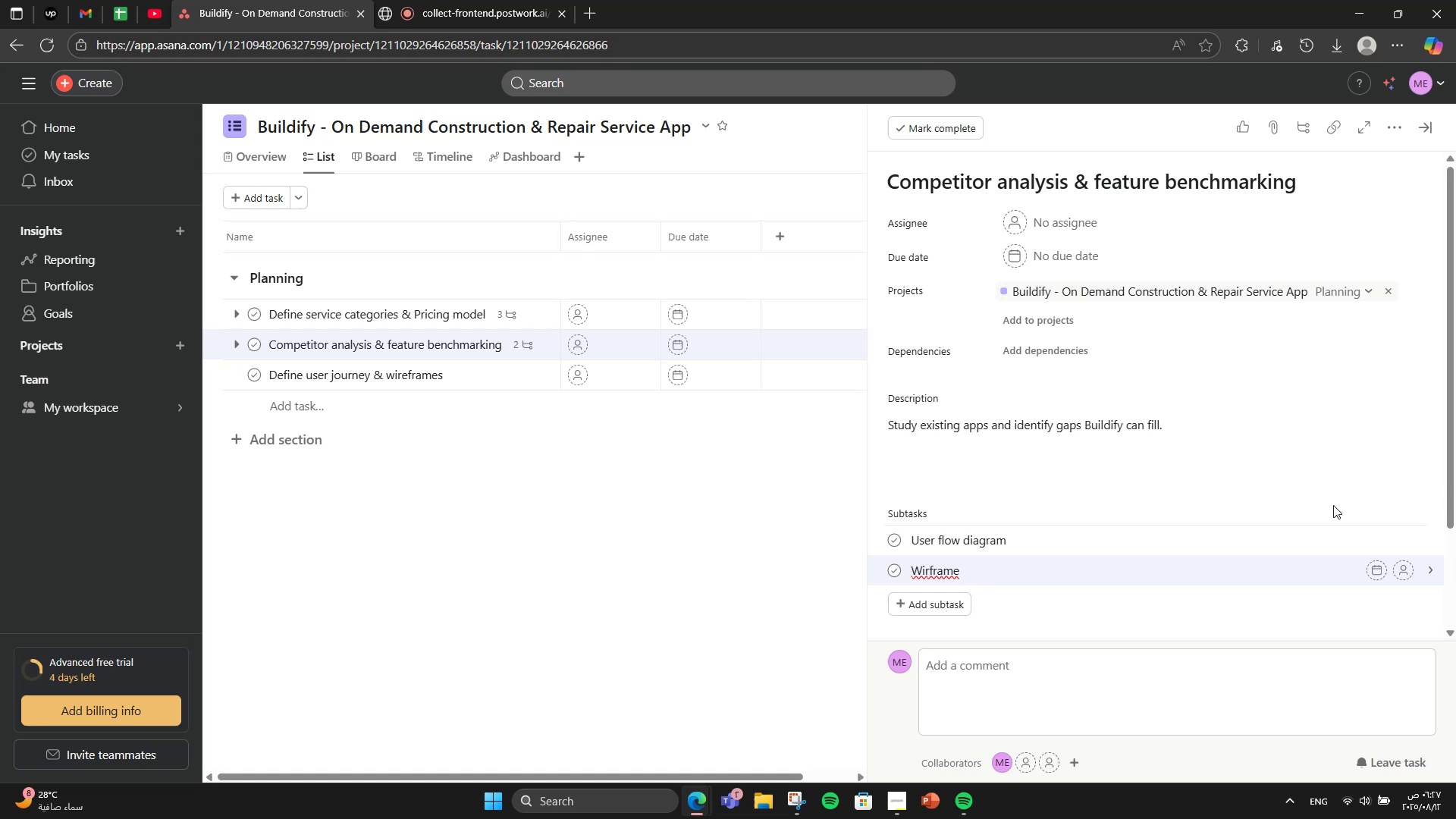 
key(E)
 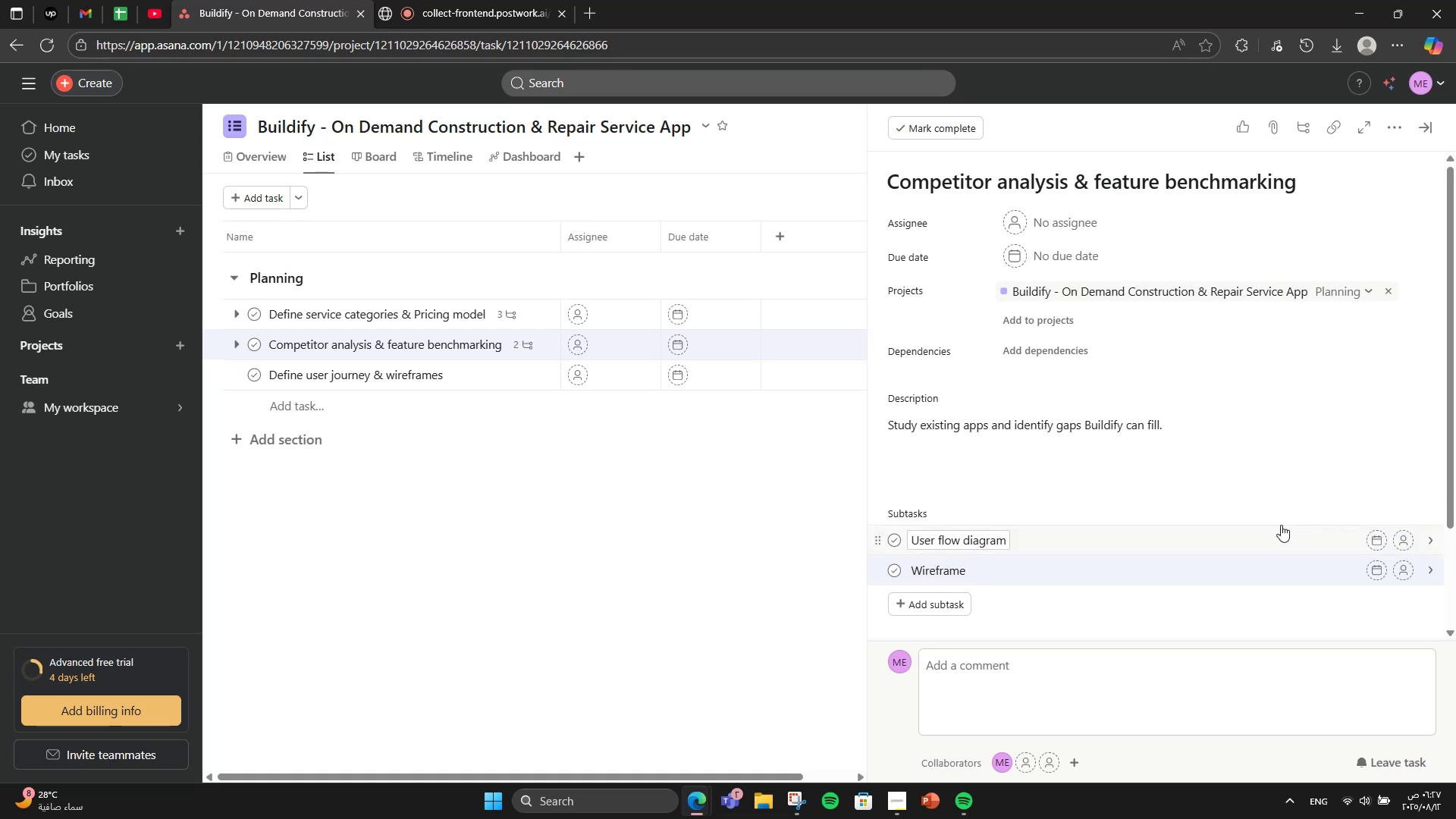 
hold_key(key=ArrowRight, duration=0.75)
 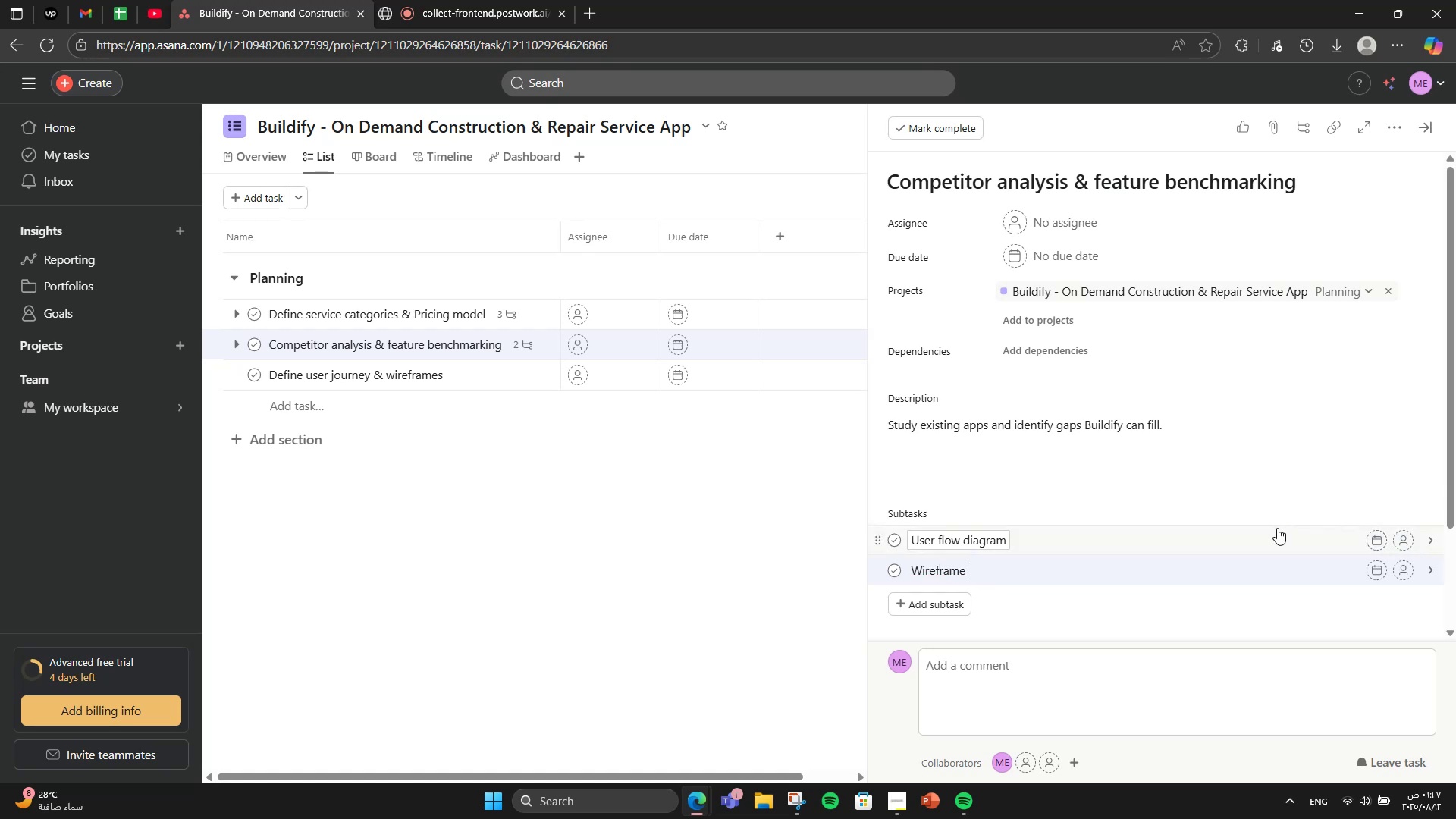 
type(sketches)
 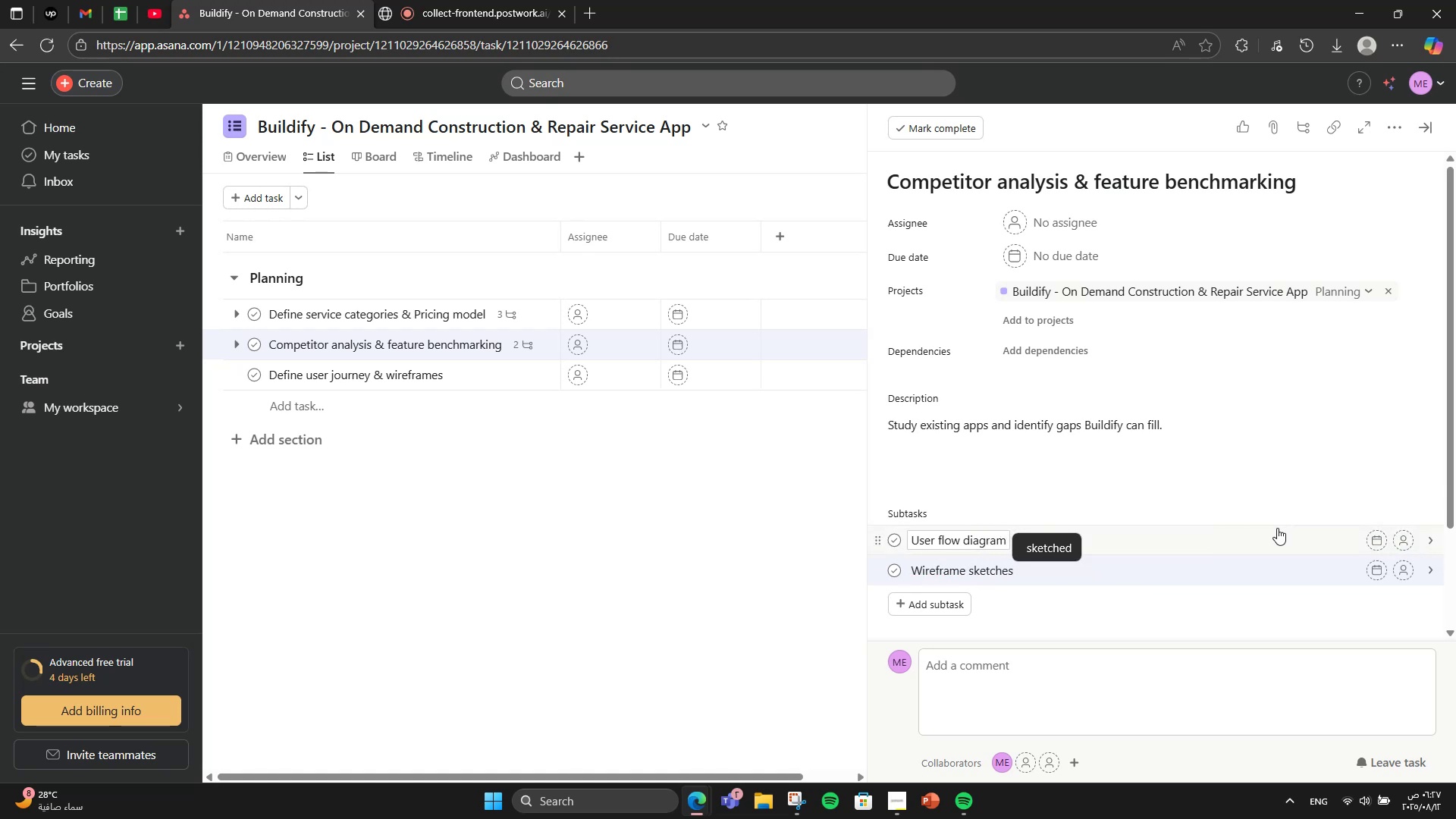 
key(Enter)
 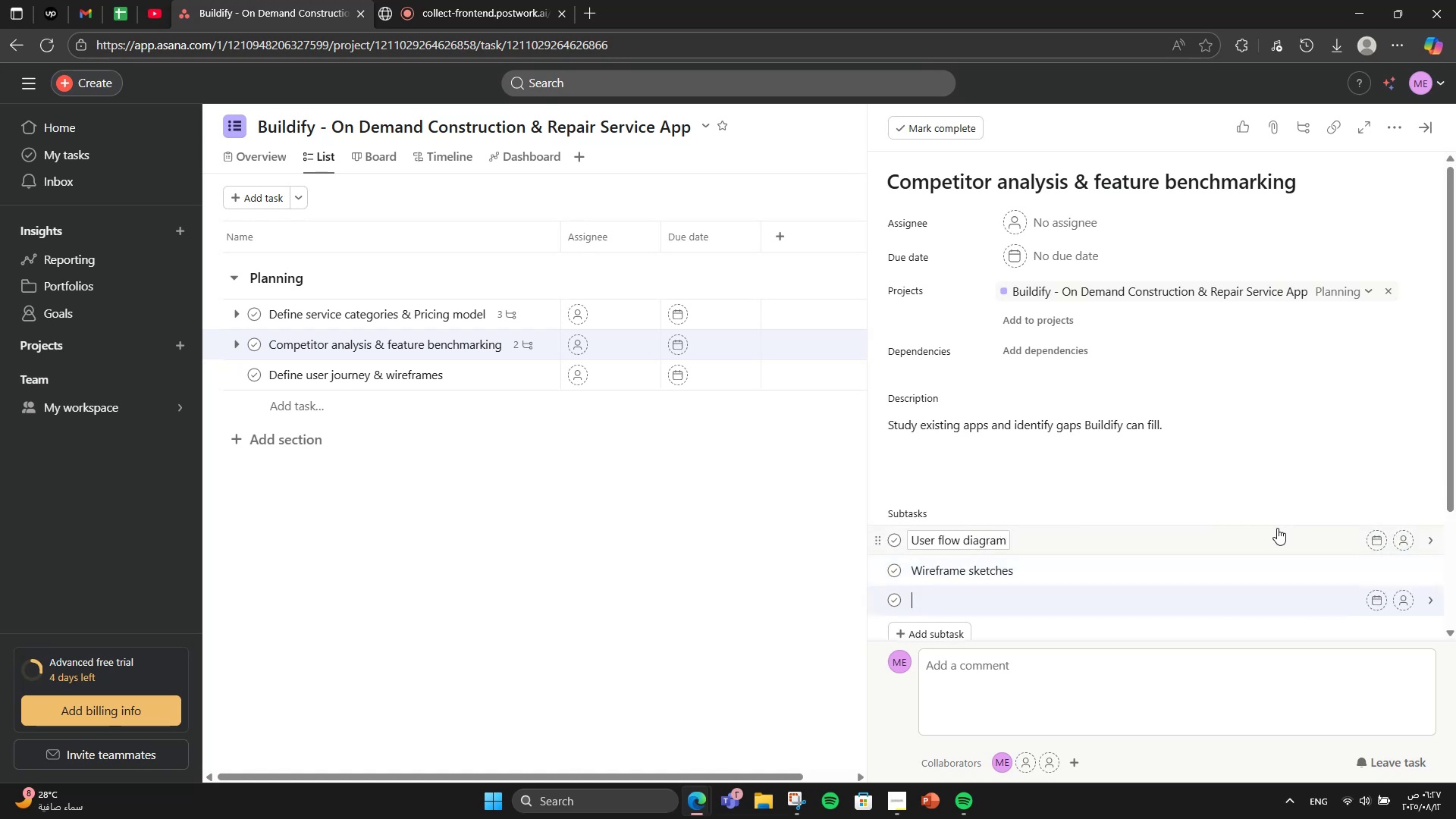 
type(R)
key(Backspace)
type(Team review)
 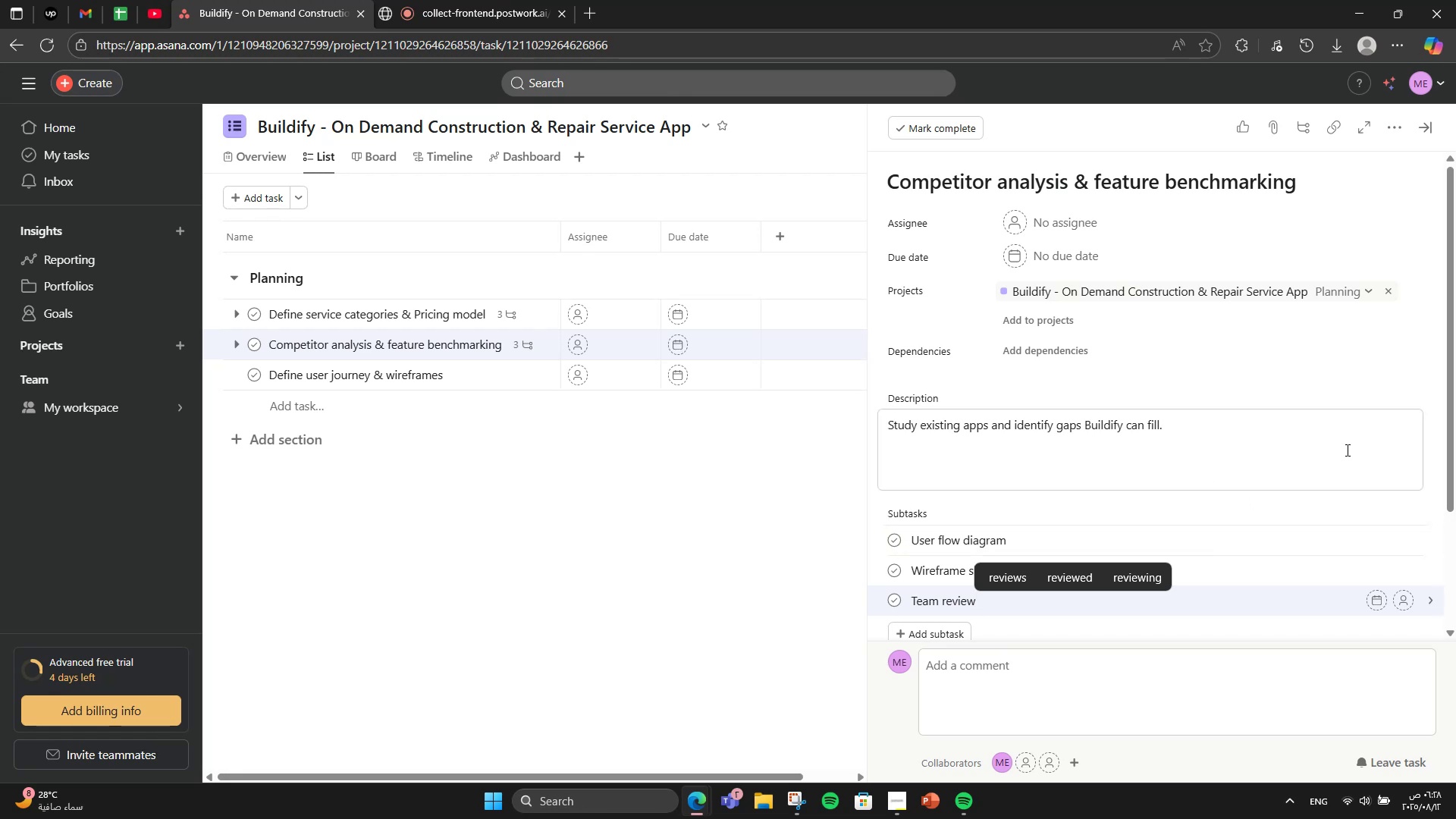 
wait(16.44)
 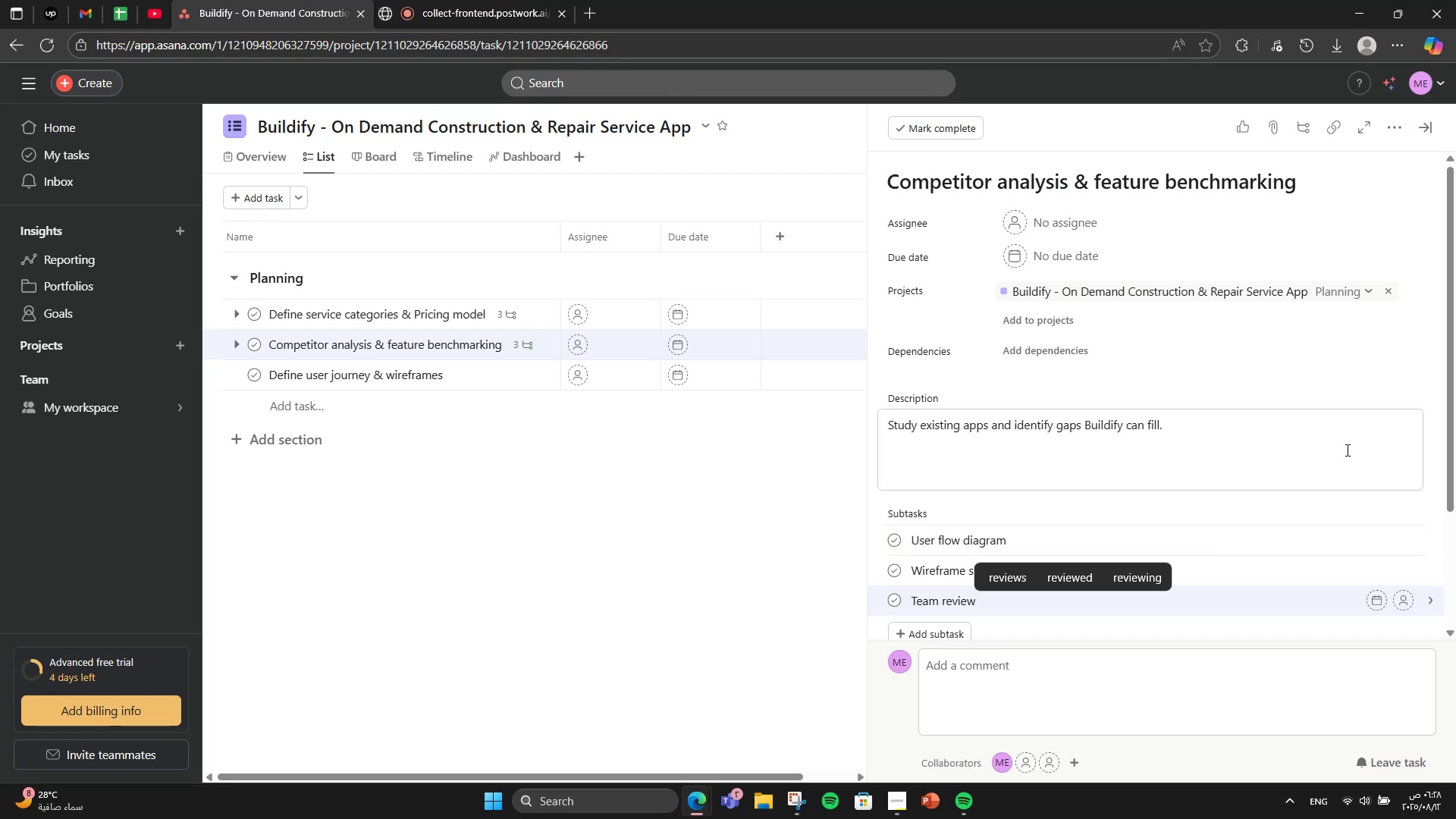 
left_click([1420, 130])
 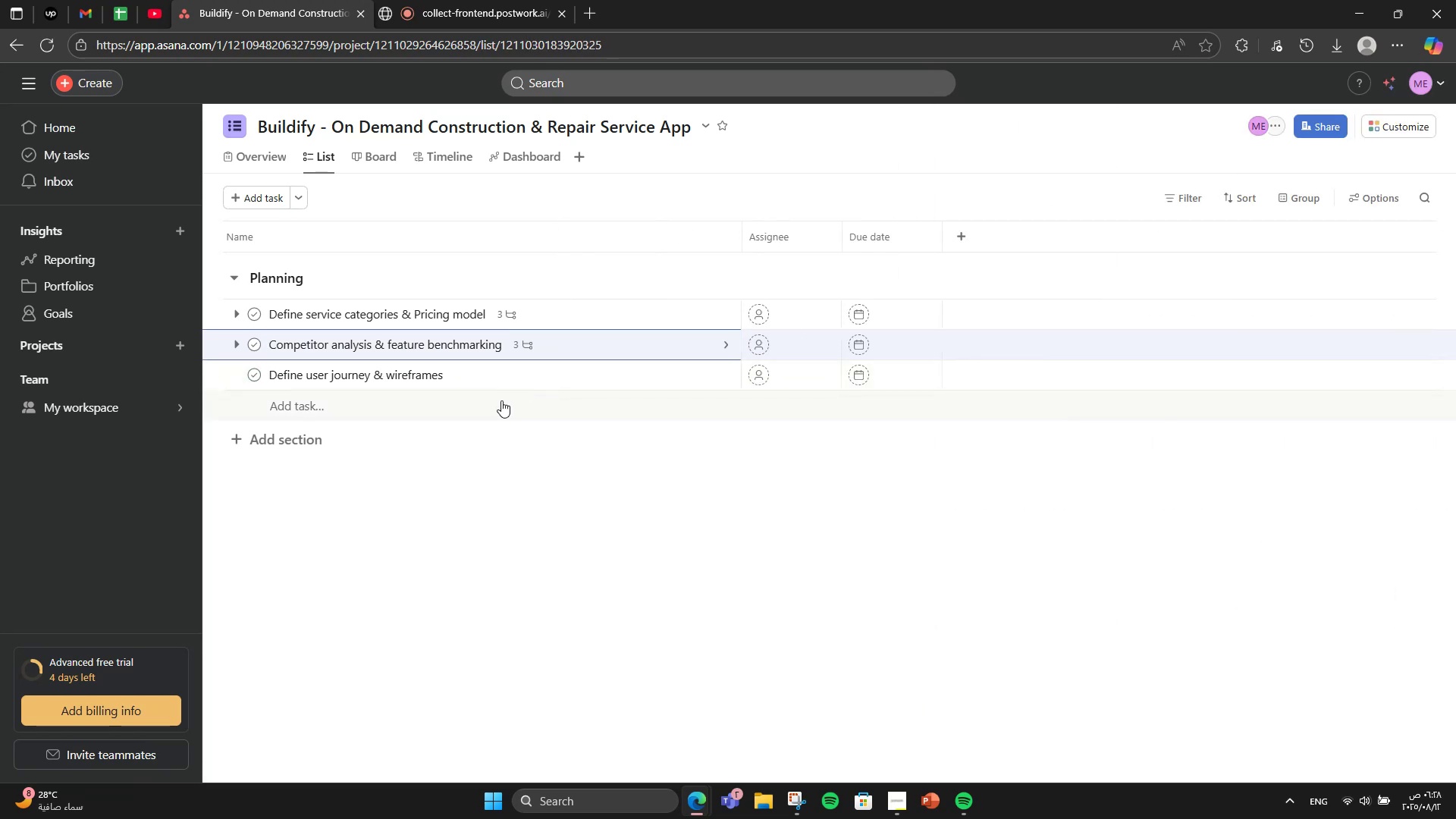 
left_click([481, 376])
 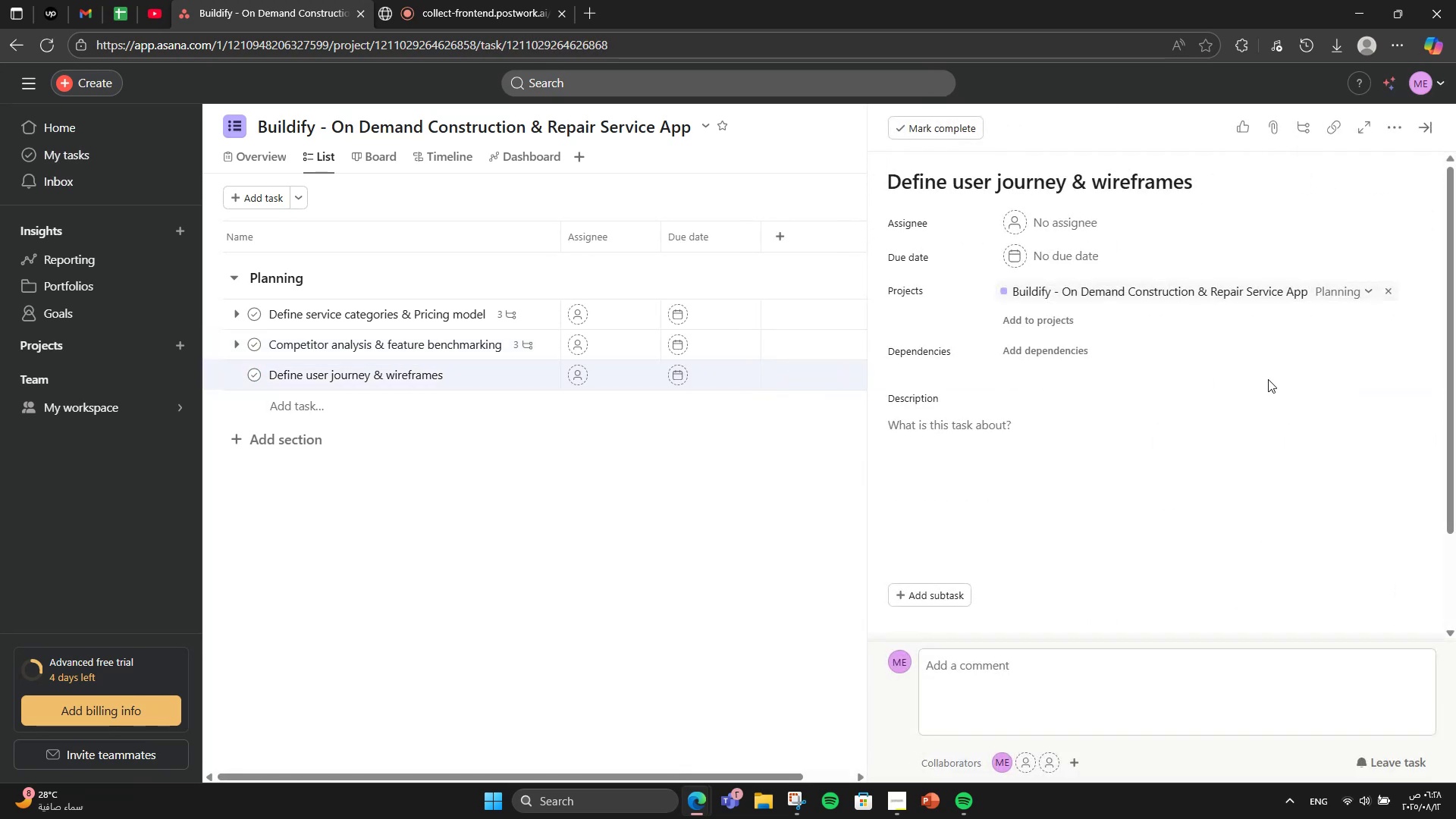 
wait(8.33)
 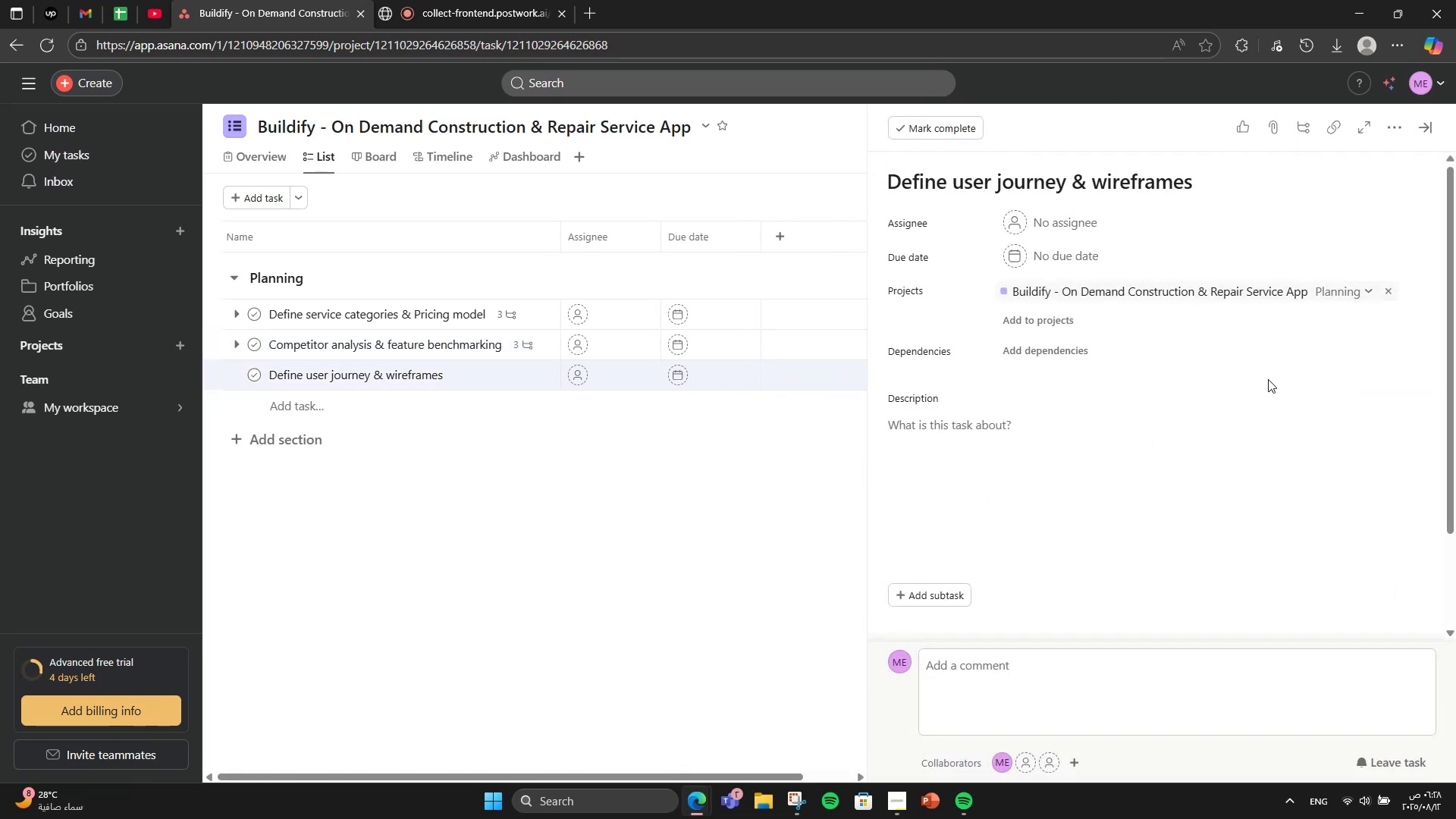 
left_click([1235, 487])
 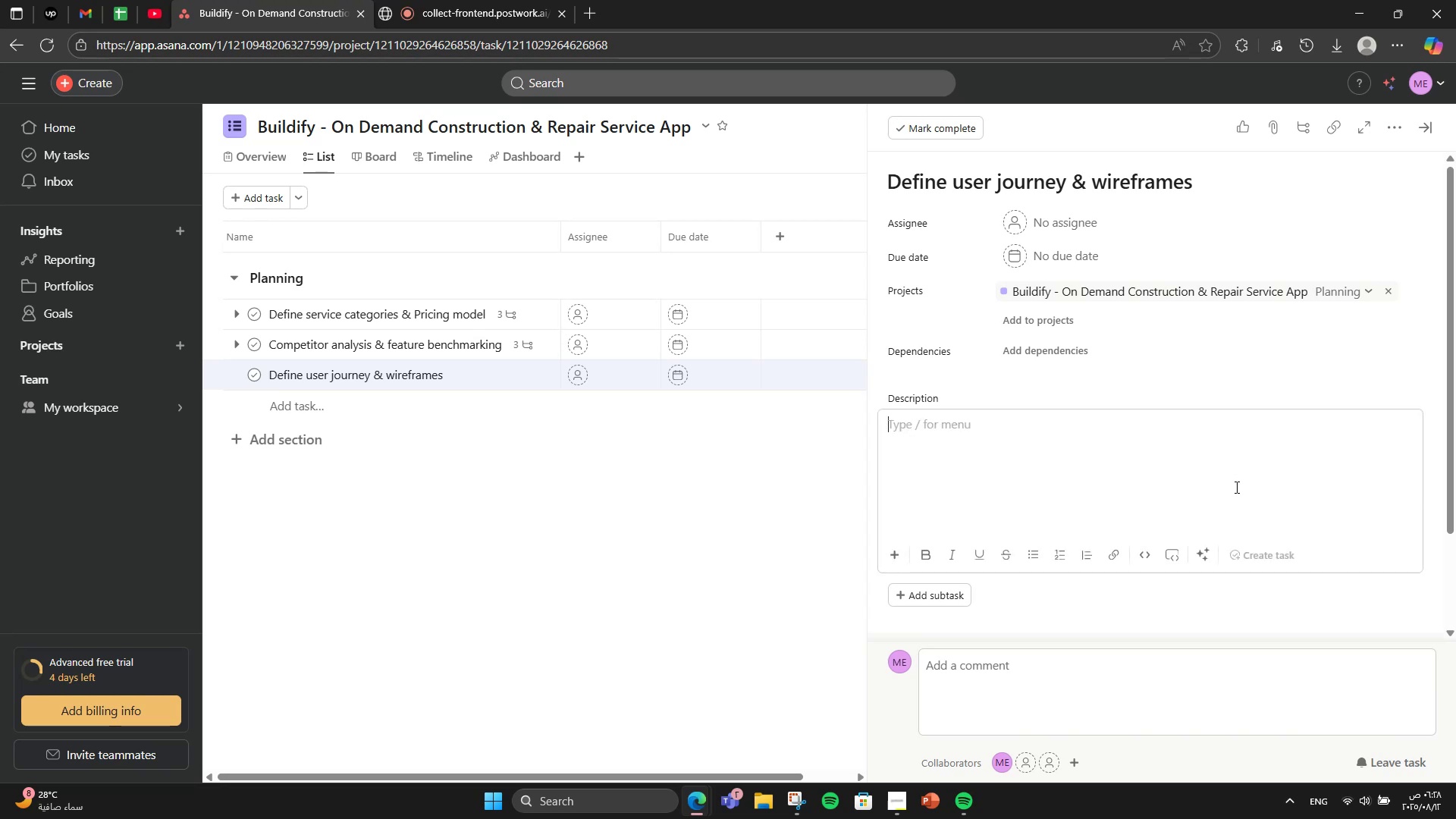 
type(Map the user experience for booking services)
 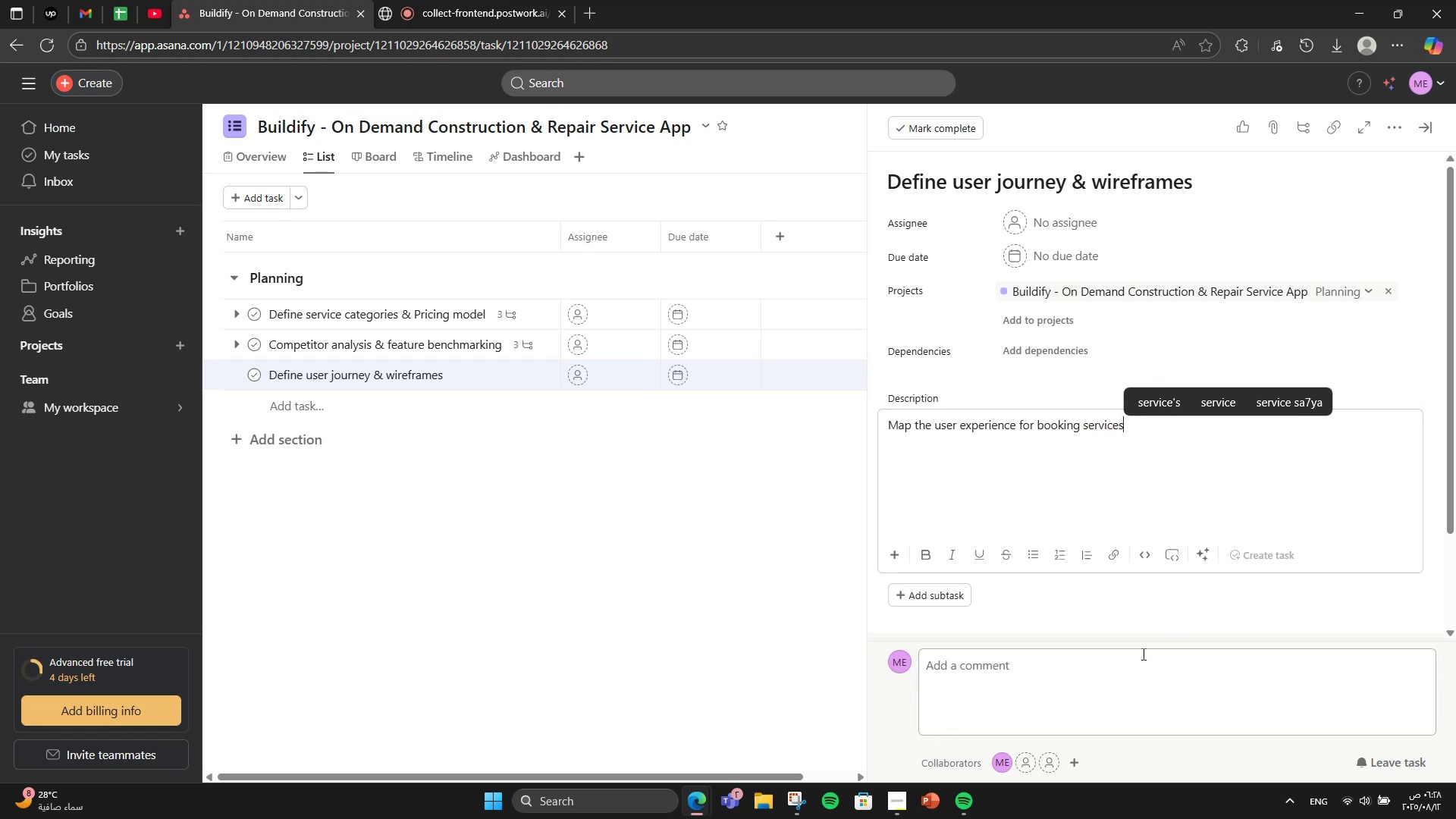 
wait(8.31)
 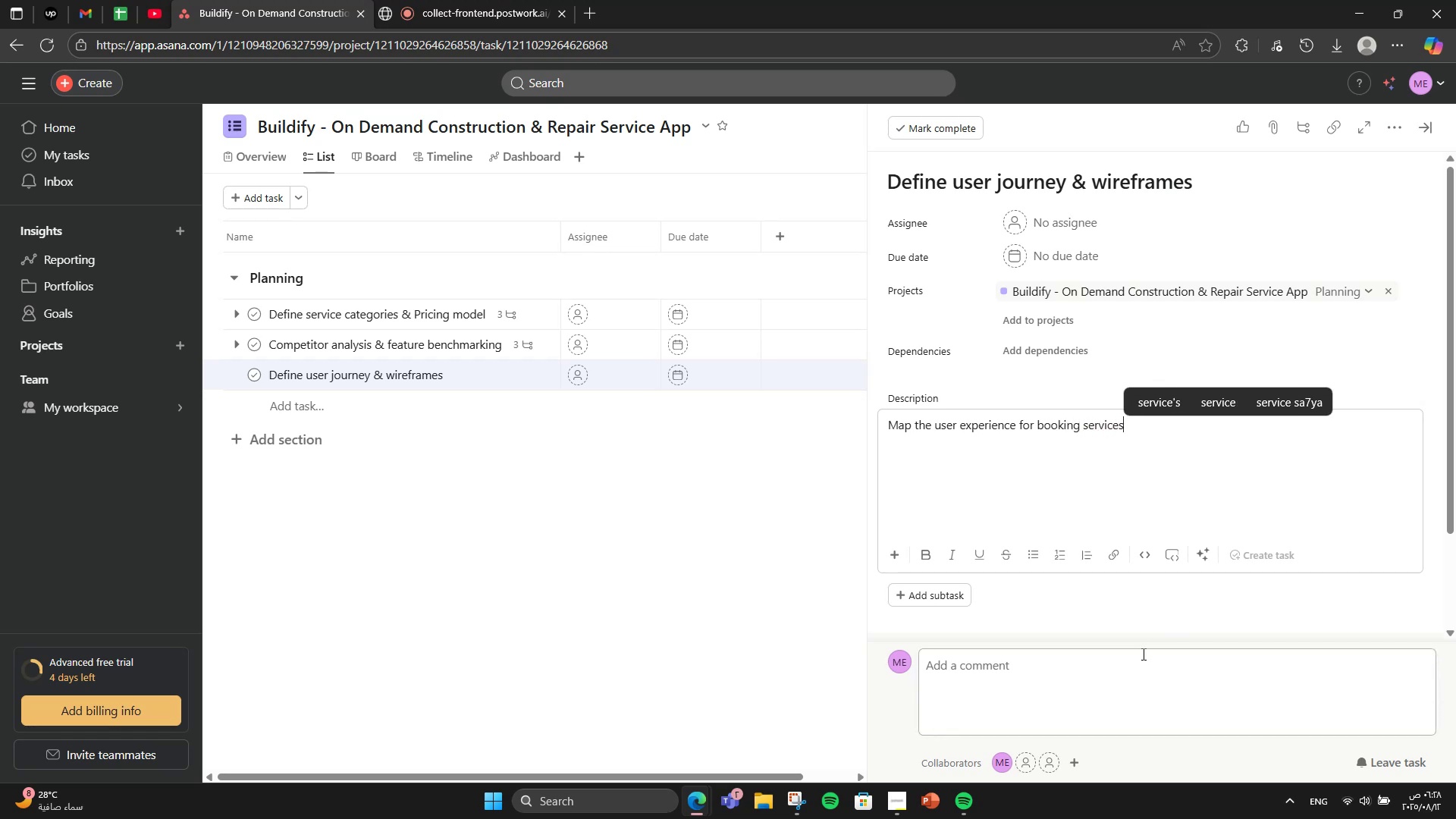 
left_click([488, 0])
 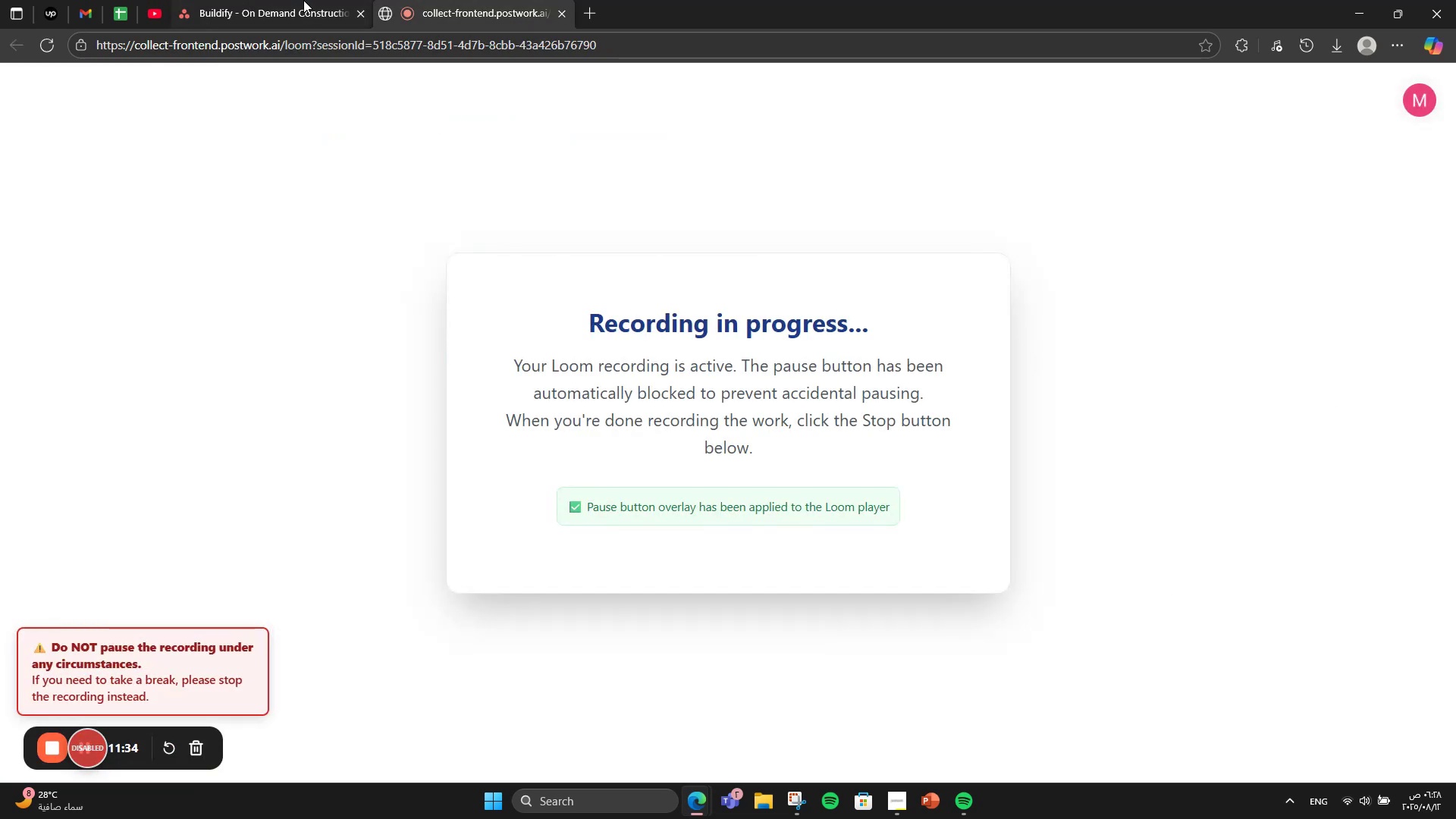 
left_click([292, 0])
 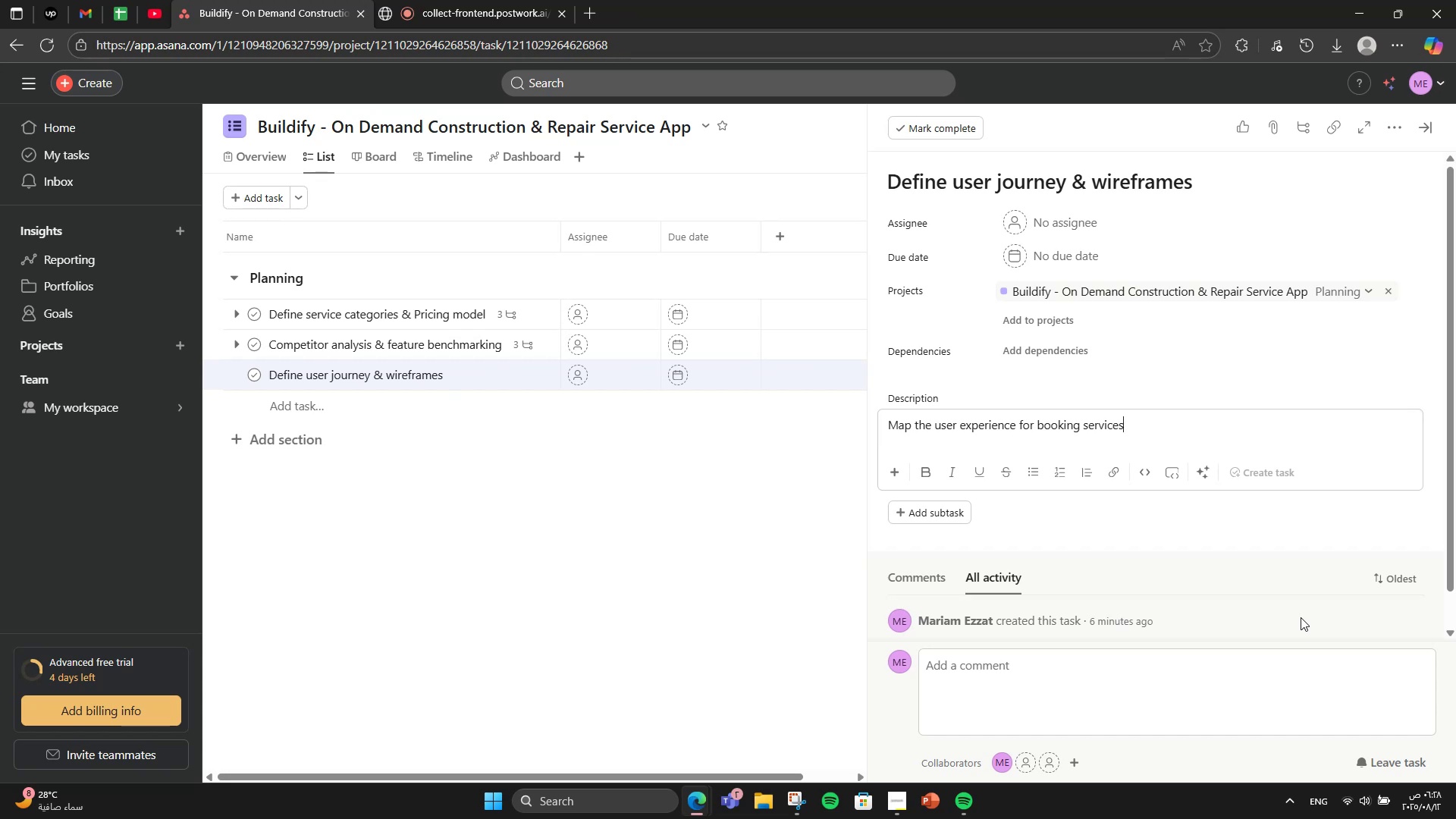 
wait(10.66)
 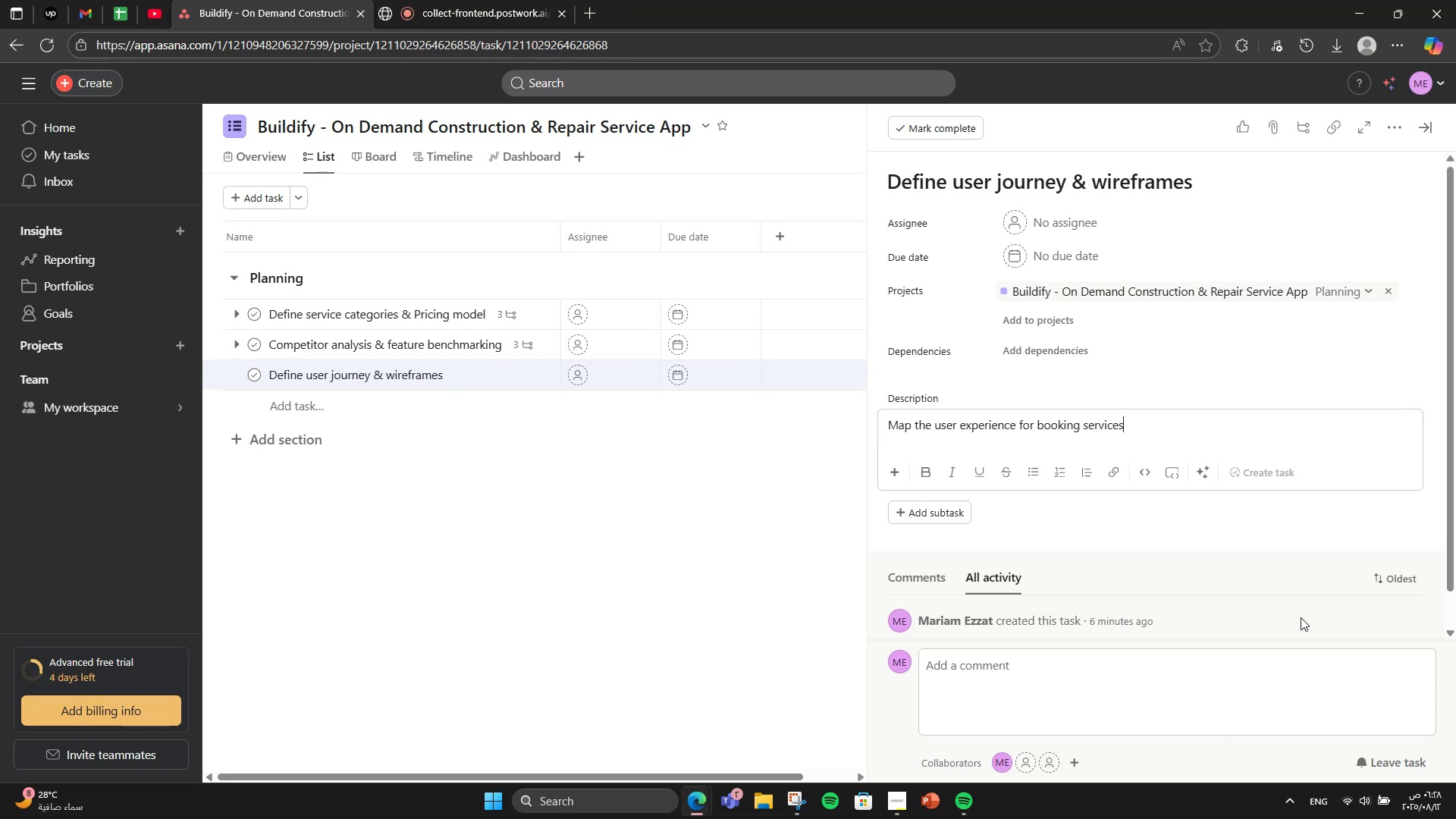 
key(Period)
 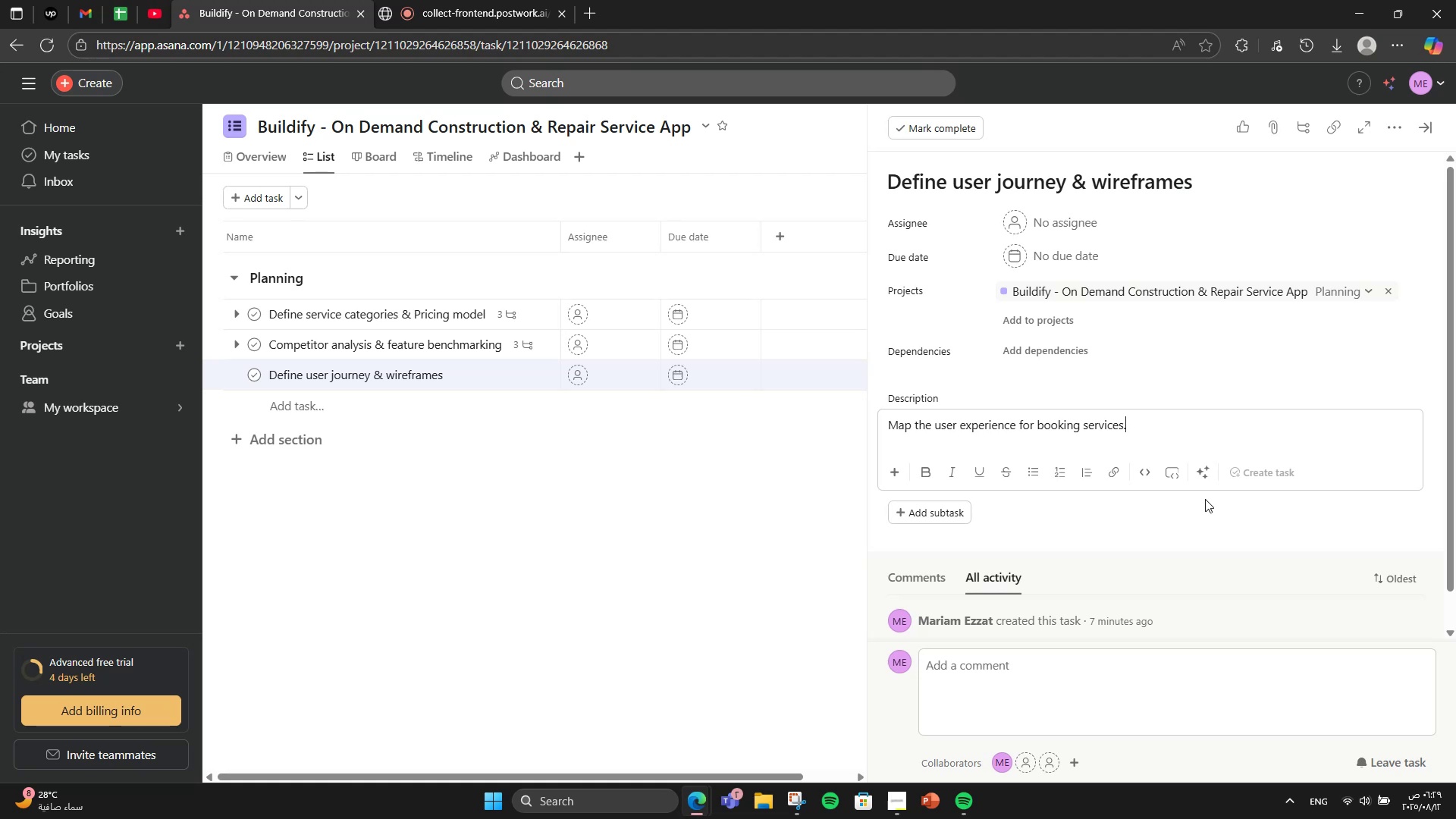 
wait(7.72)
 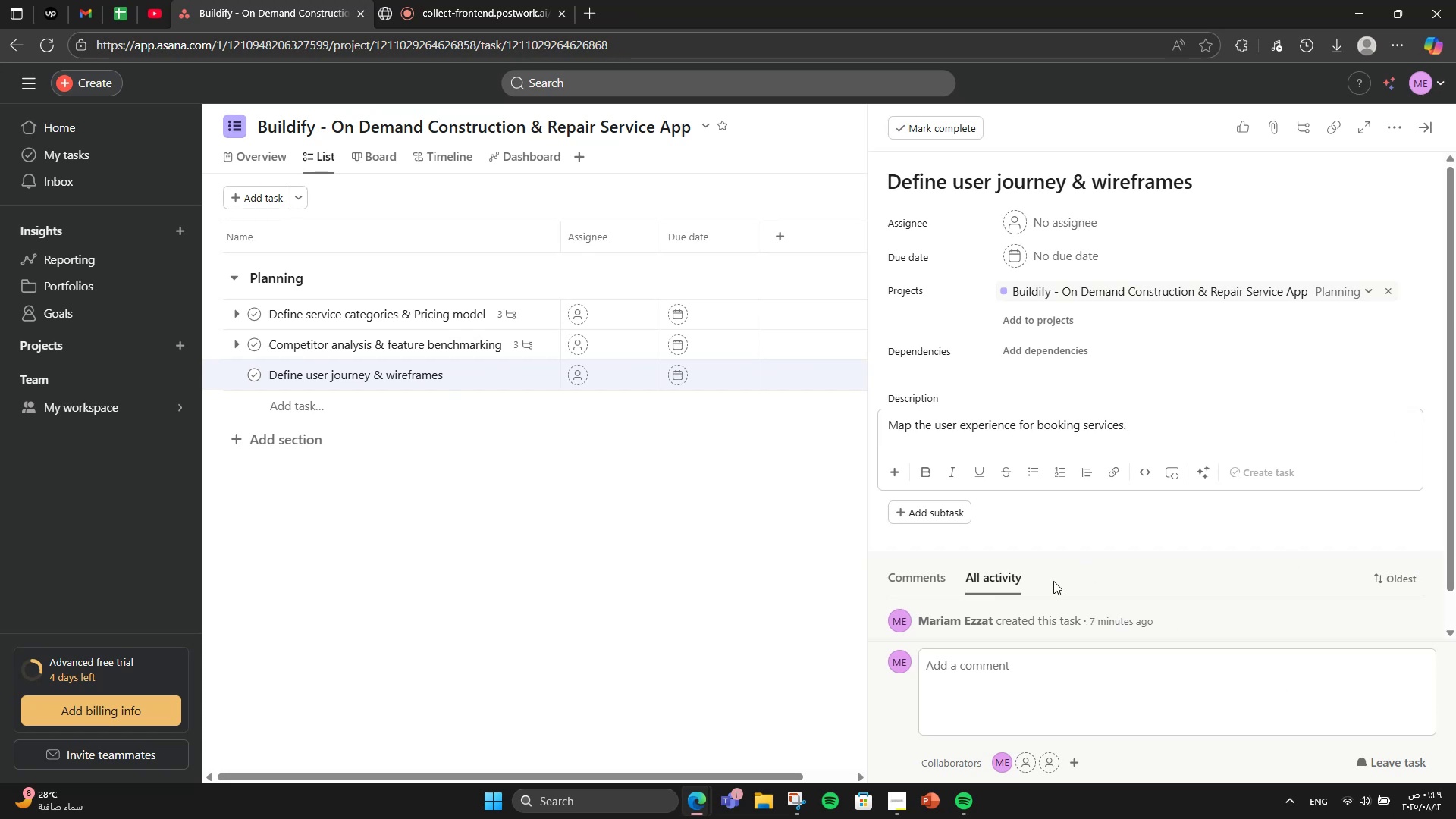 
scroll: coordinate [1274, 514], scroll_direction: up, amount: 2.0
 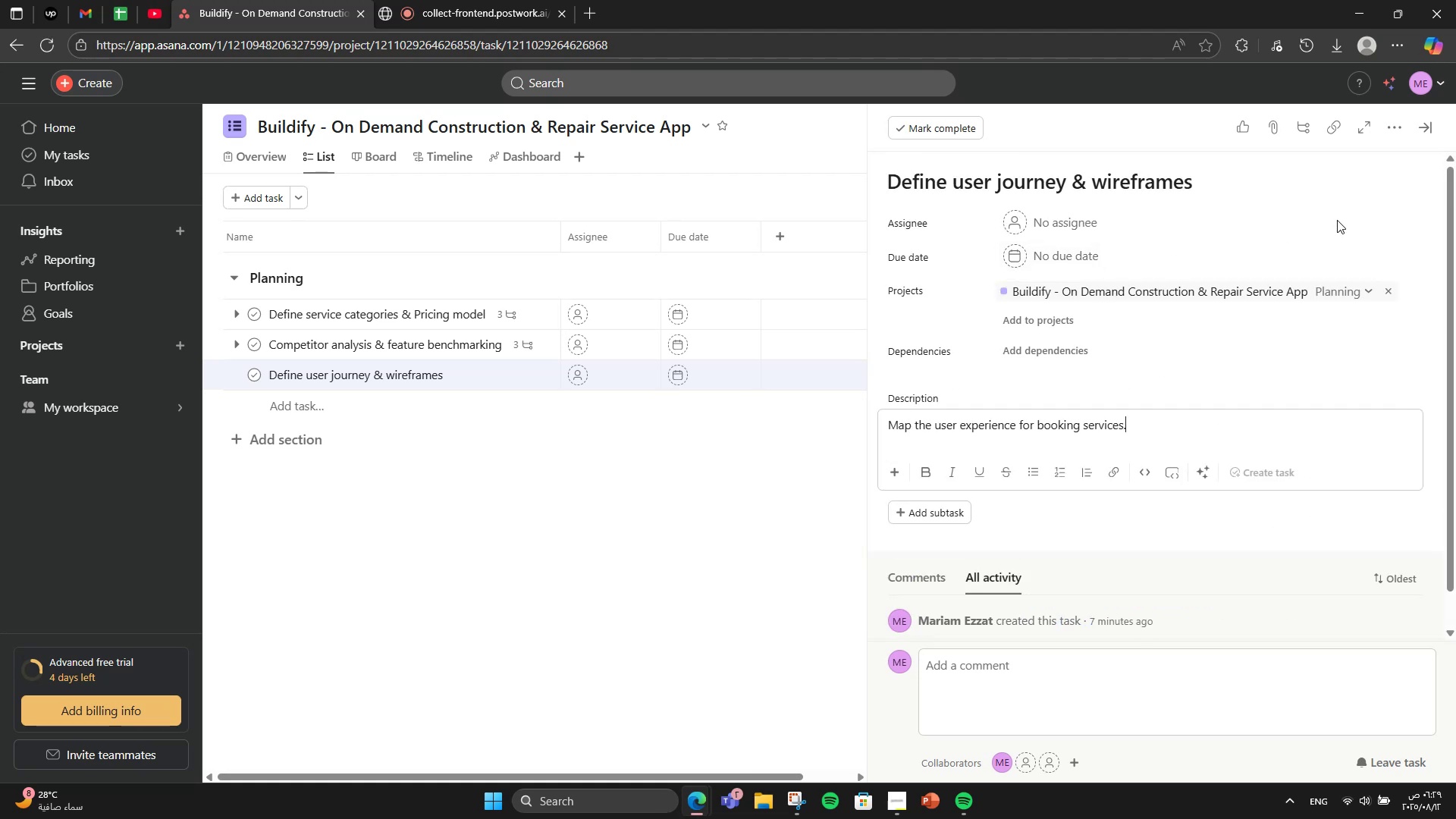 
scroll: coordinate [1270, 319], scroll_direction: down, amount: 2.0
 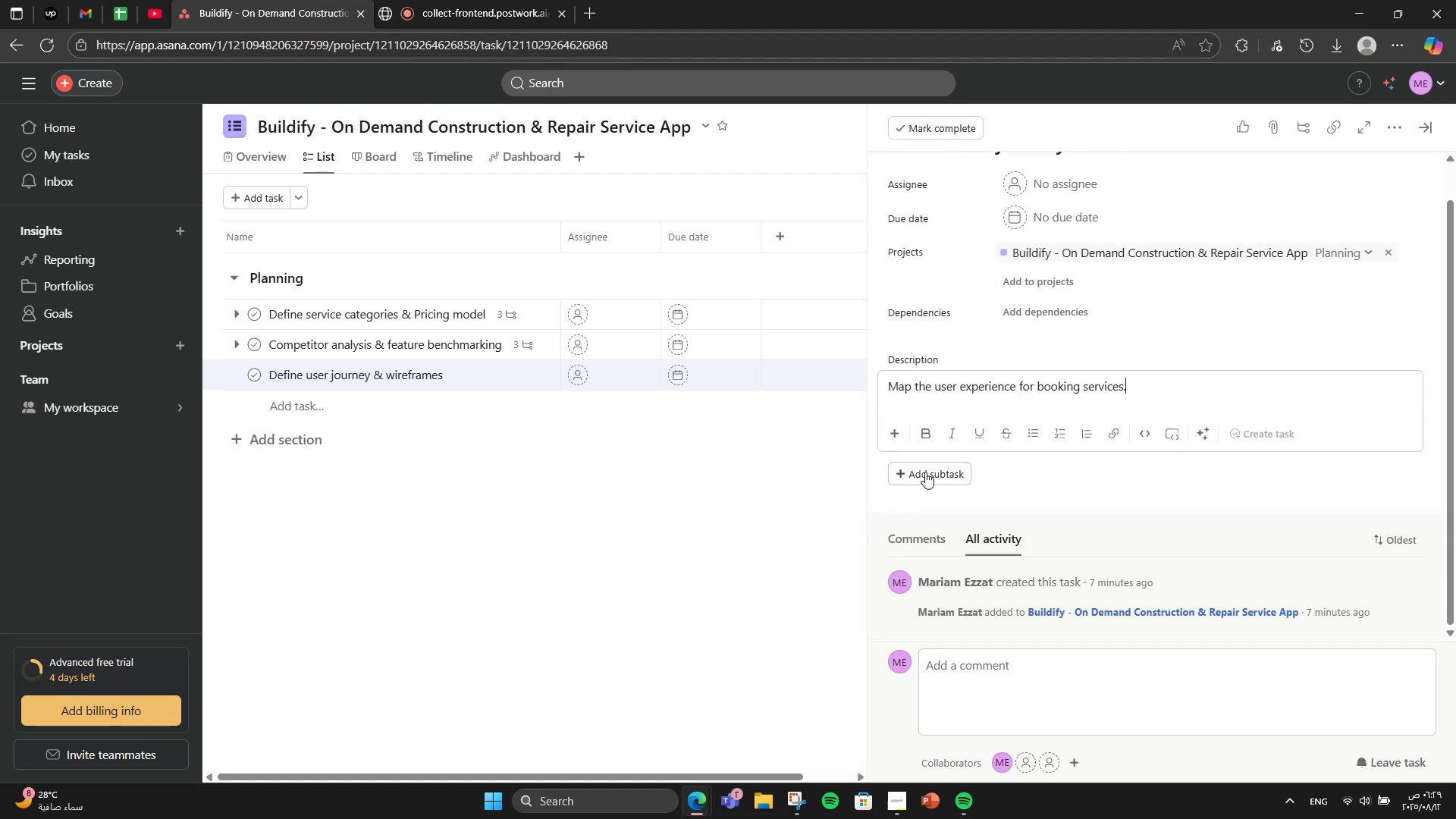 
left_click([925, 472])
 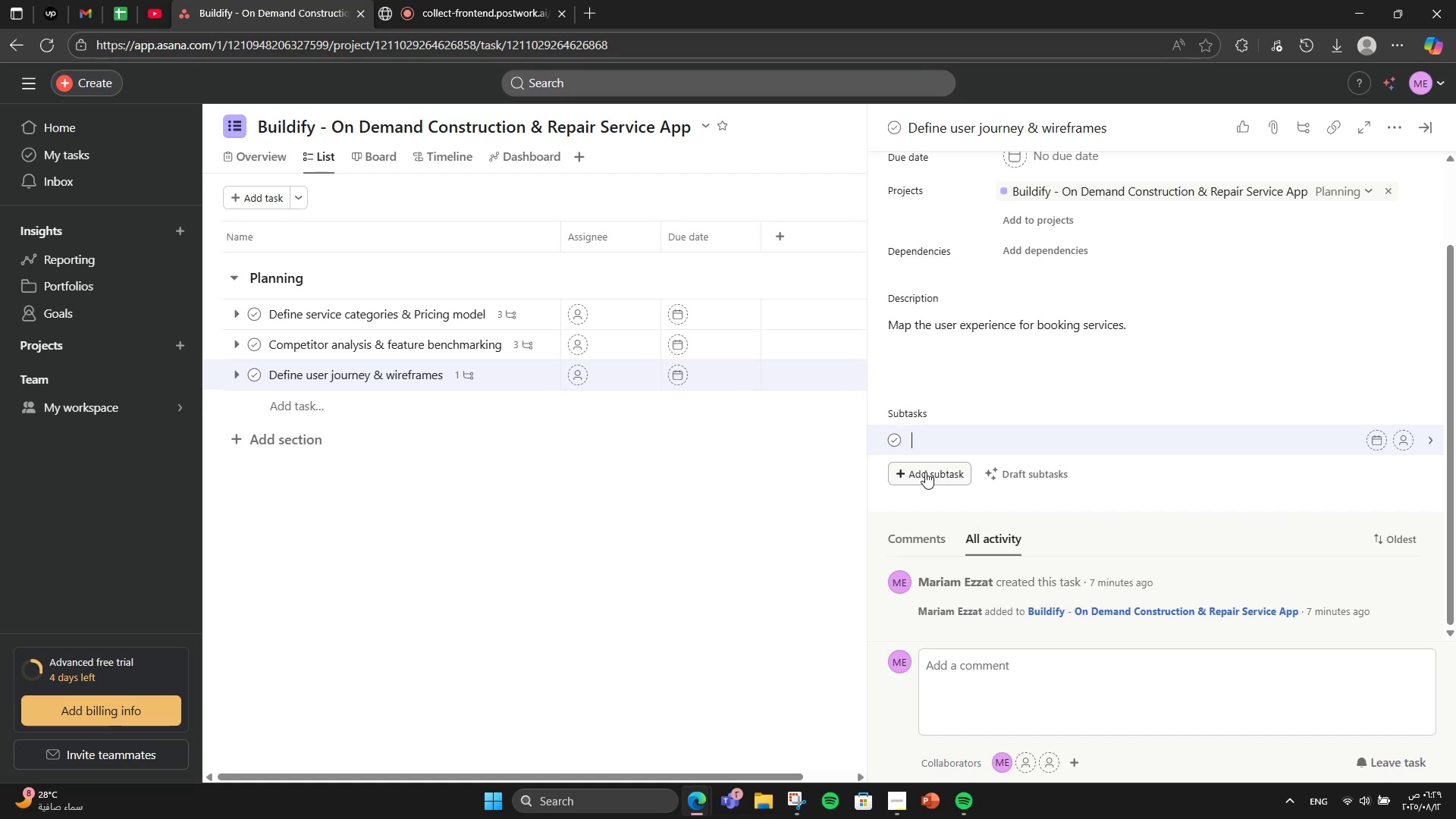 
wait(5.81)
 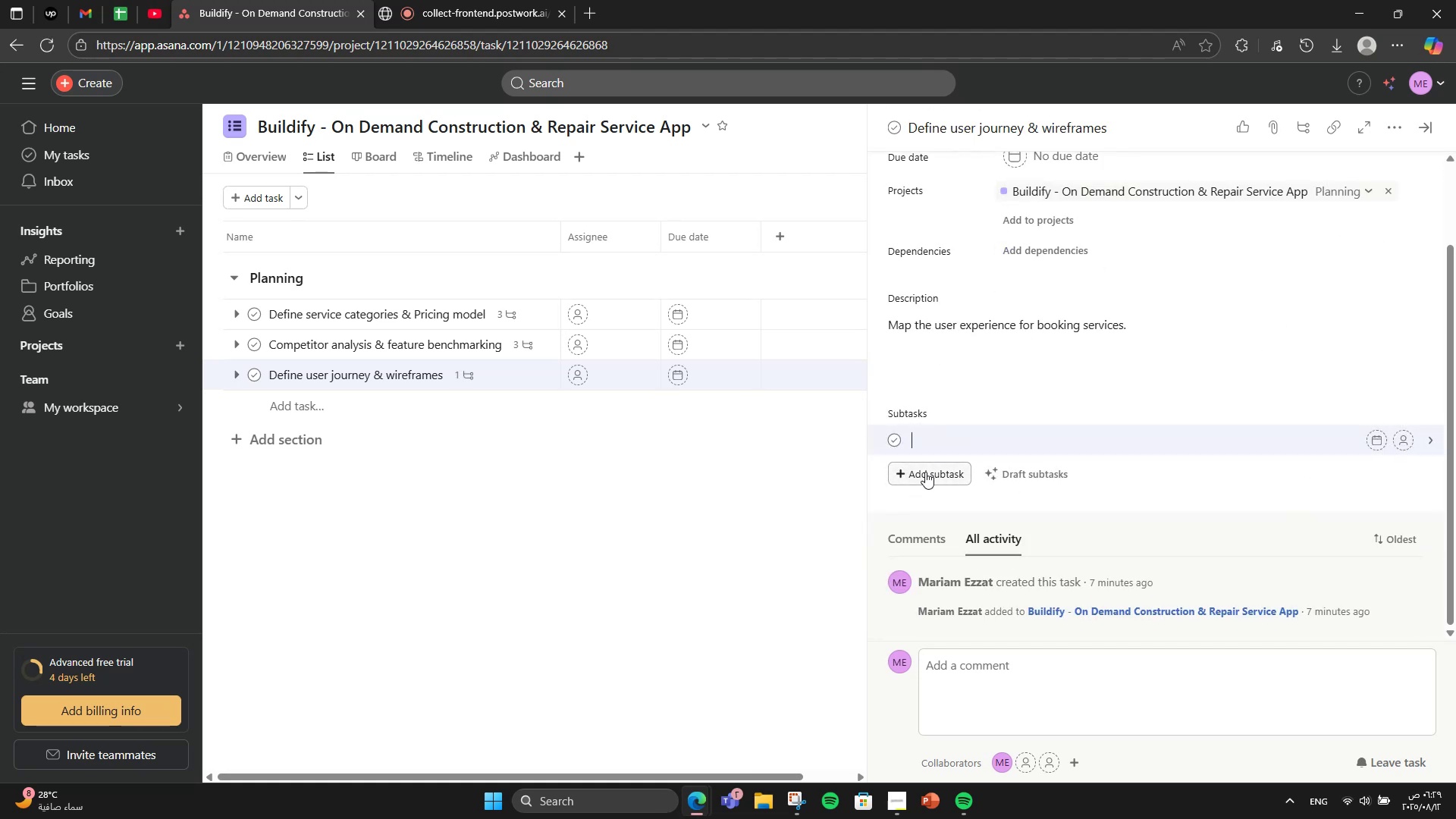 
type(User flow diagram)
 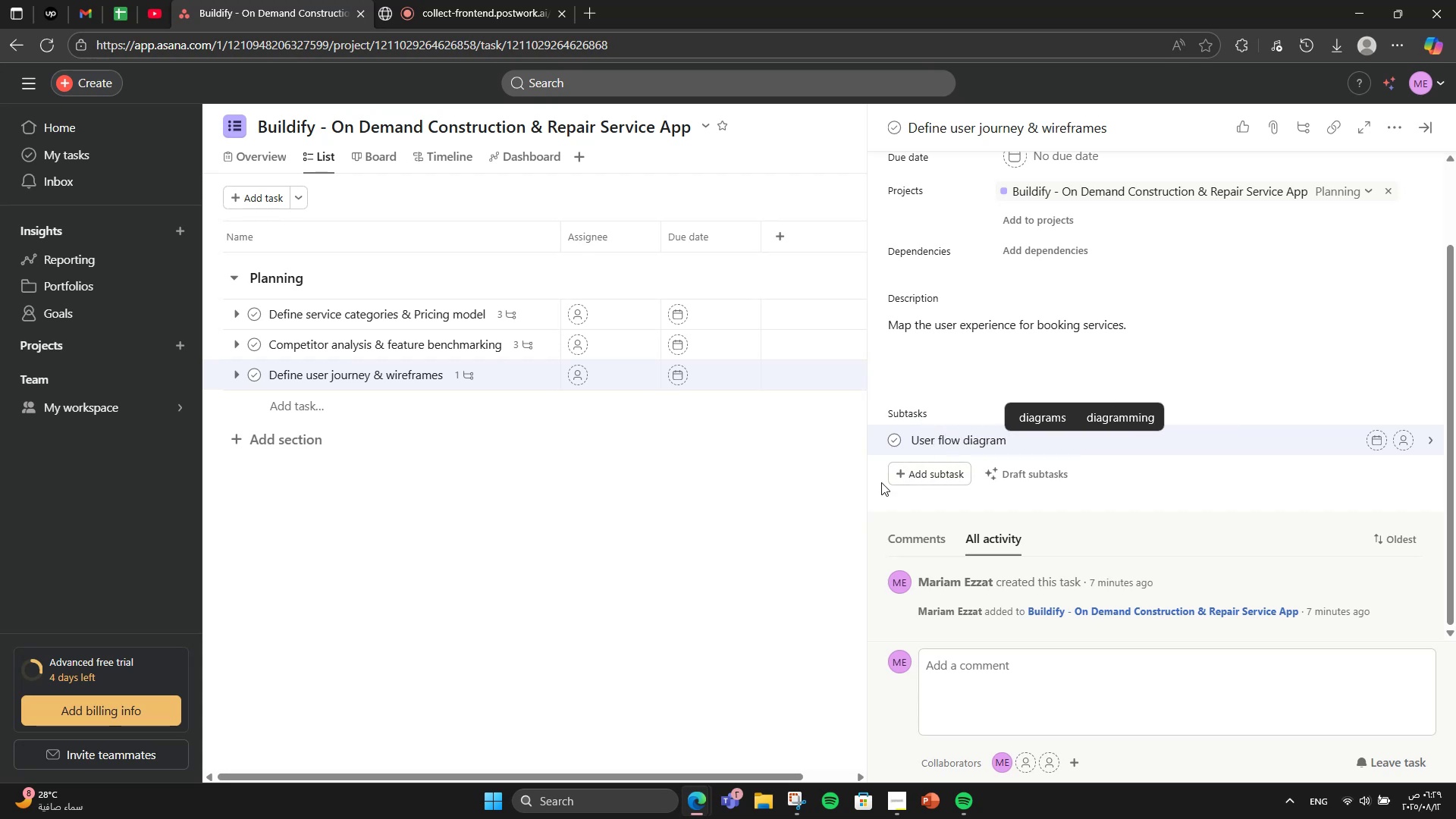 
key(Enter)
 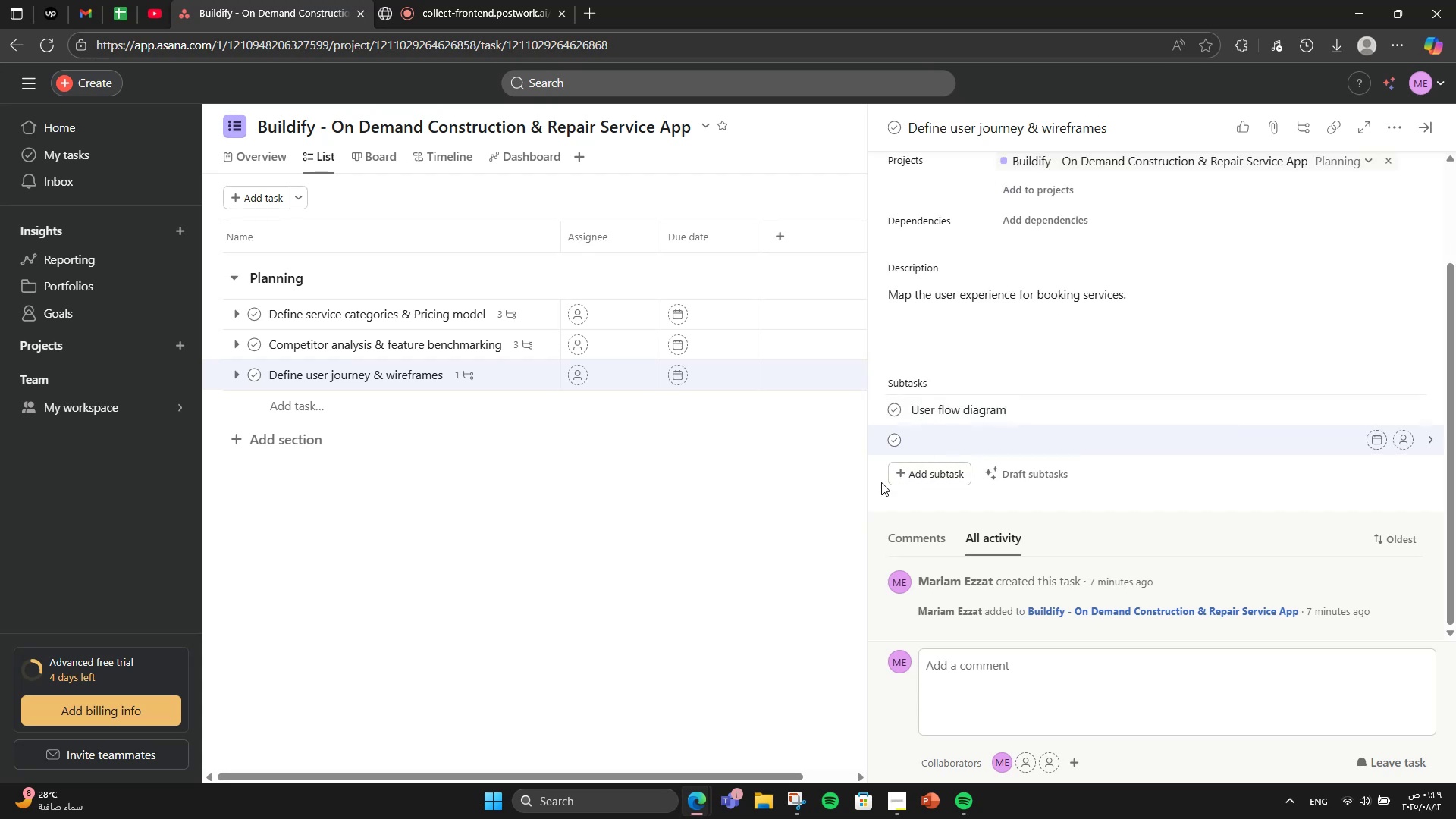 
type(Wireframe sketches )
 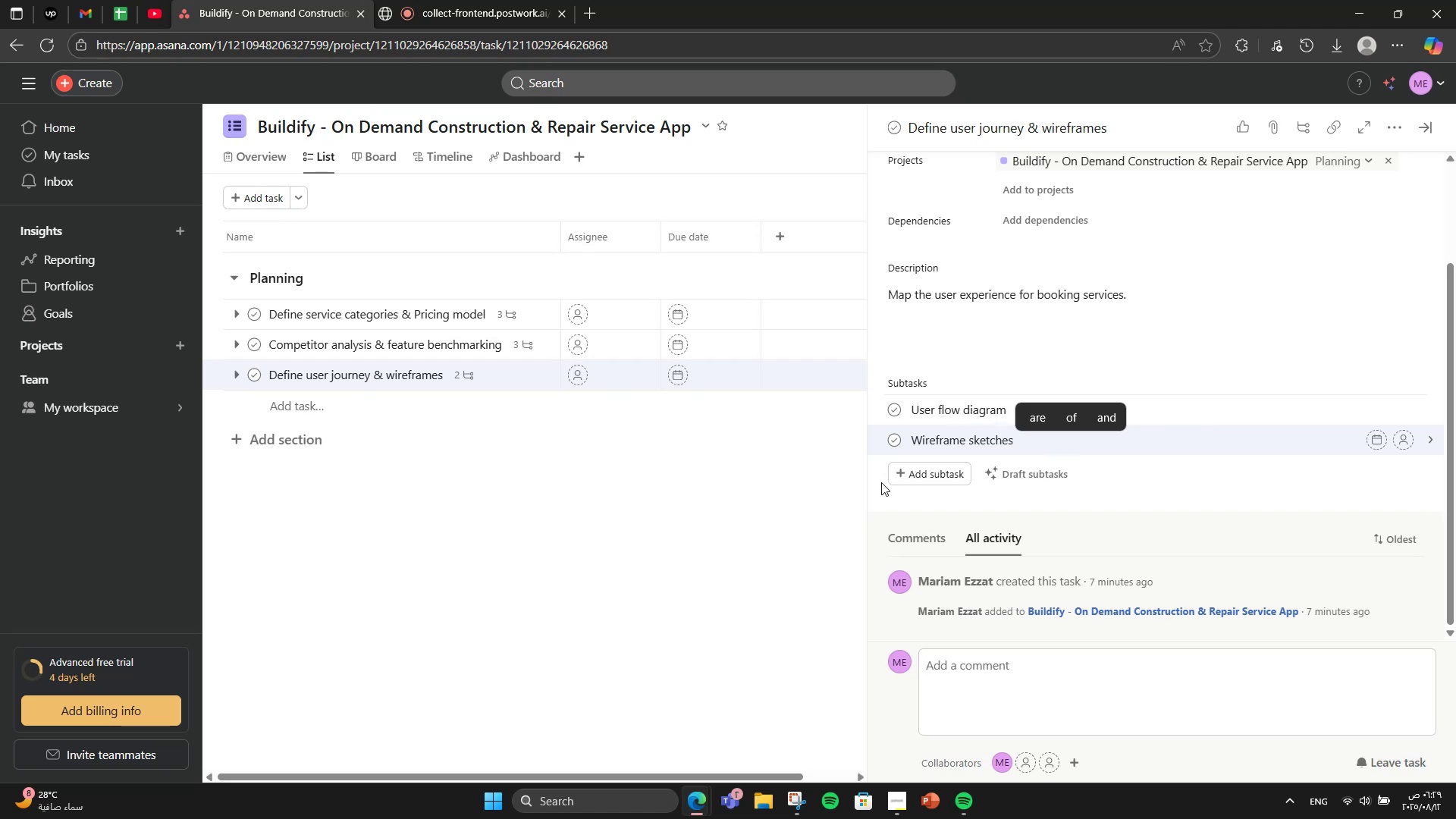 
wait(6.81)
 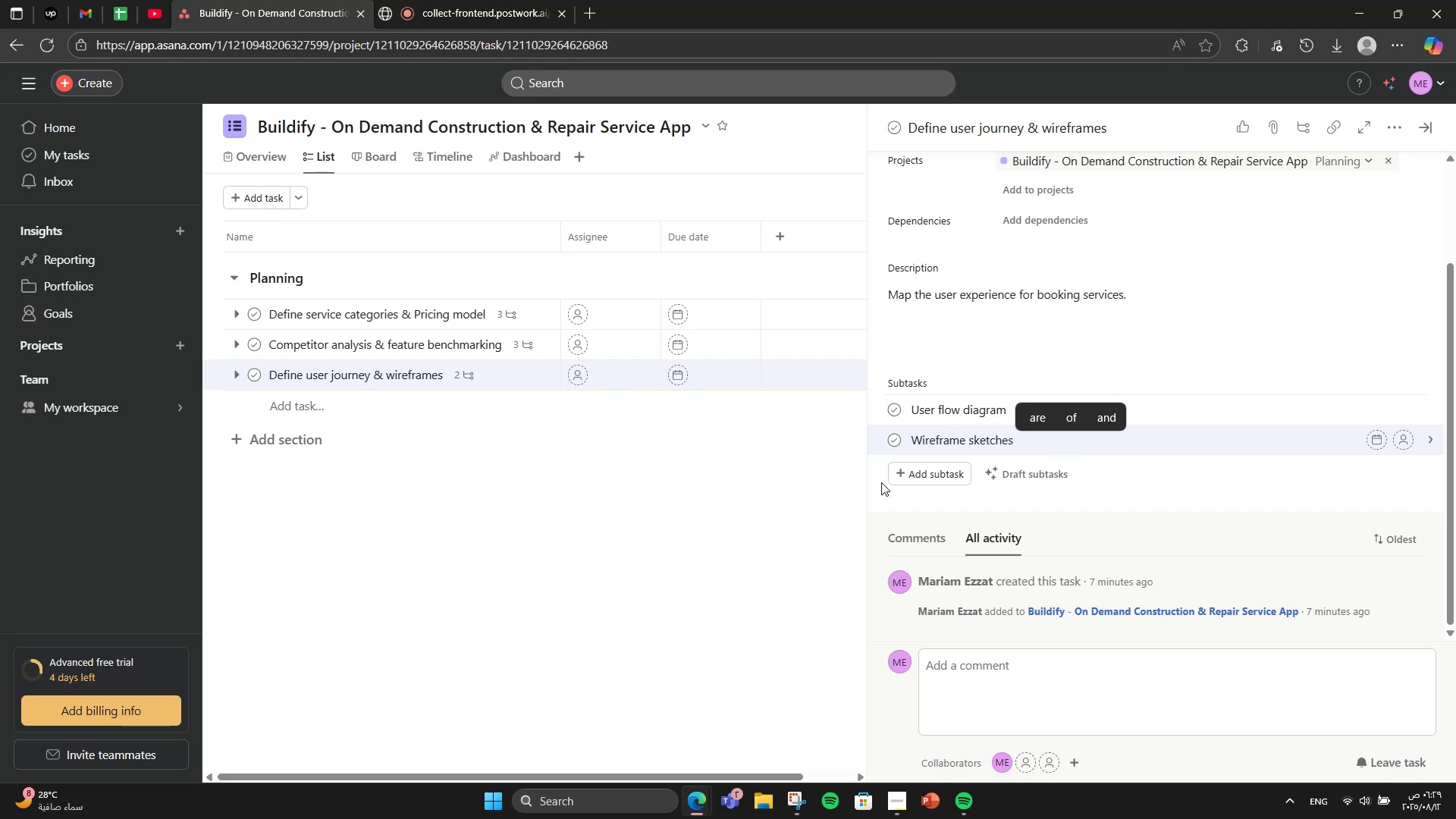 
key(Backspace)
 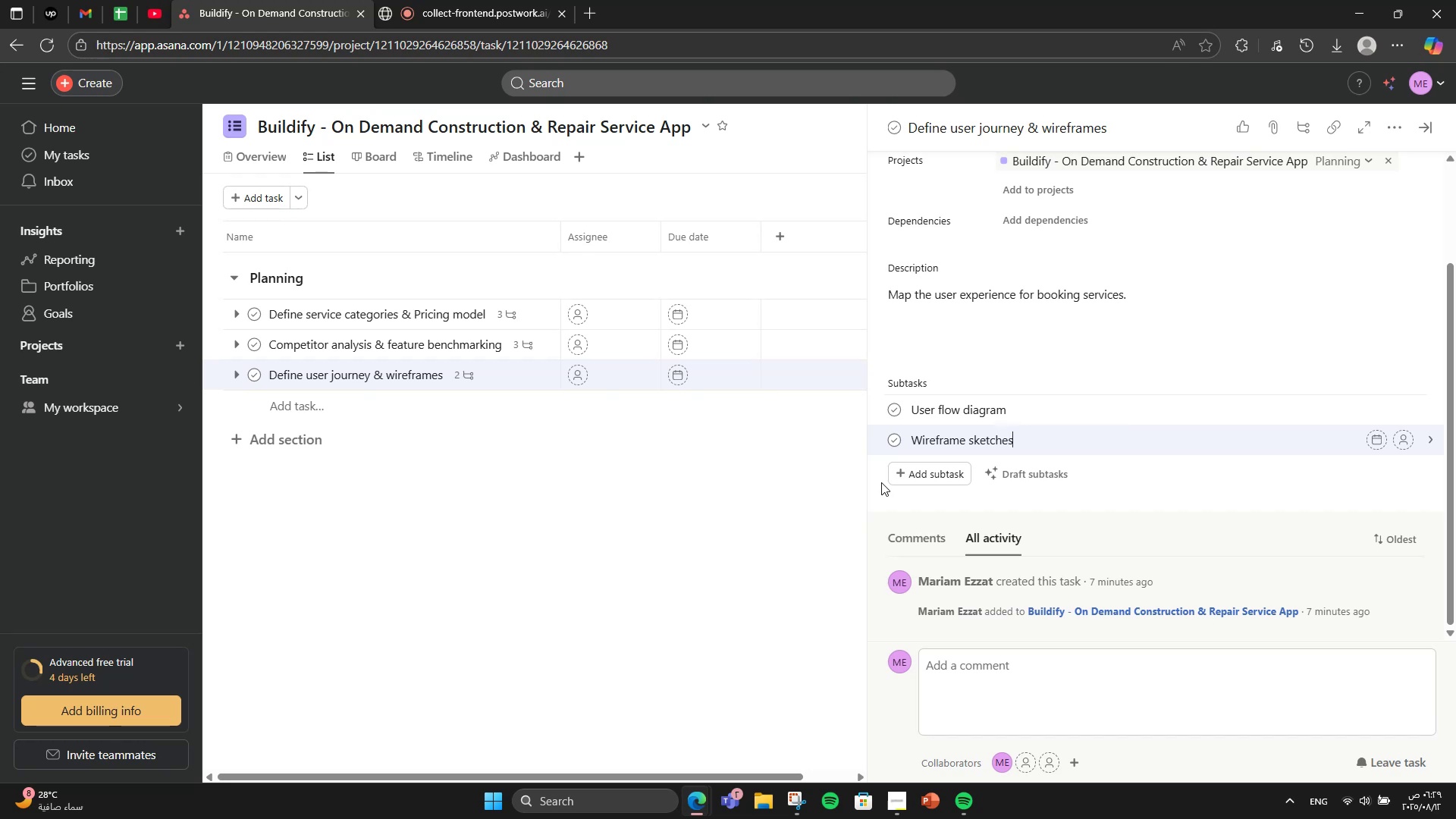 
key(Enter)
 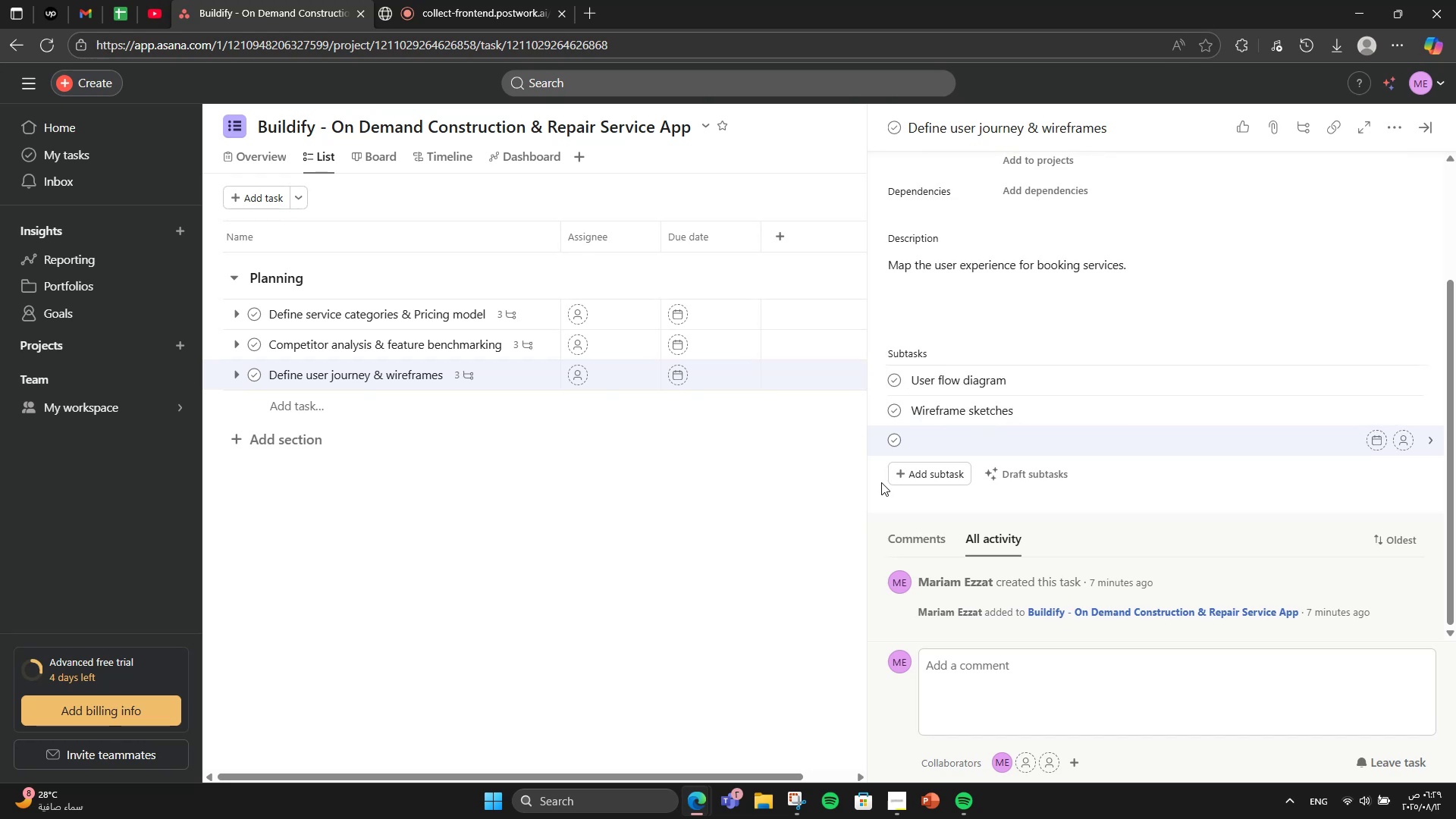 
type(Team )
 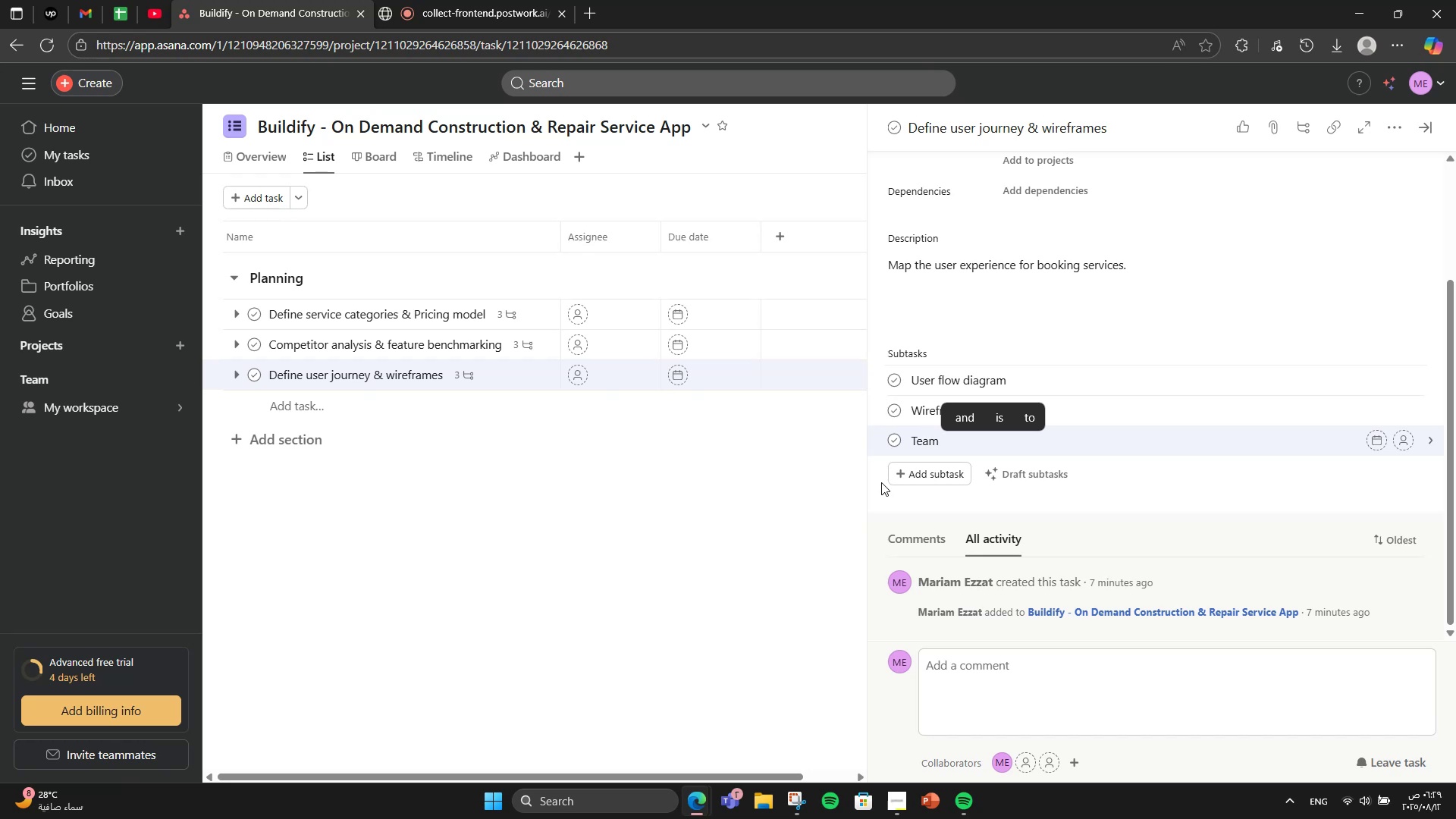 
wait(12.27)
 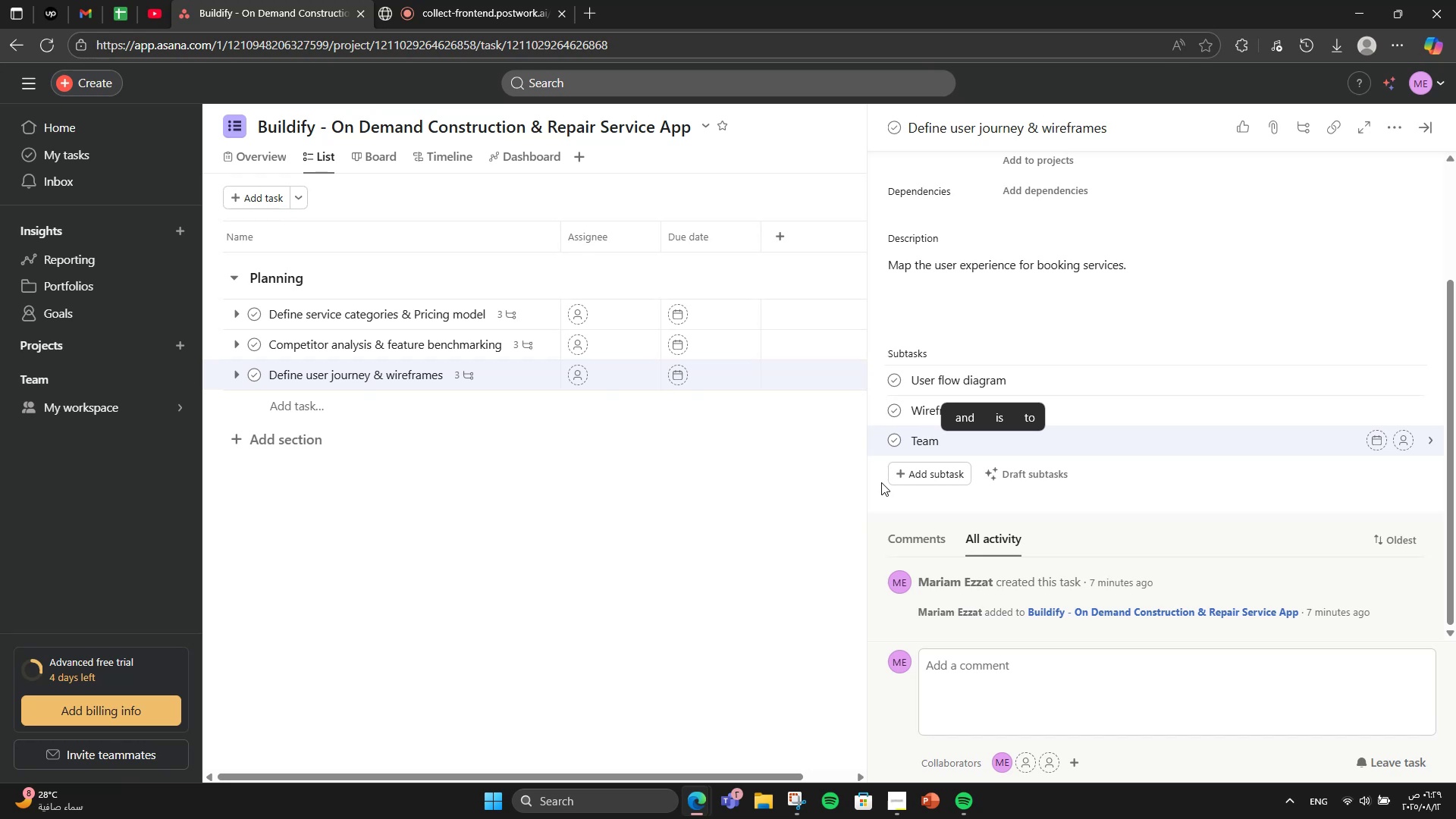 
type(review)
 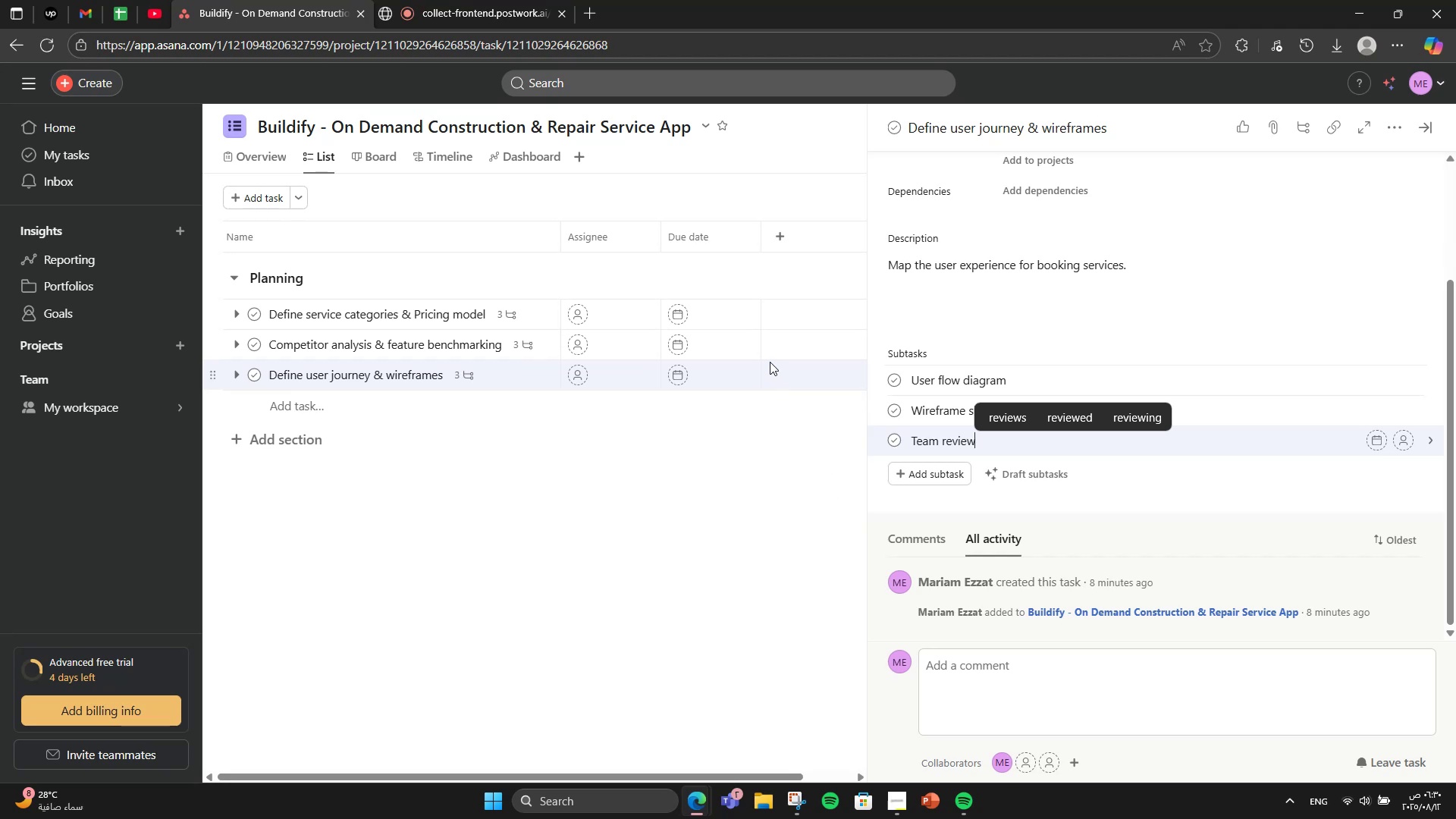 
left_click([521, 343])
 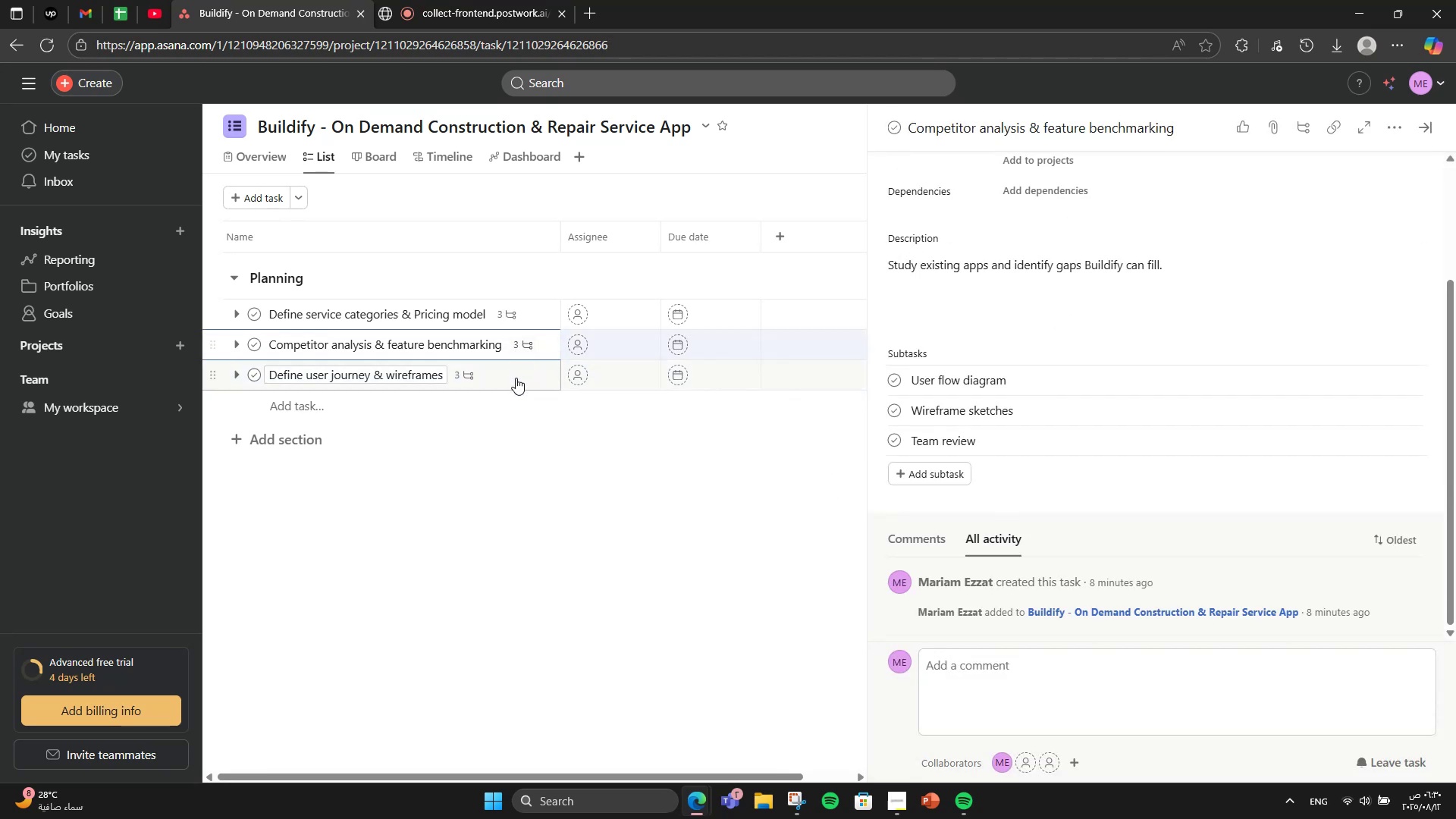 
left_click([516, 378])
 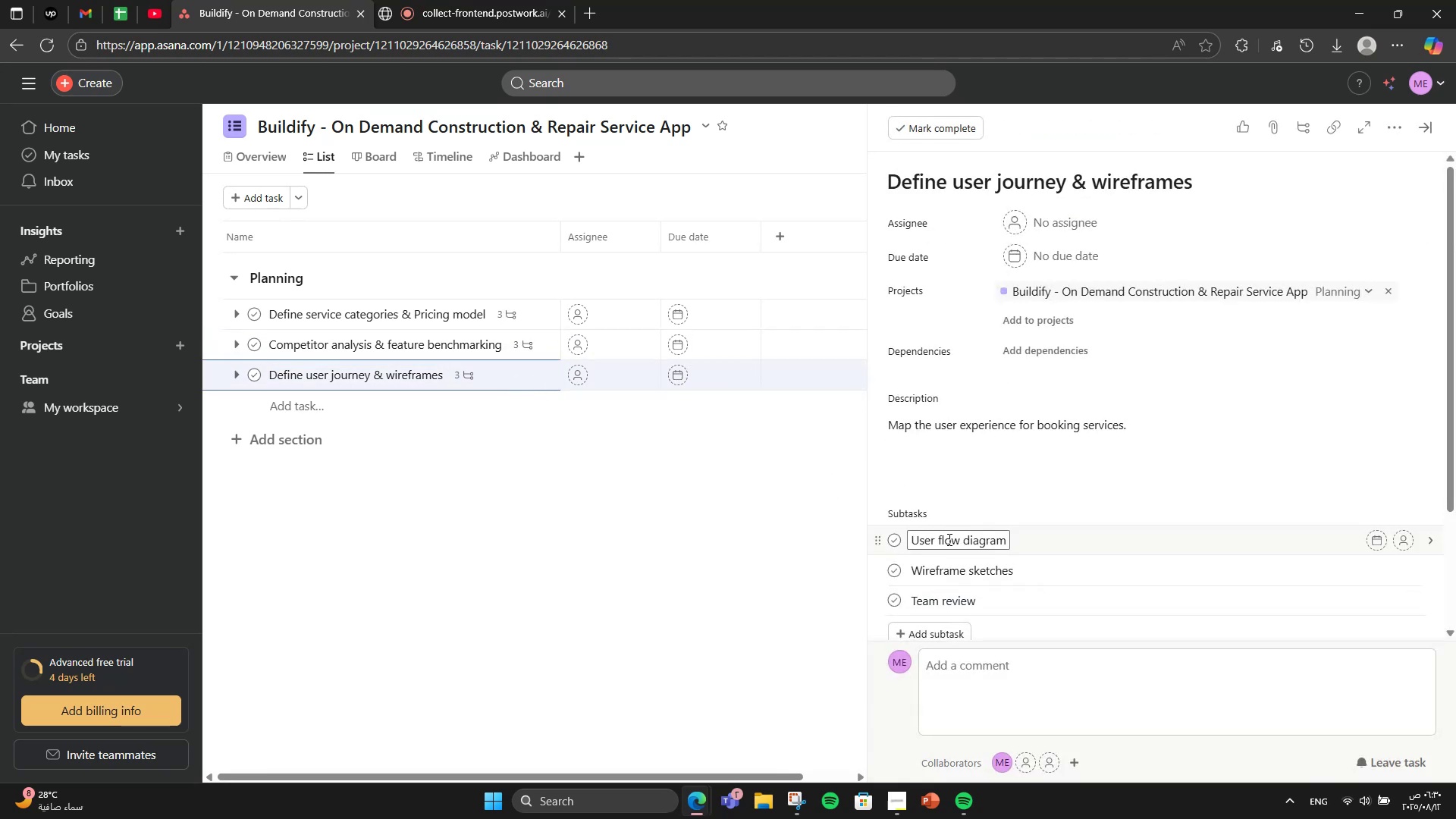 
double_click([948, 539])
 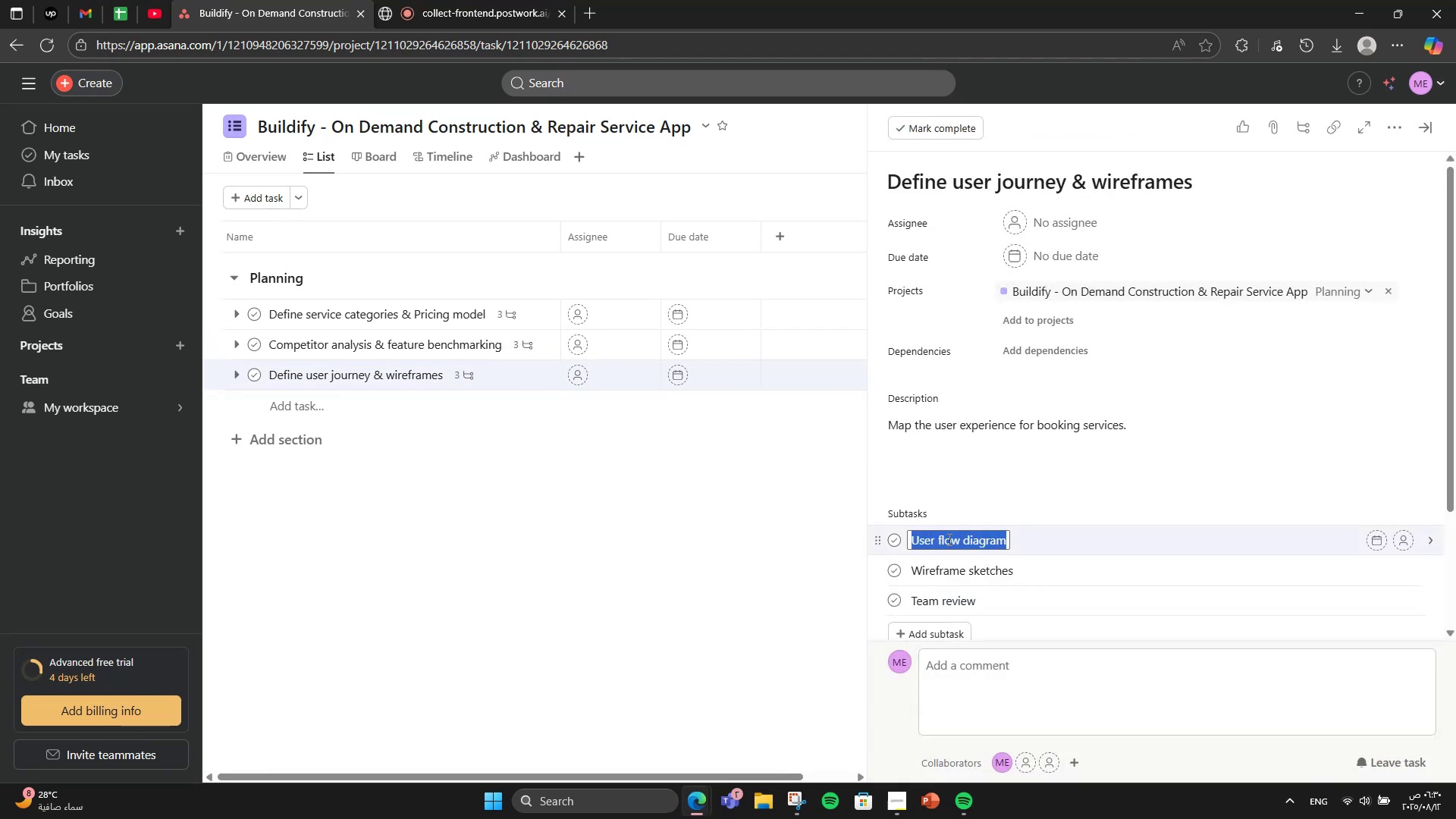 
triple_click([948, 539])
 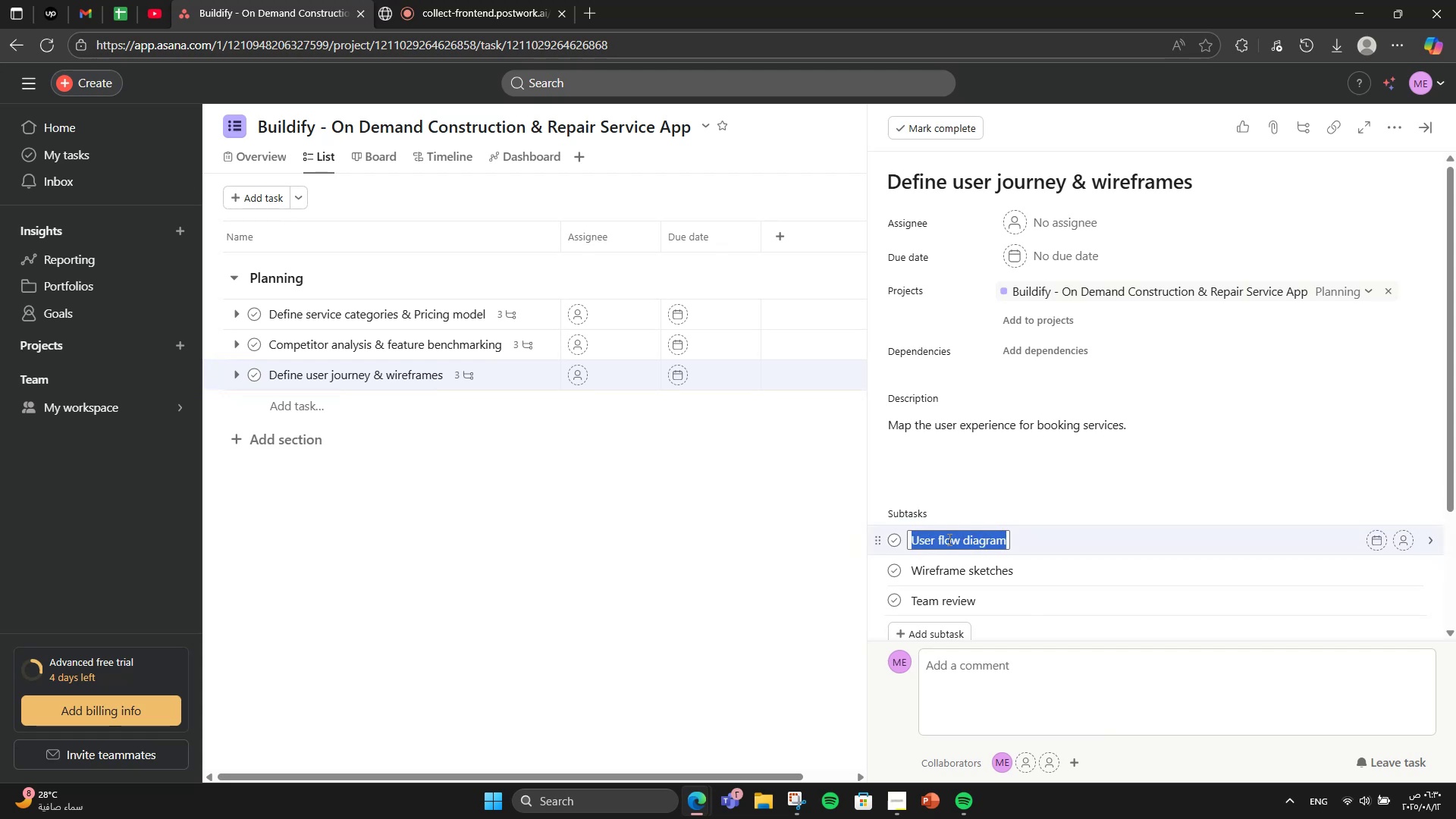 
type(Logo design)
 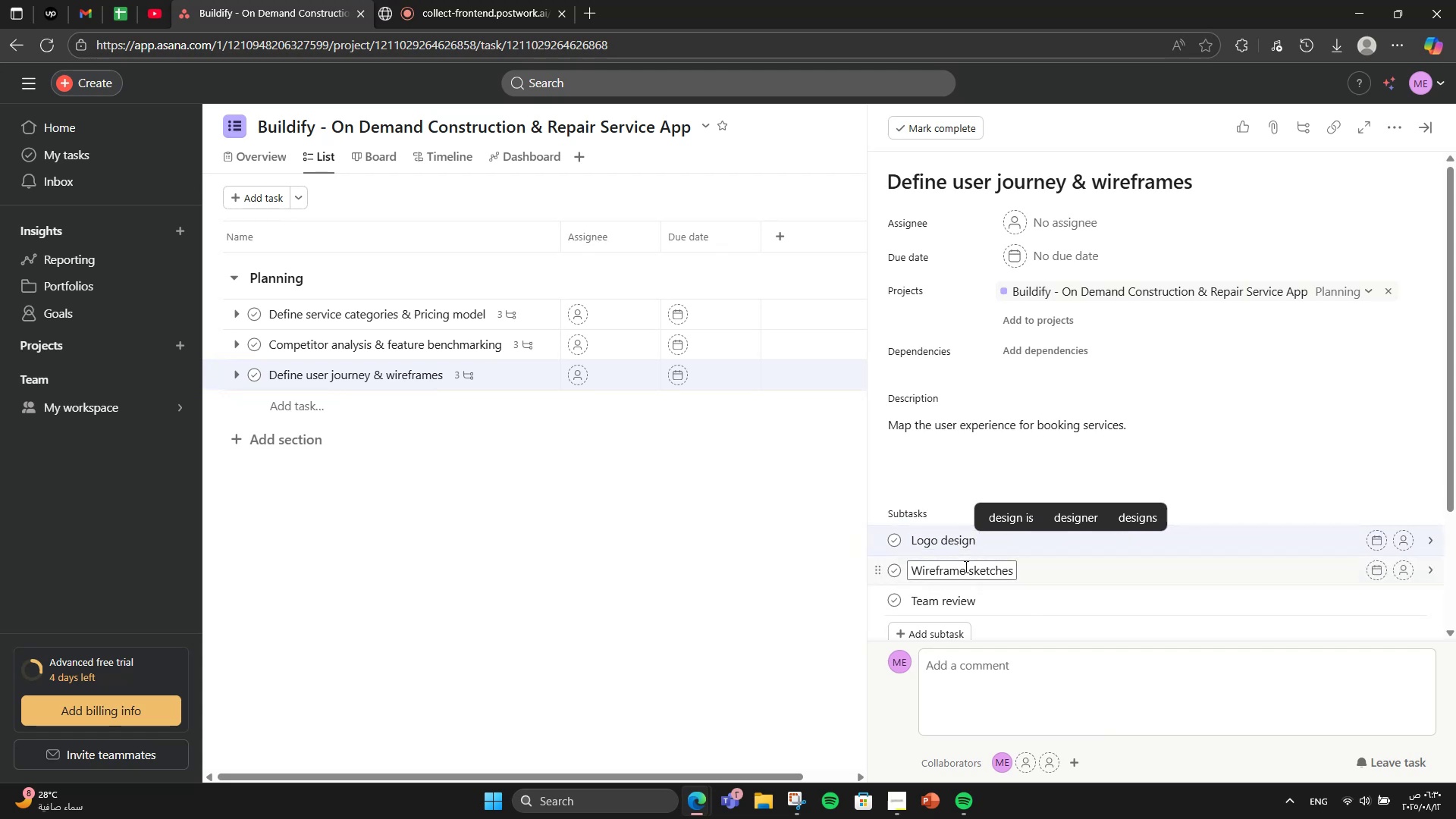 
double_click([965, 566])
 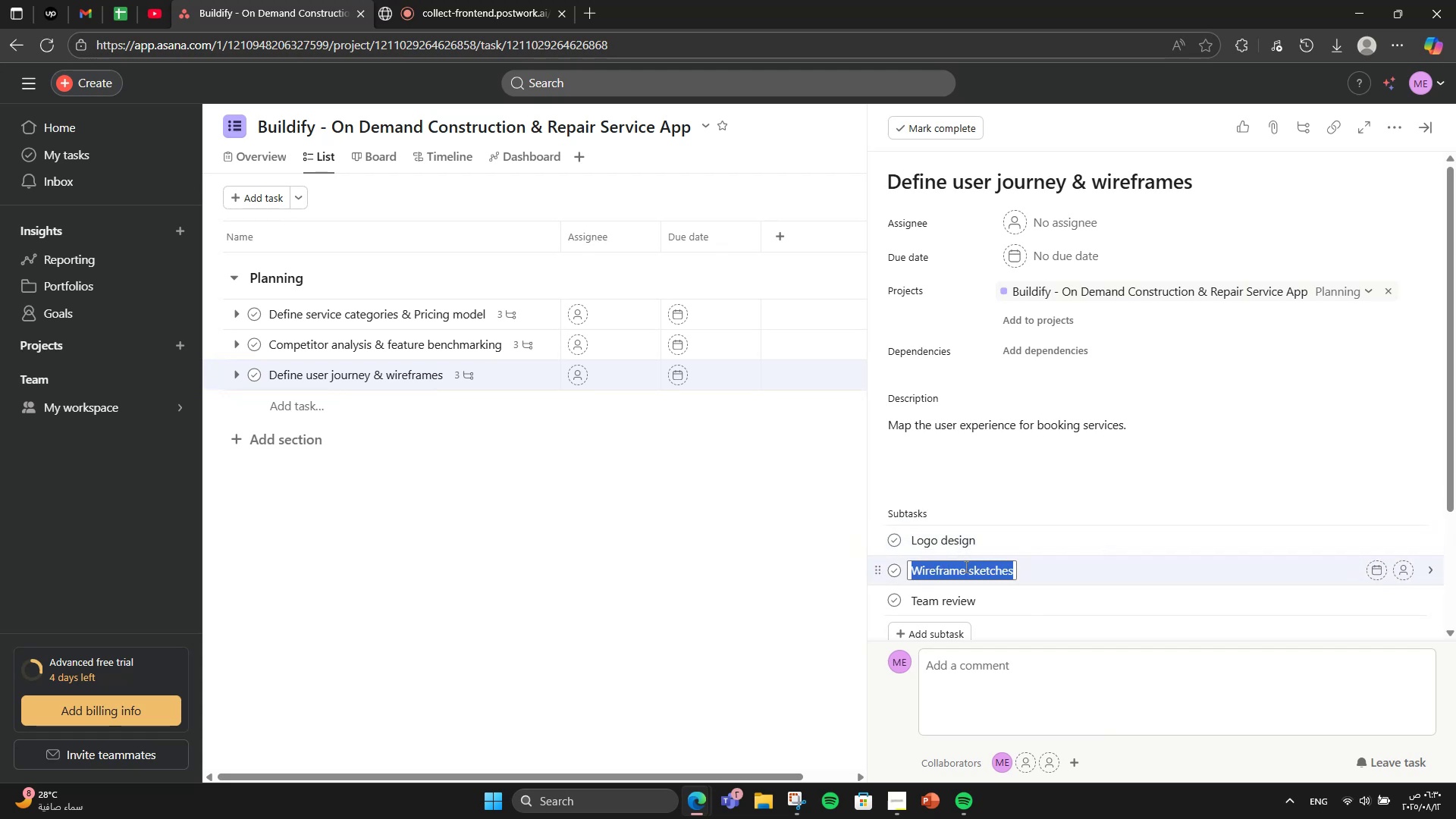 
triple_click([965, 566])
 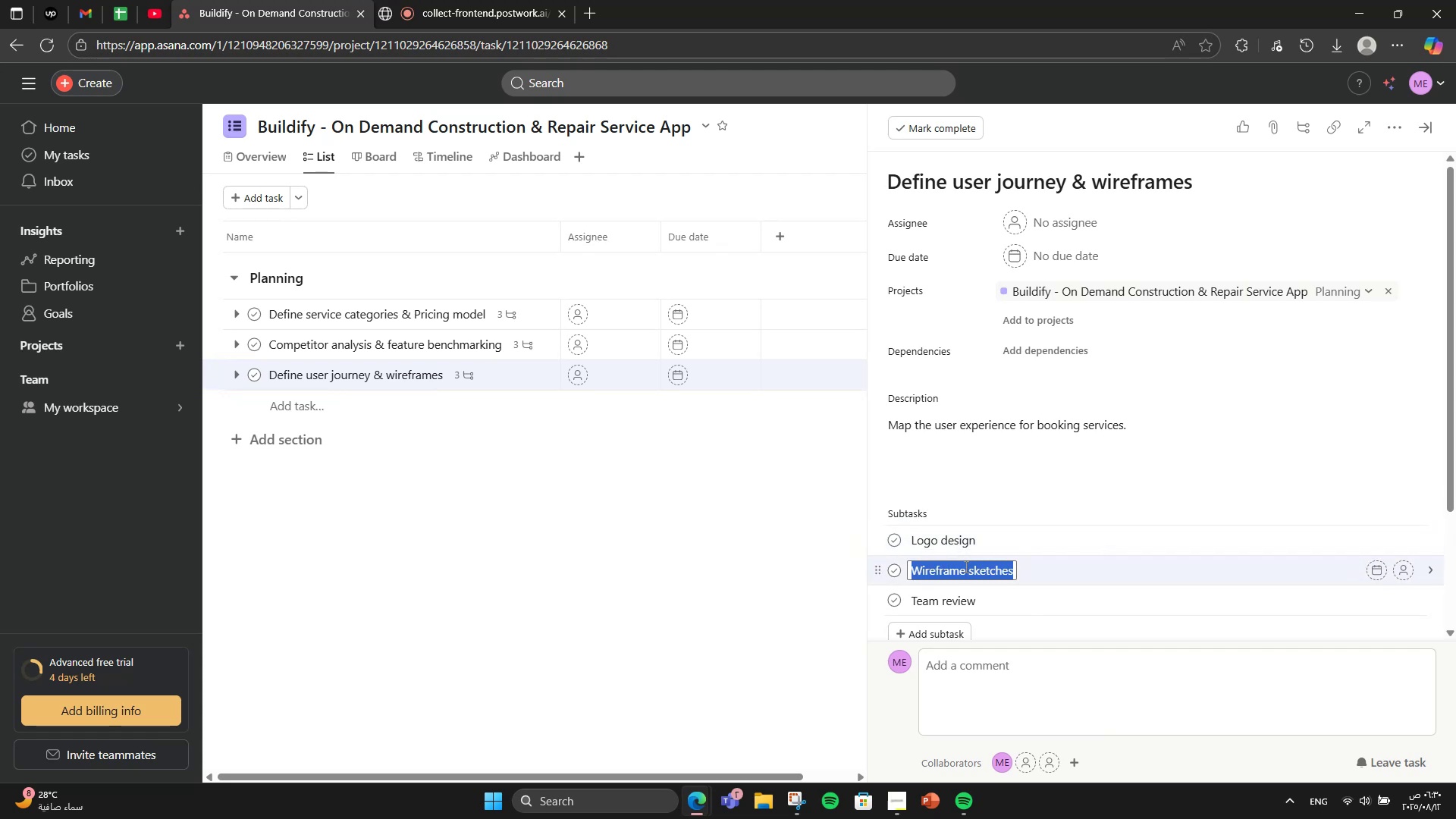 
type(Colour palette )
 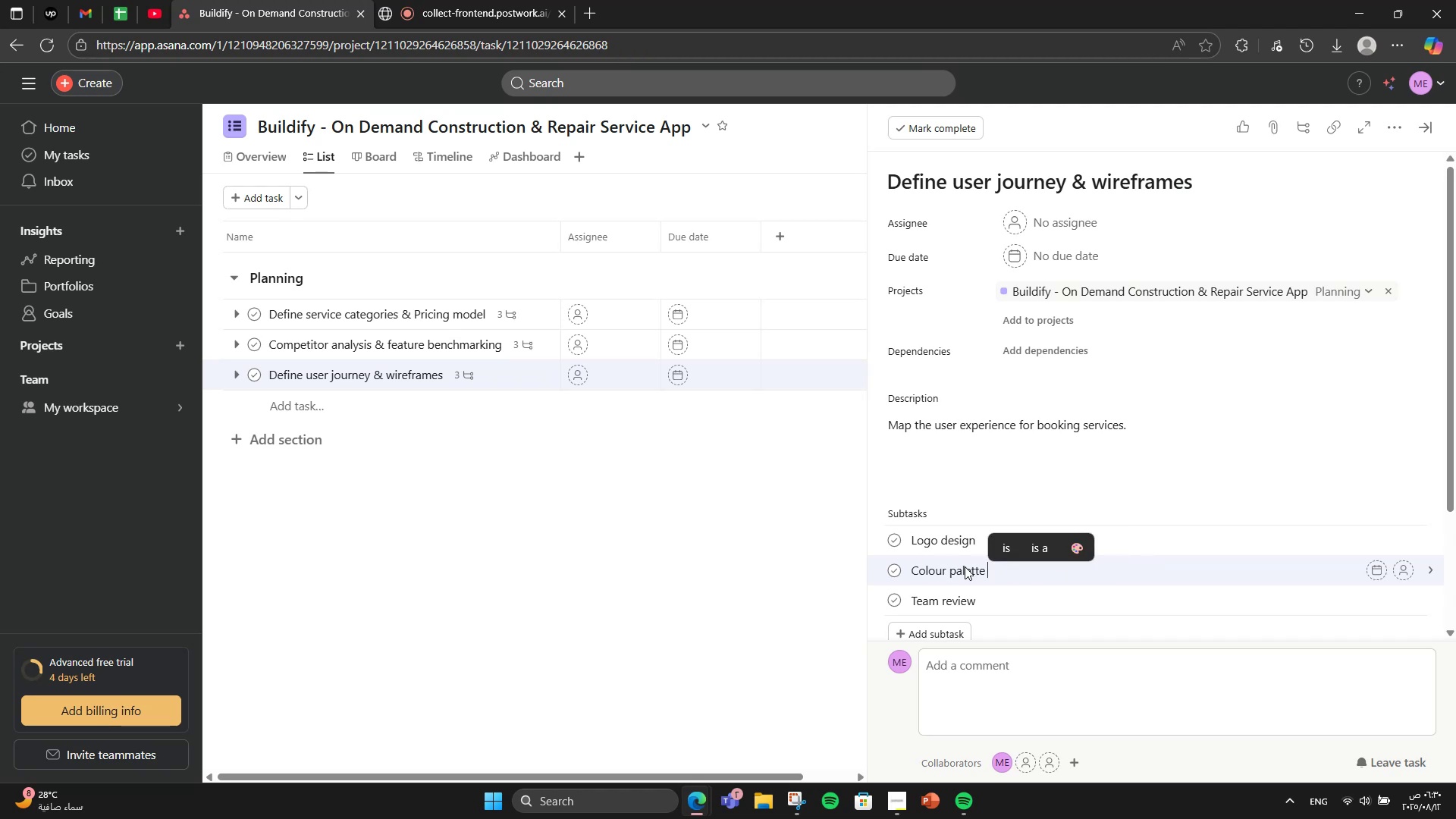 
wait(7.54)
 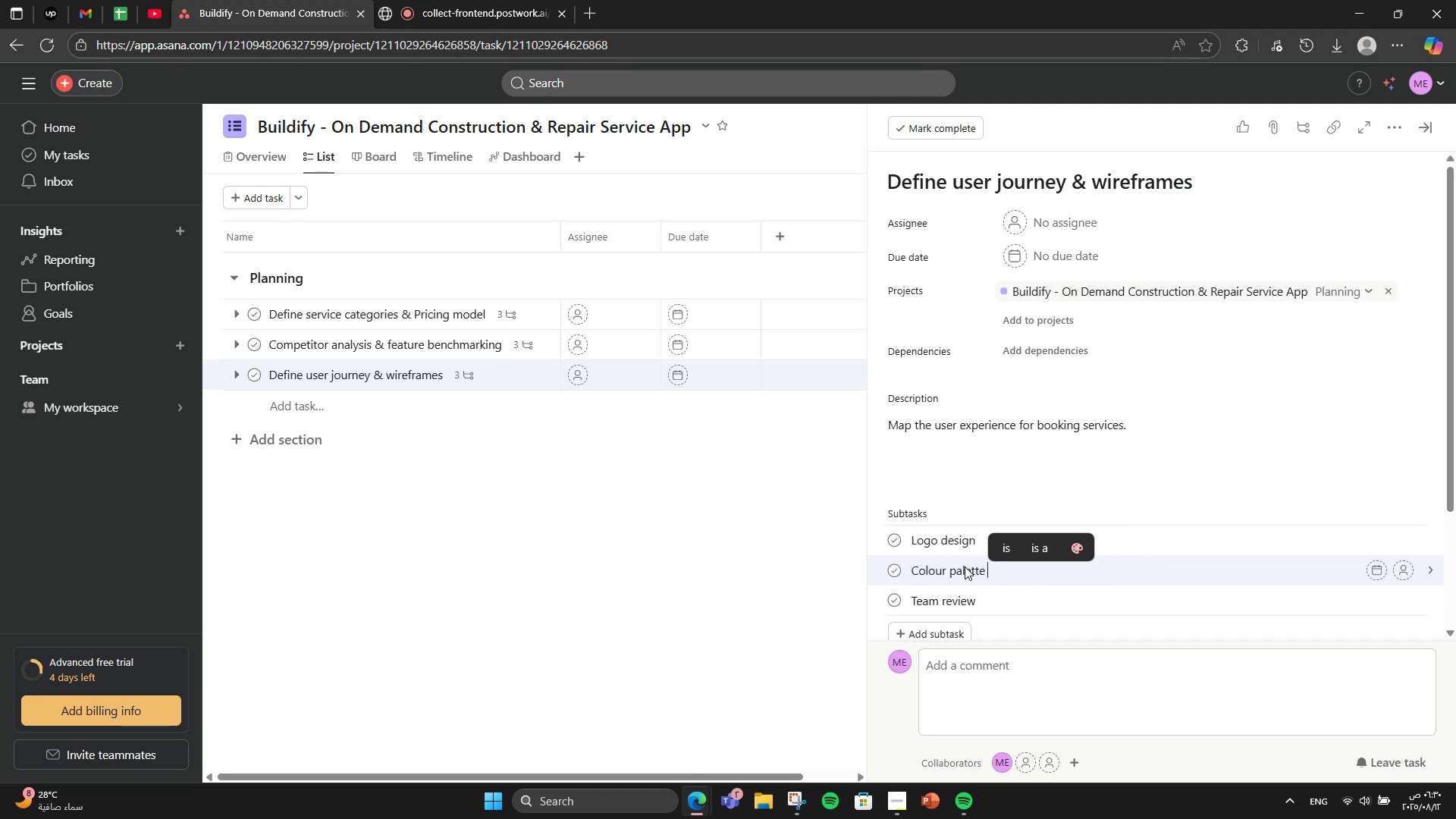 
double_click([922, 600])
 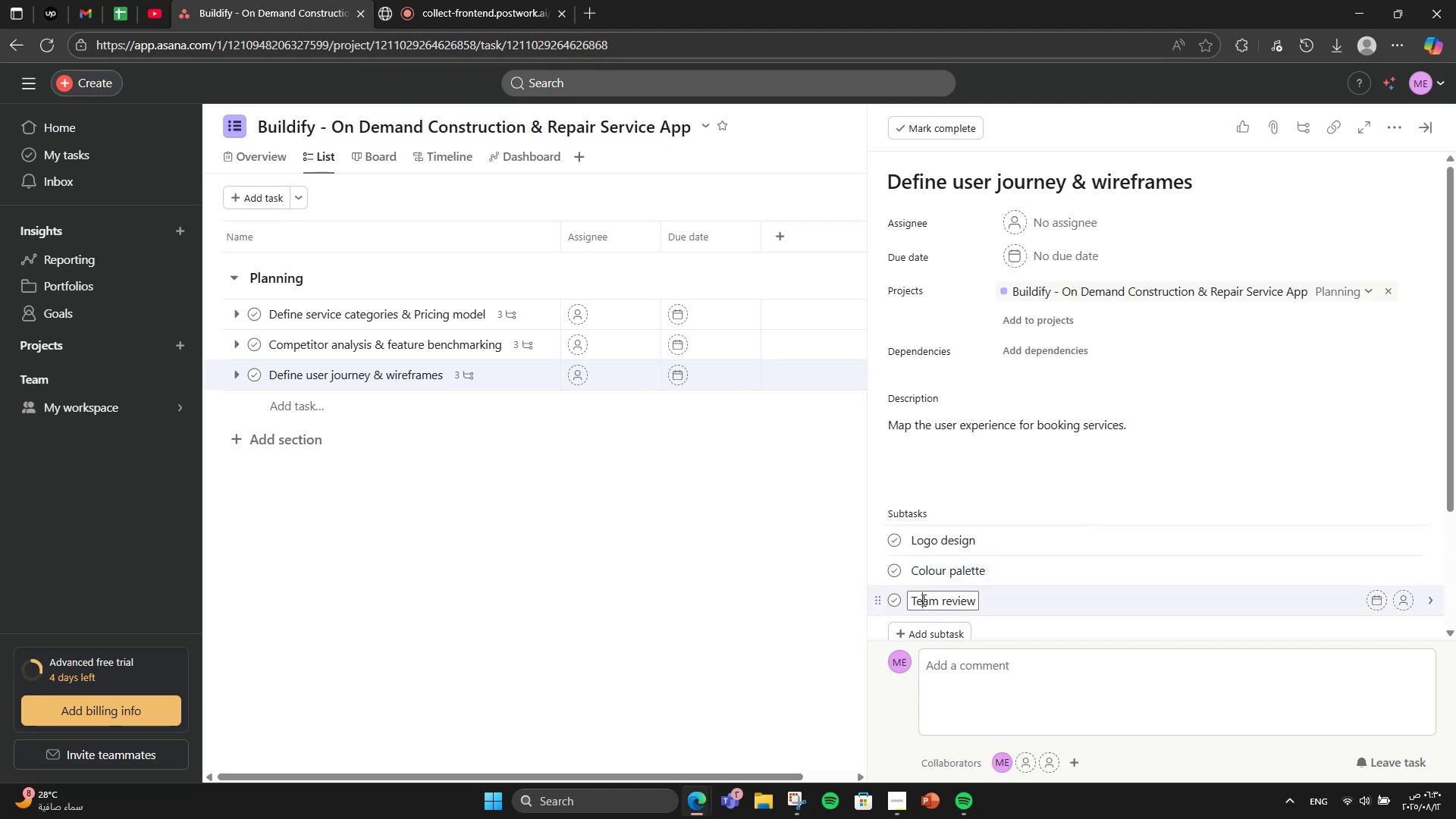 
double_click([922, 600])
 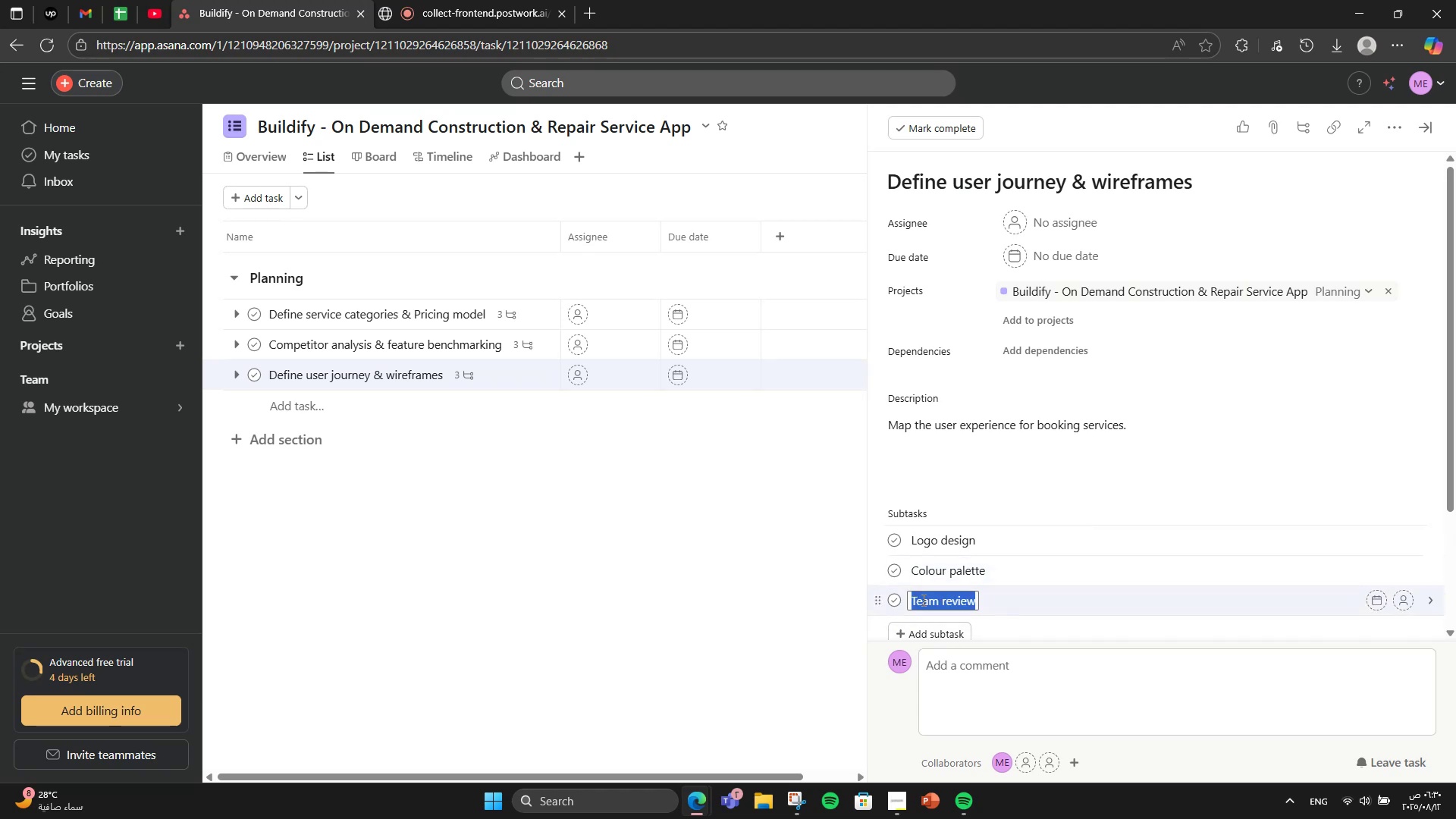 
triple_click([922, 600])
 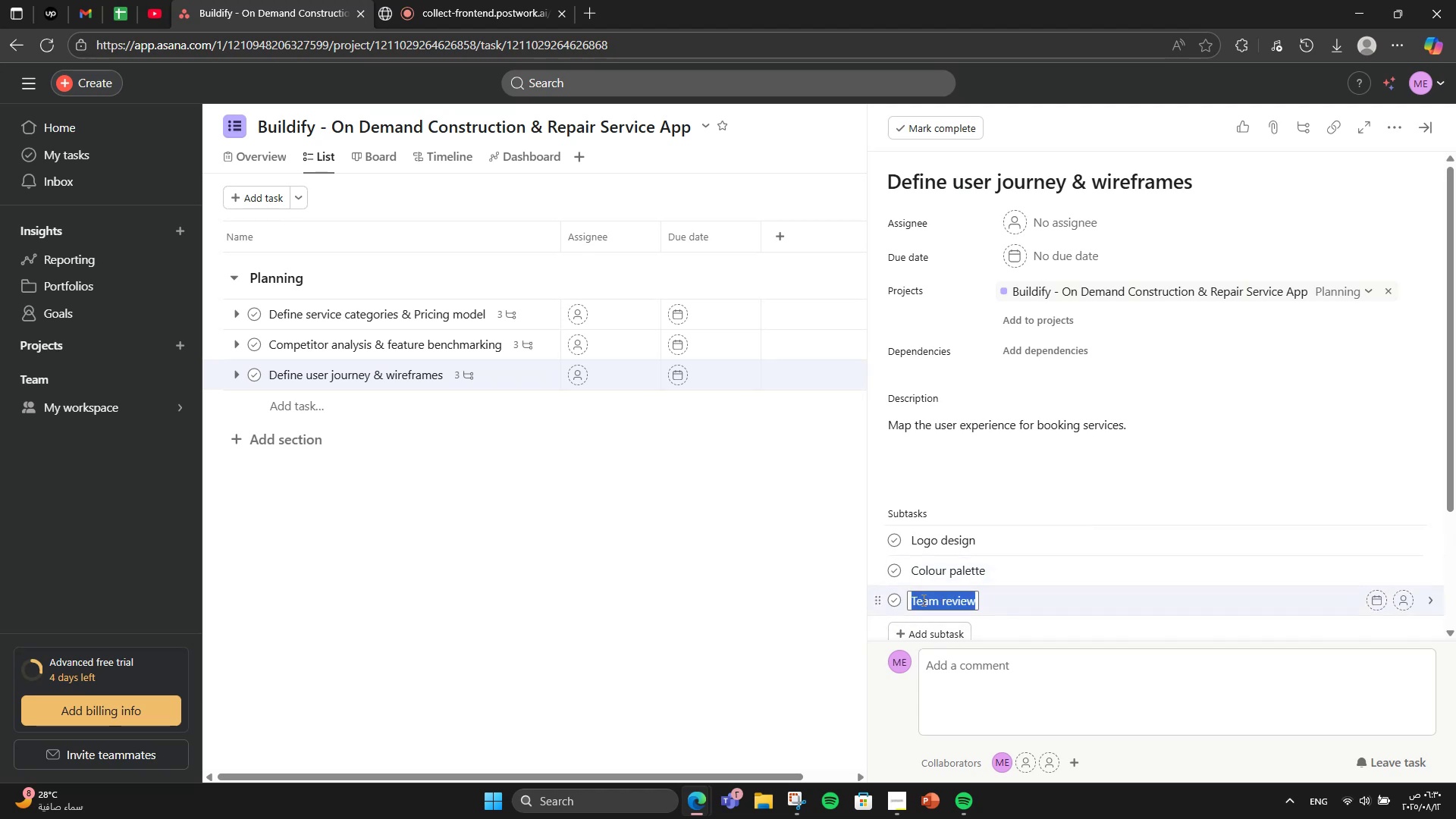 
type(Typography )
 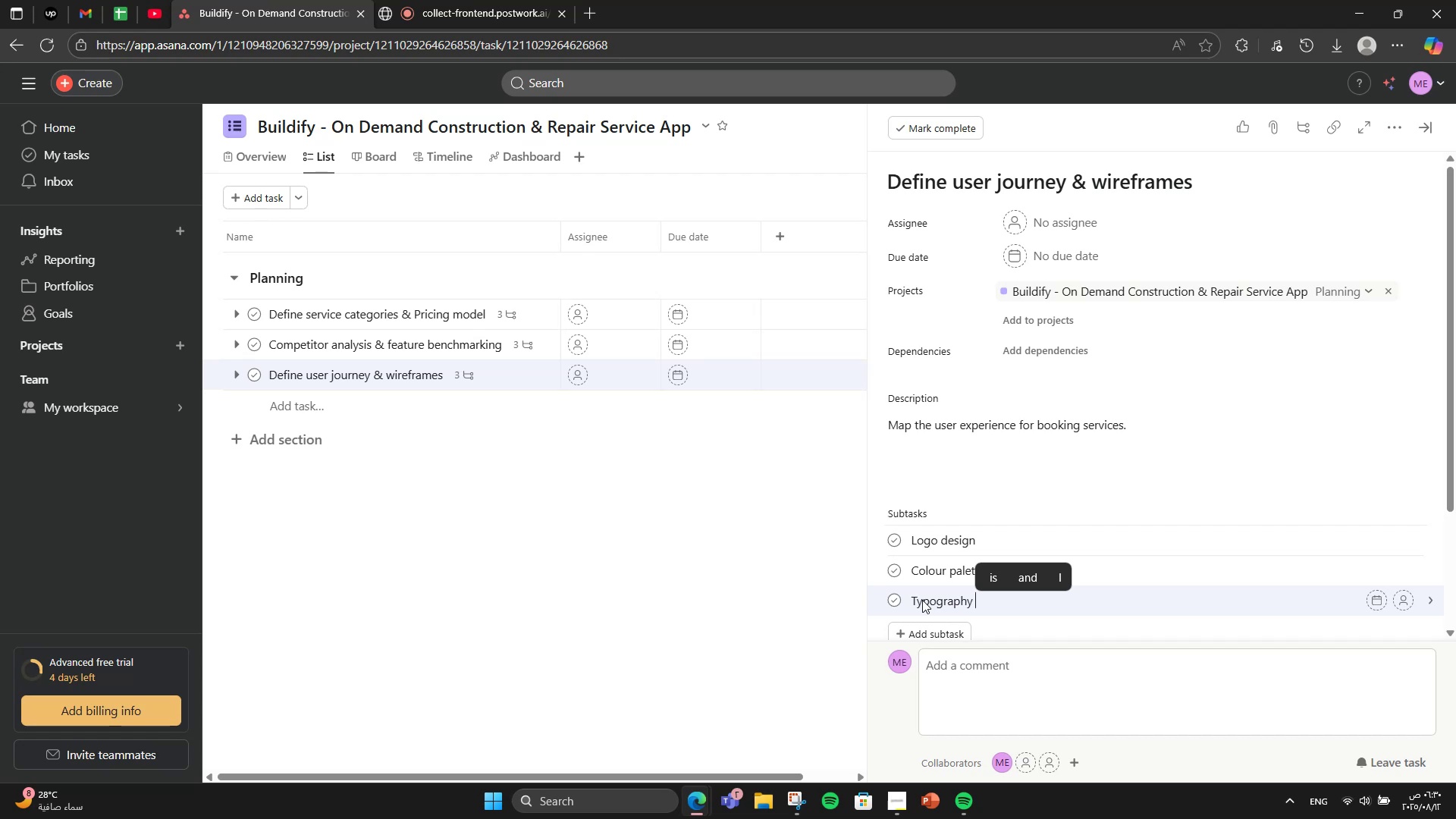 
type(guide)
 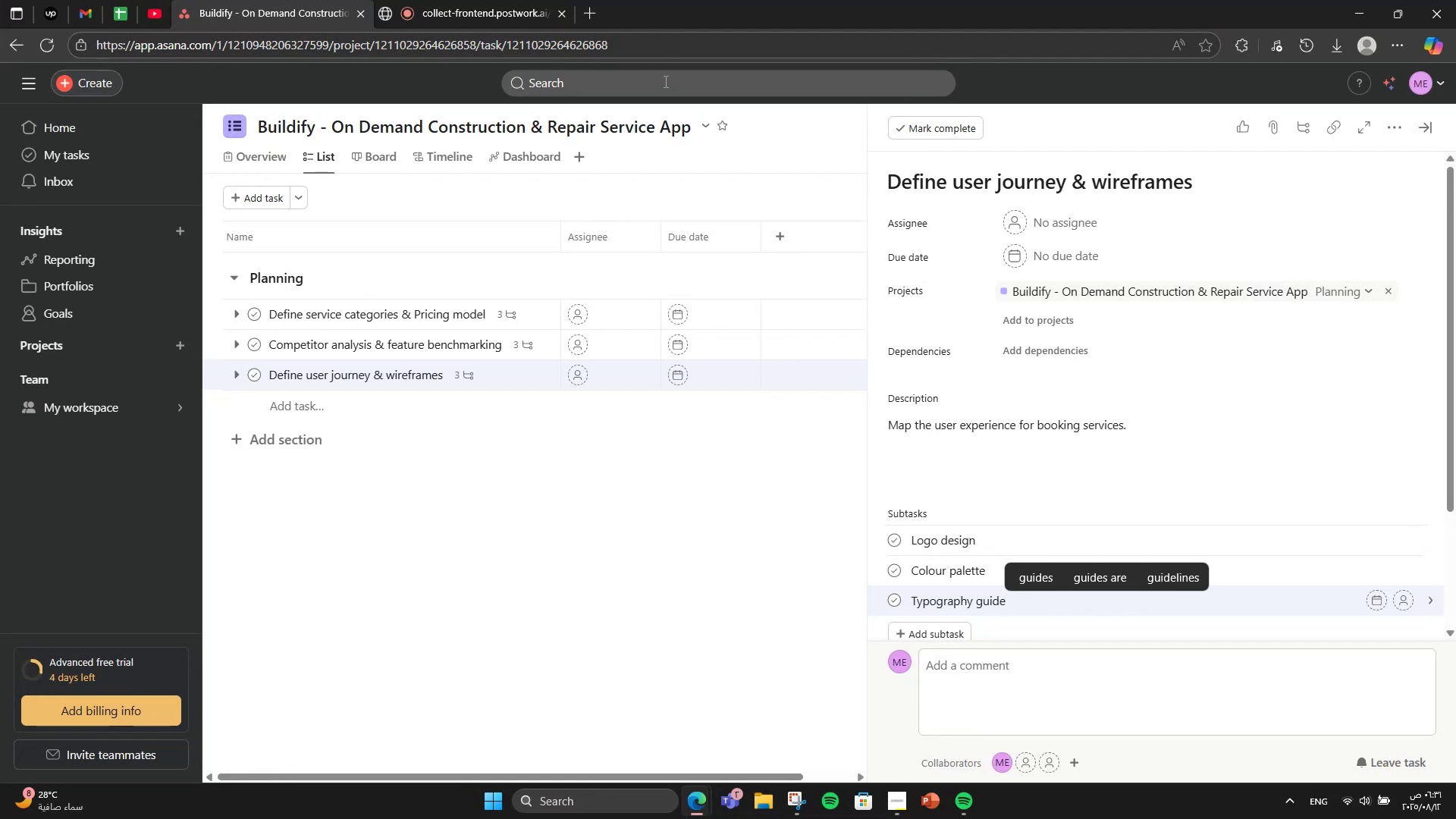 
wait(15.19)
 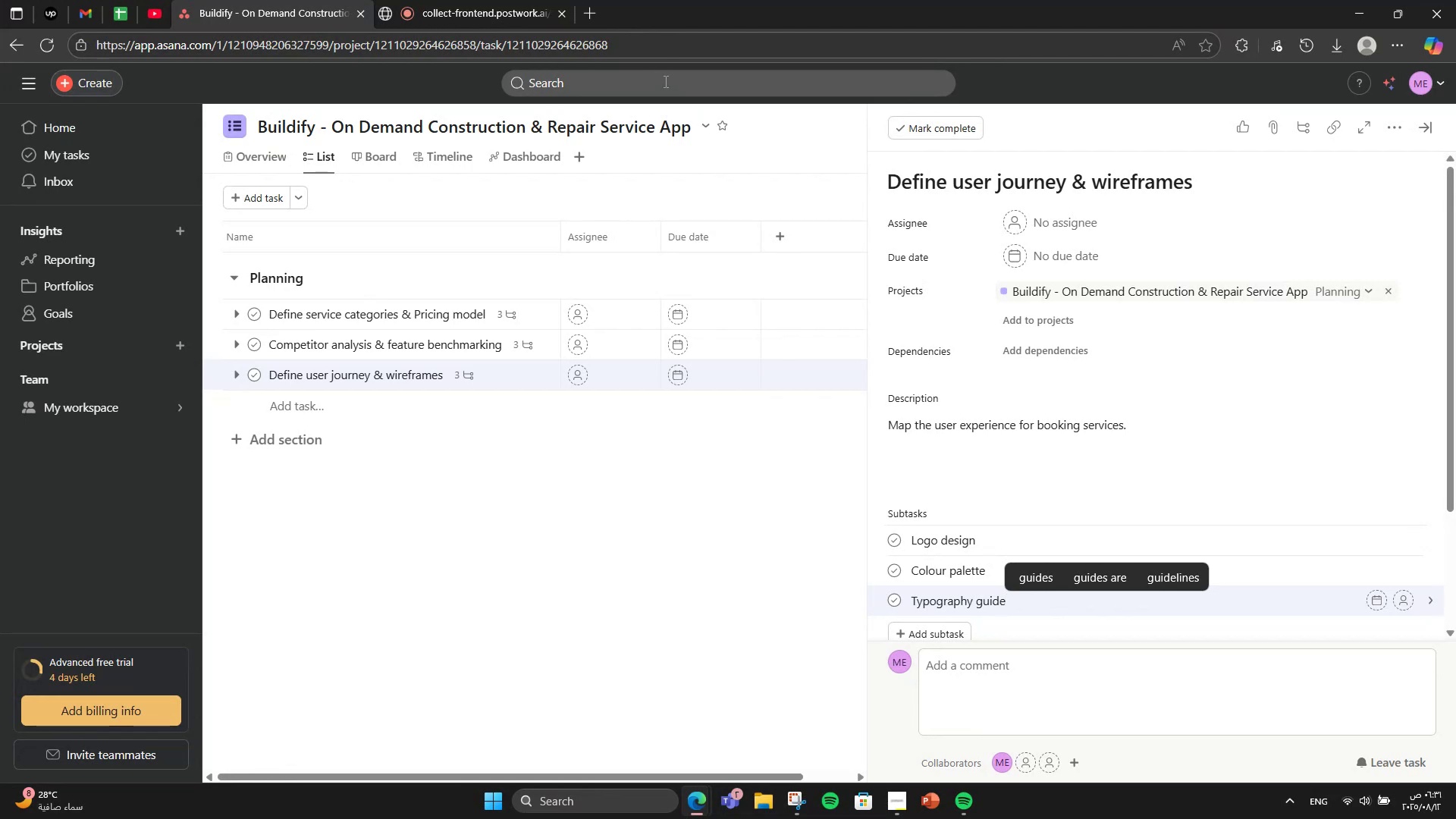 
scroll: coordinate [817, 555], scroll_direction: down, amount: 1.0
 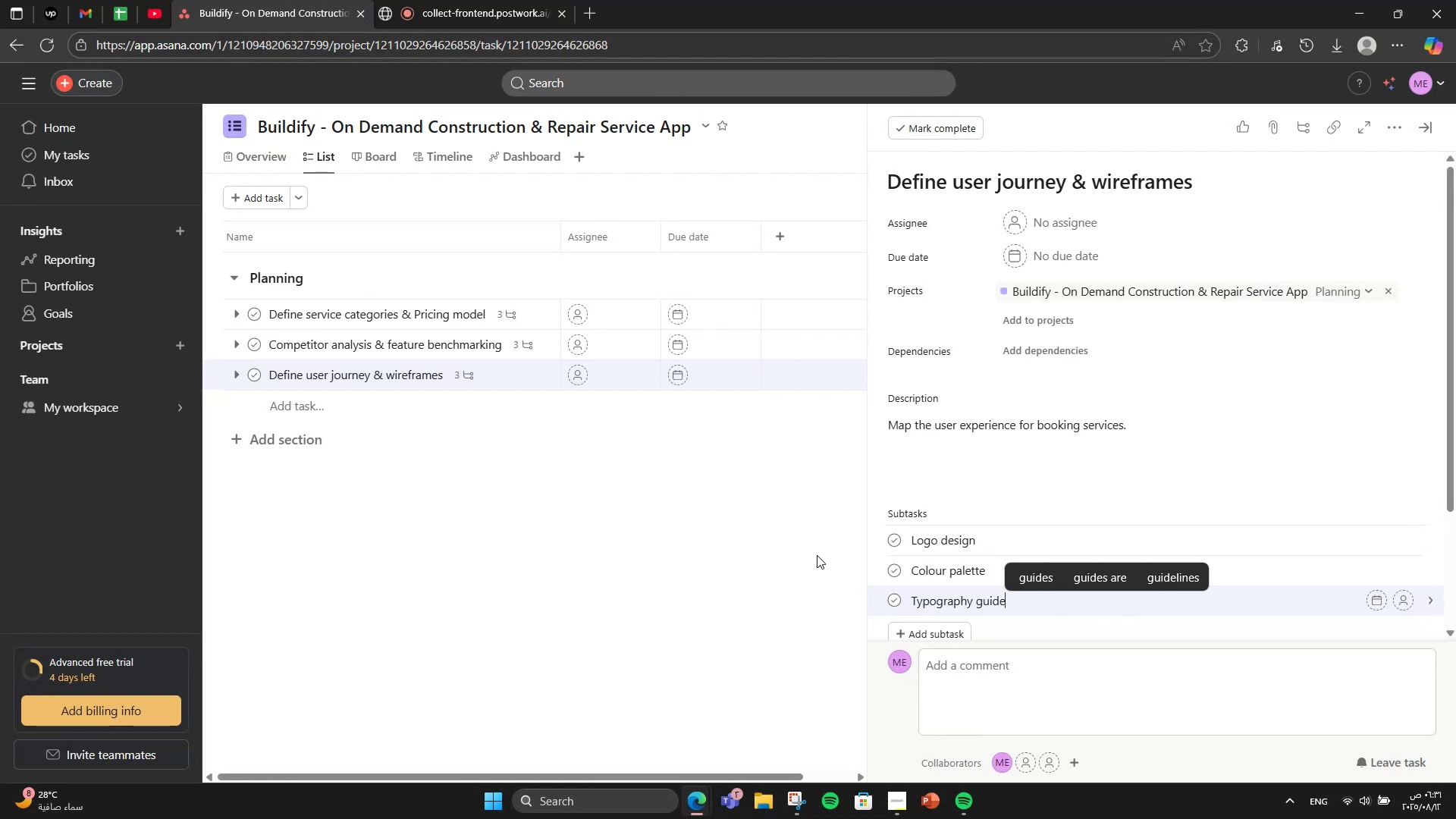 
left_click([817, 555])
 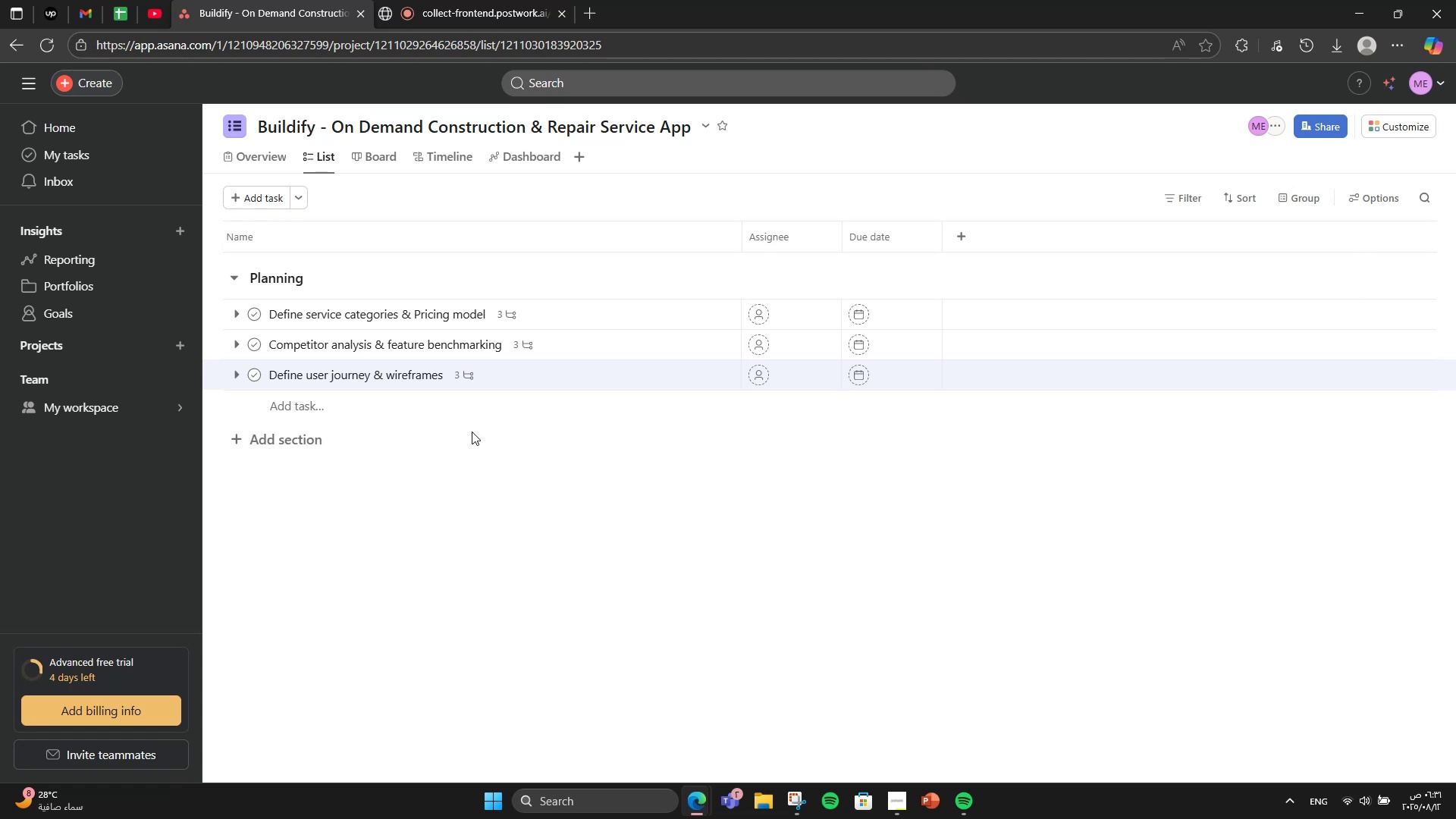 
wait(32.92)
 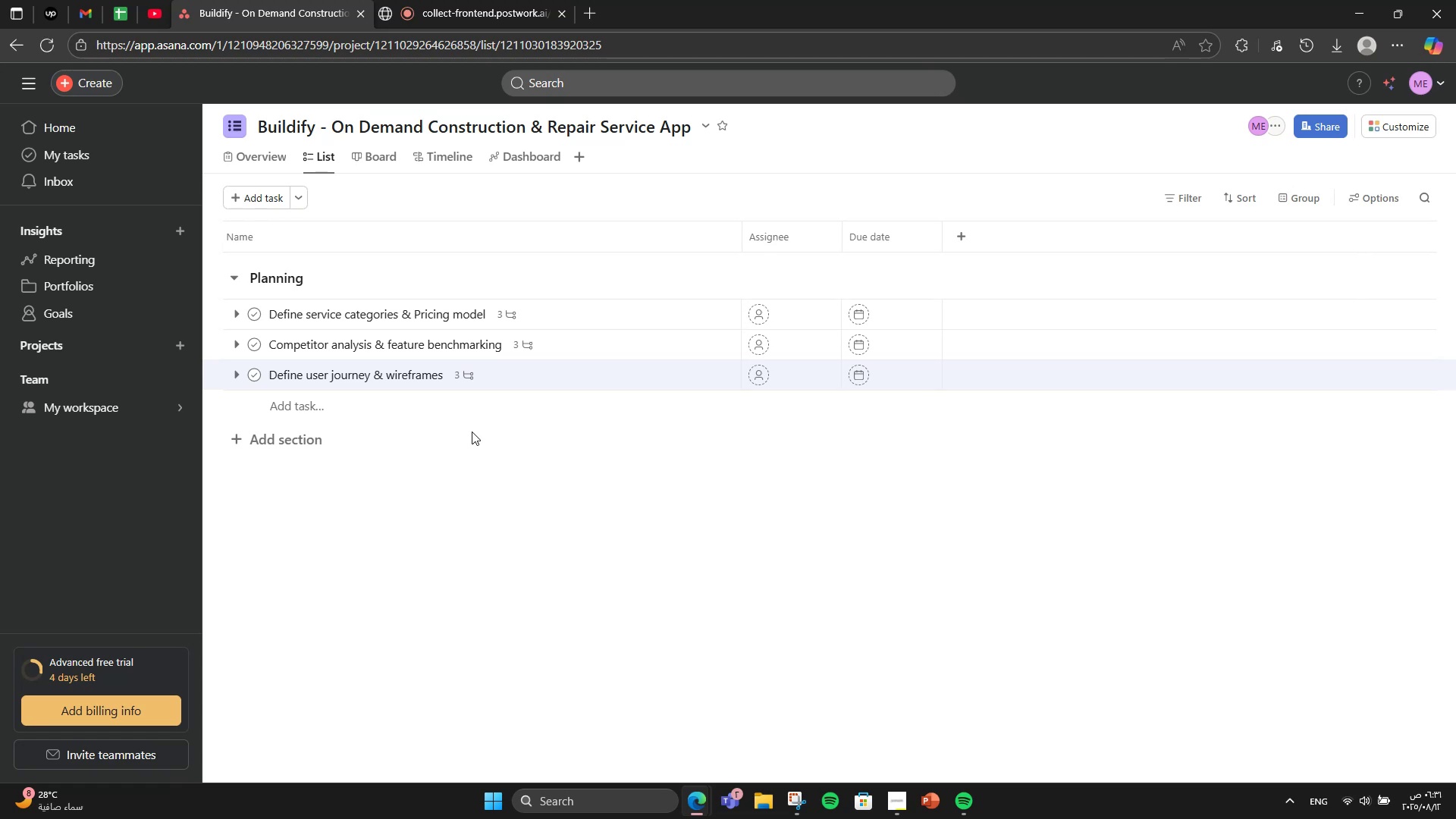 
left_click([299, 450])
 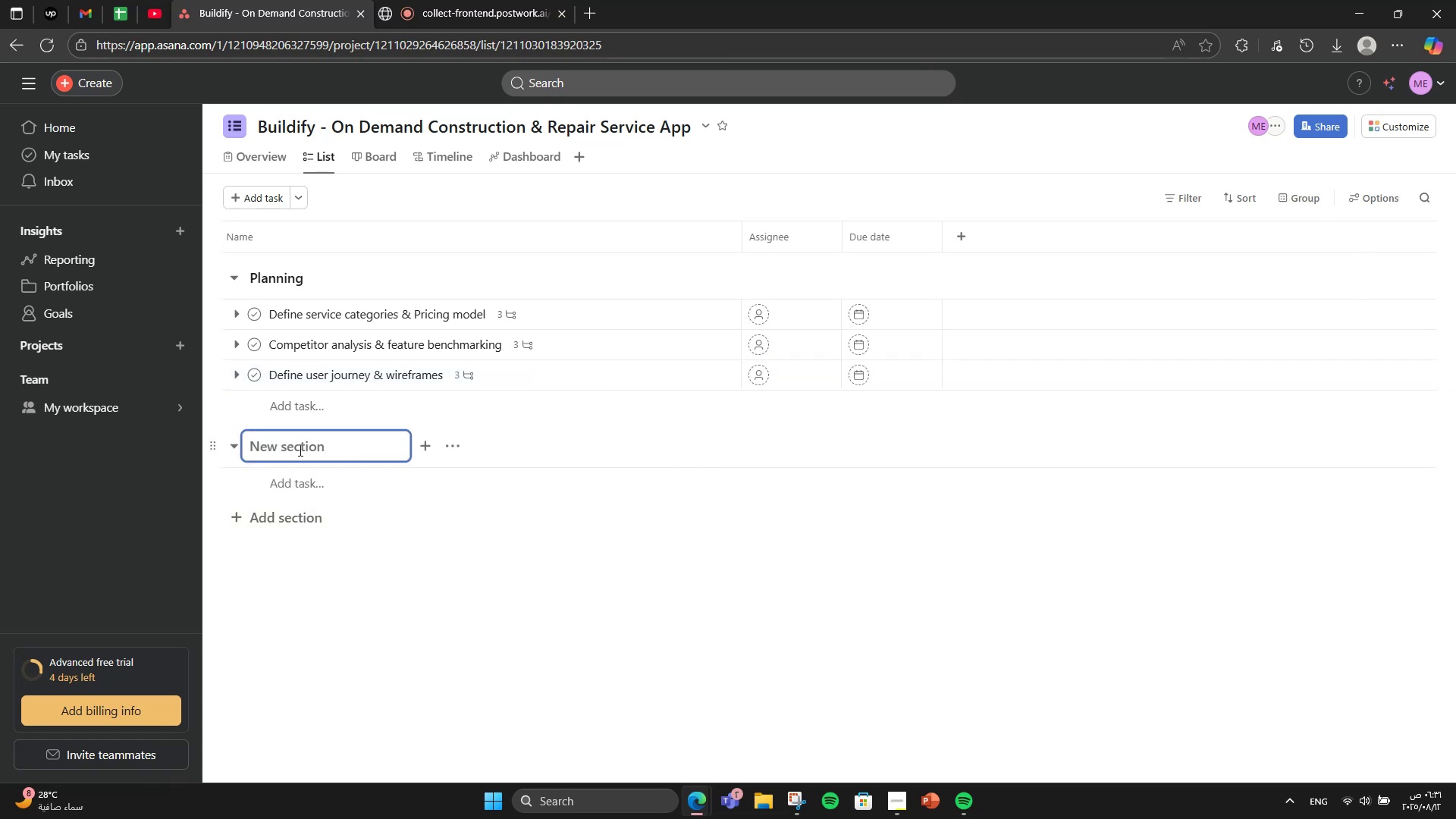 
wait(11.27)
 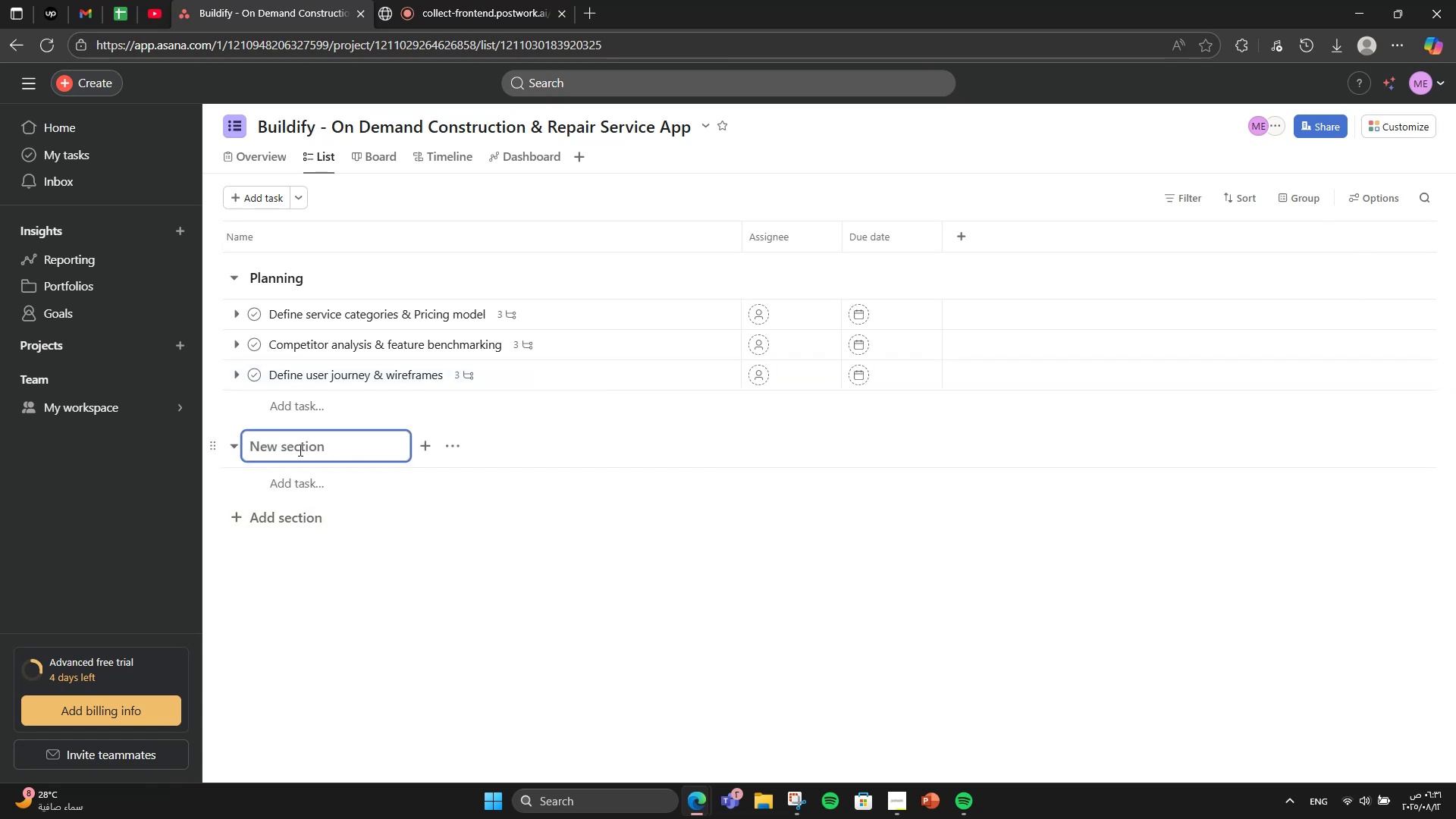 
type(Define )
 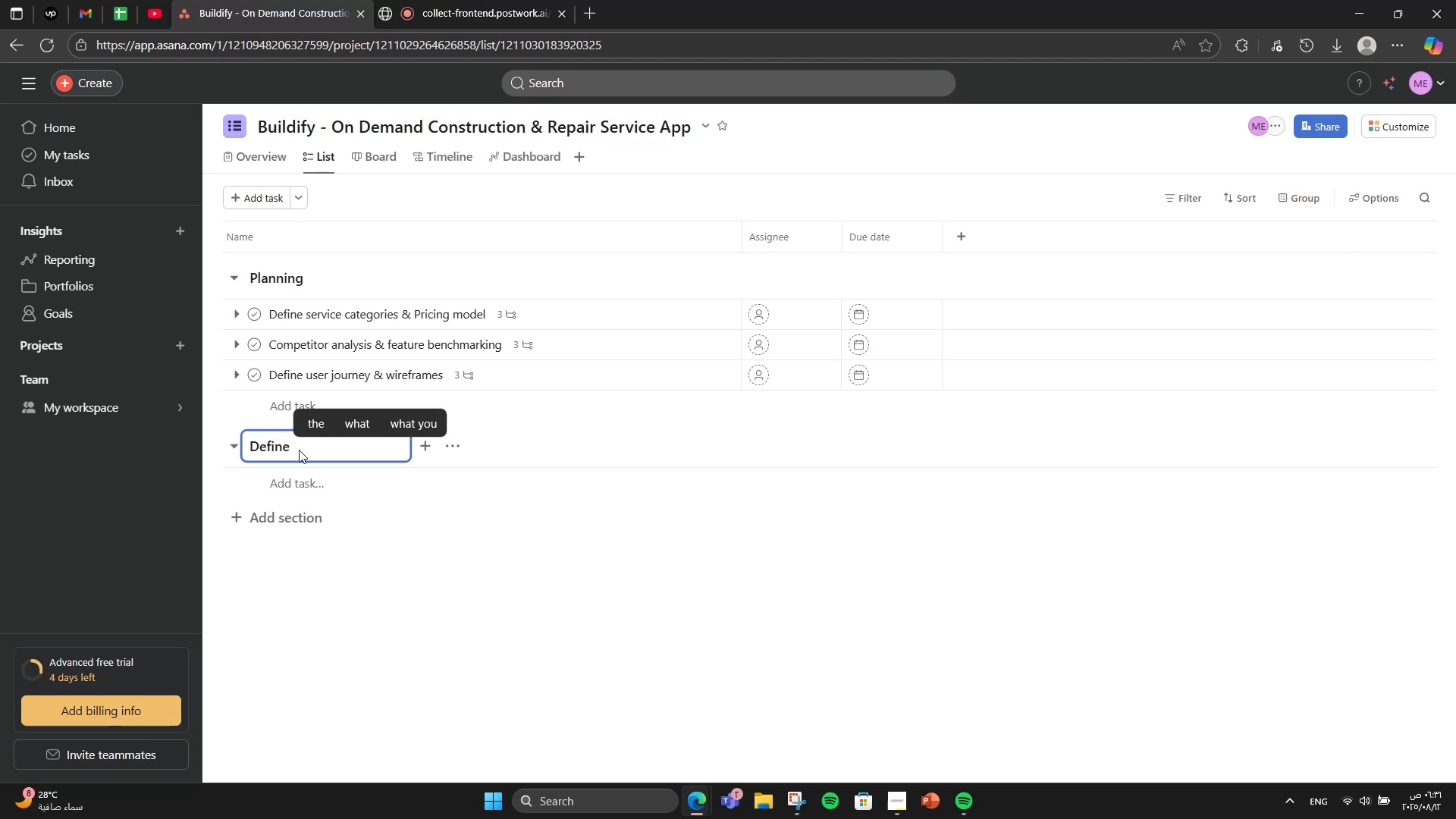 
hold_key(key=Backspace, duration=0.82)
 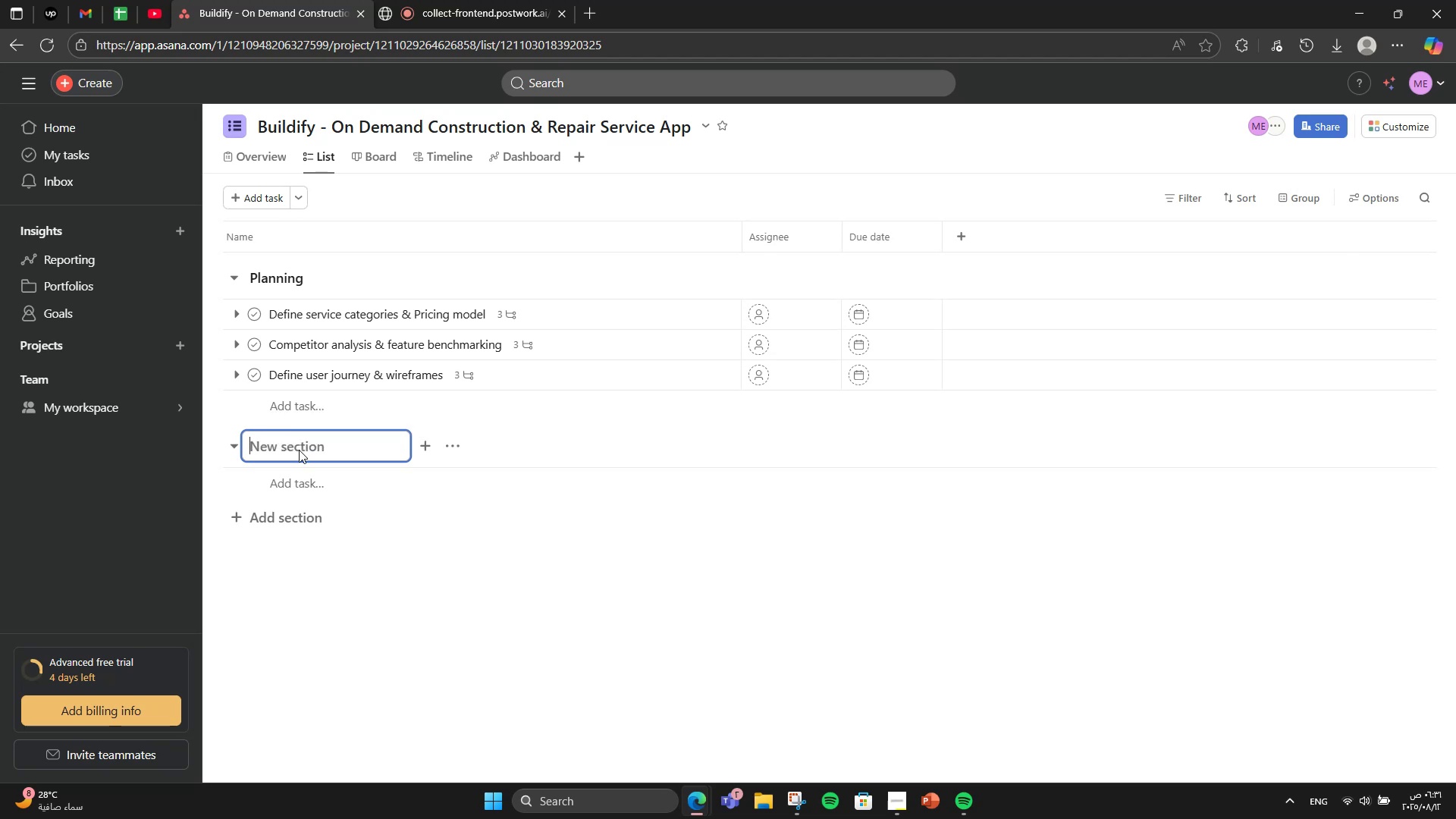 
type(Branding')
key(Backspace)
 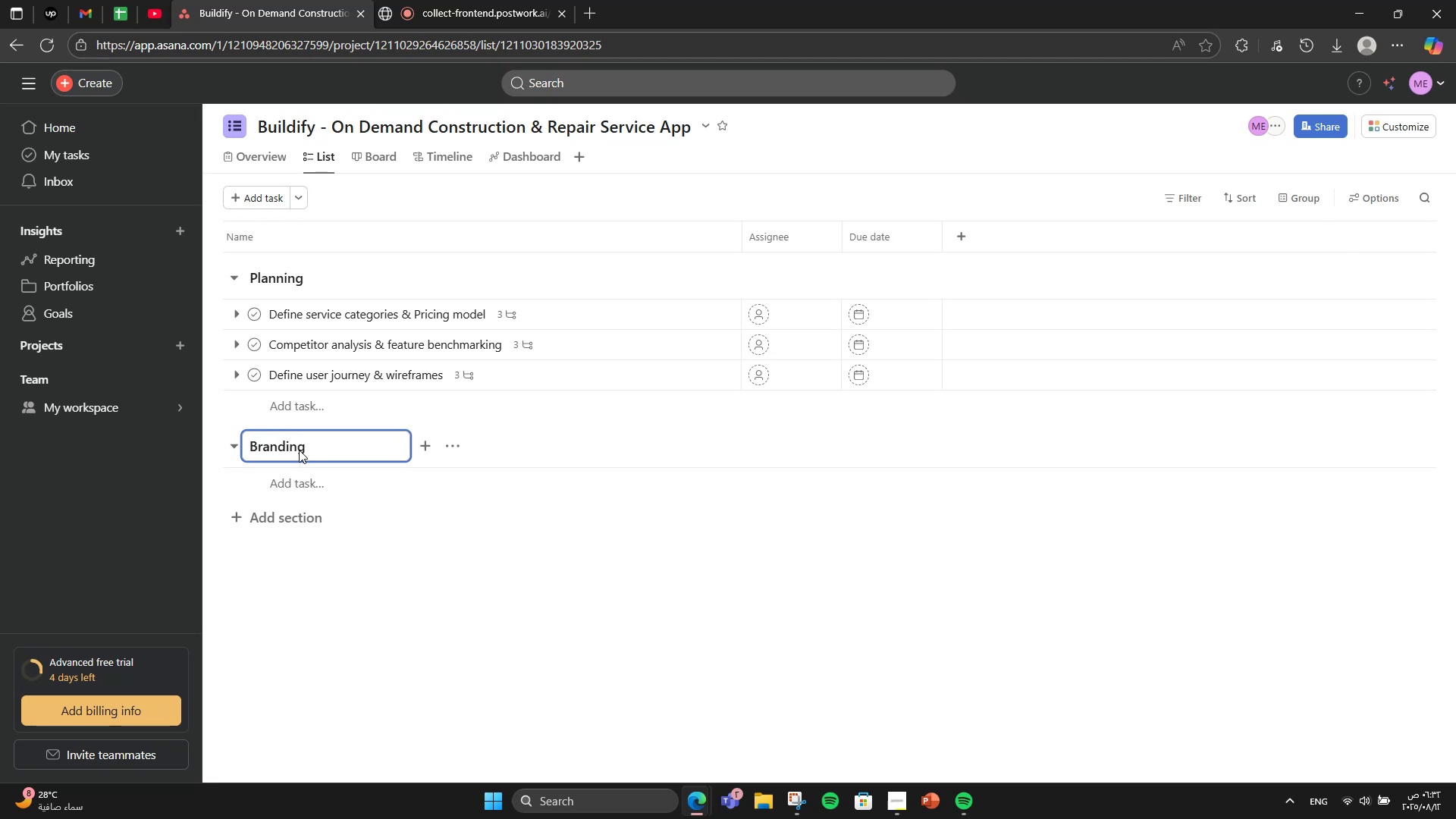 
key(Enter)
 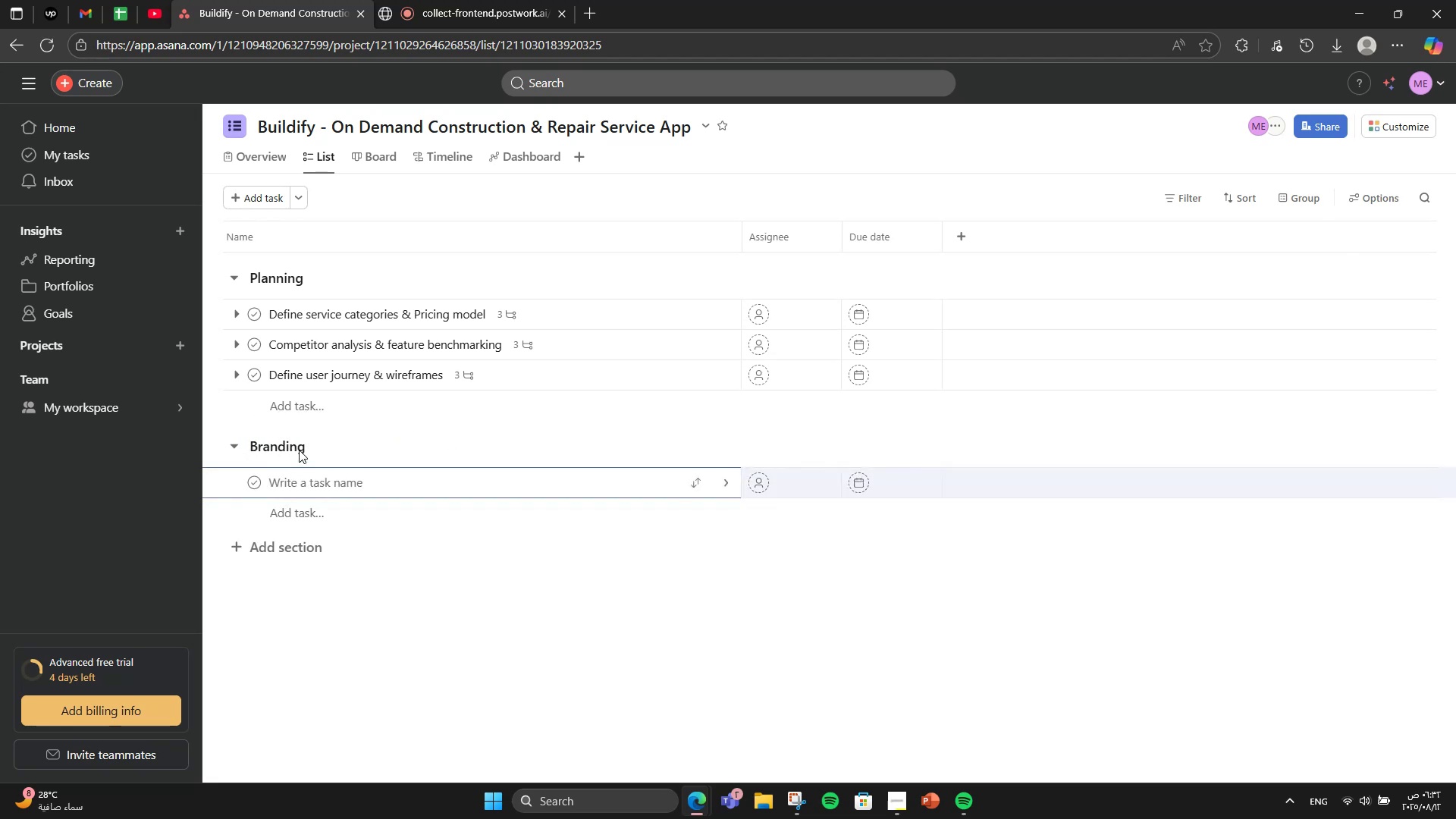 
type(Design Buildify logo & brand kit)
key(NumpadEnter)
type(UI mockups )
 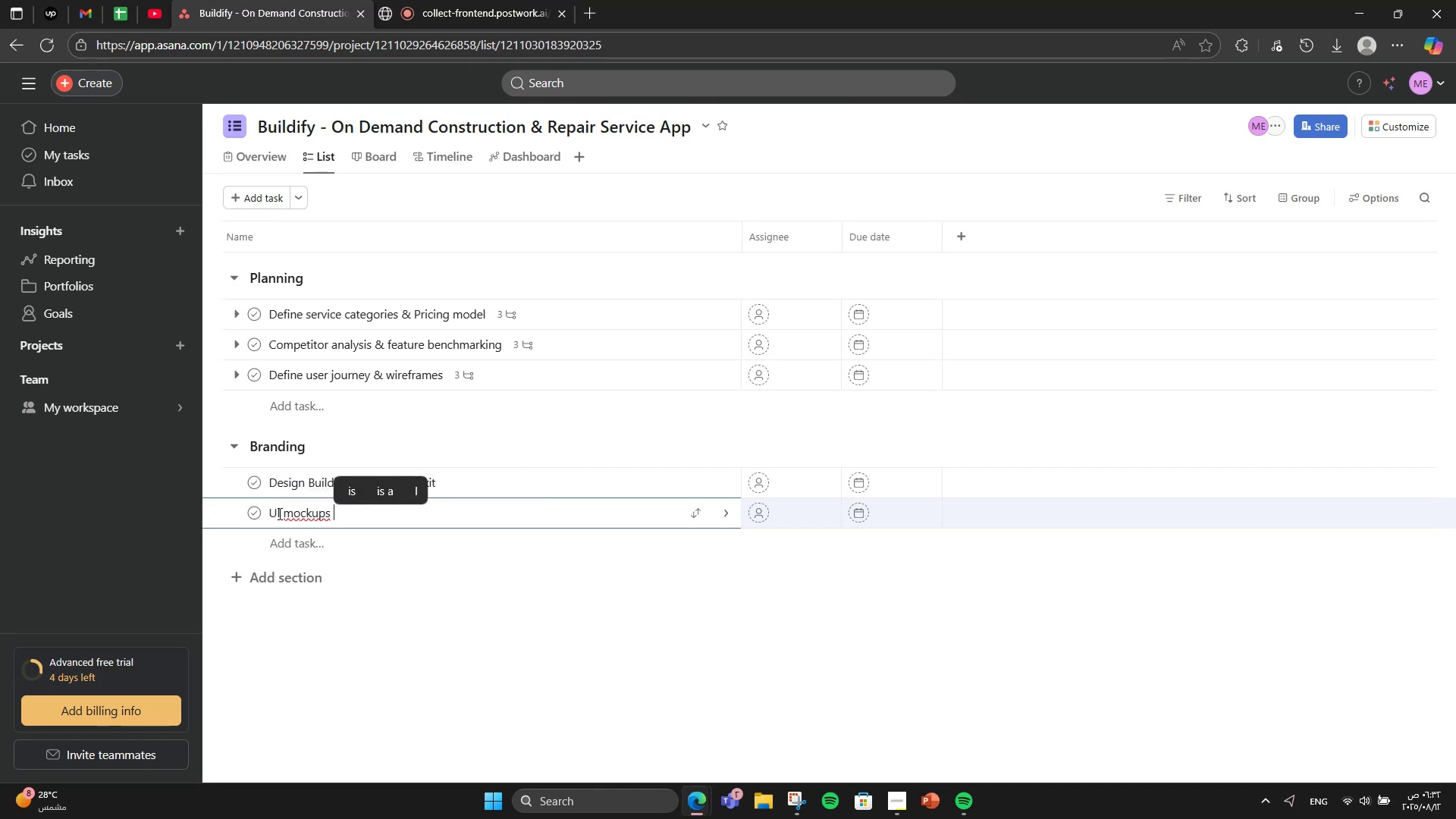 
key(Backspace)
 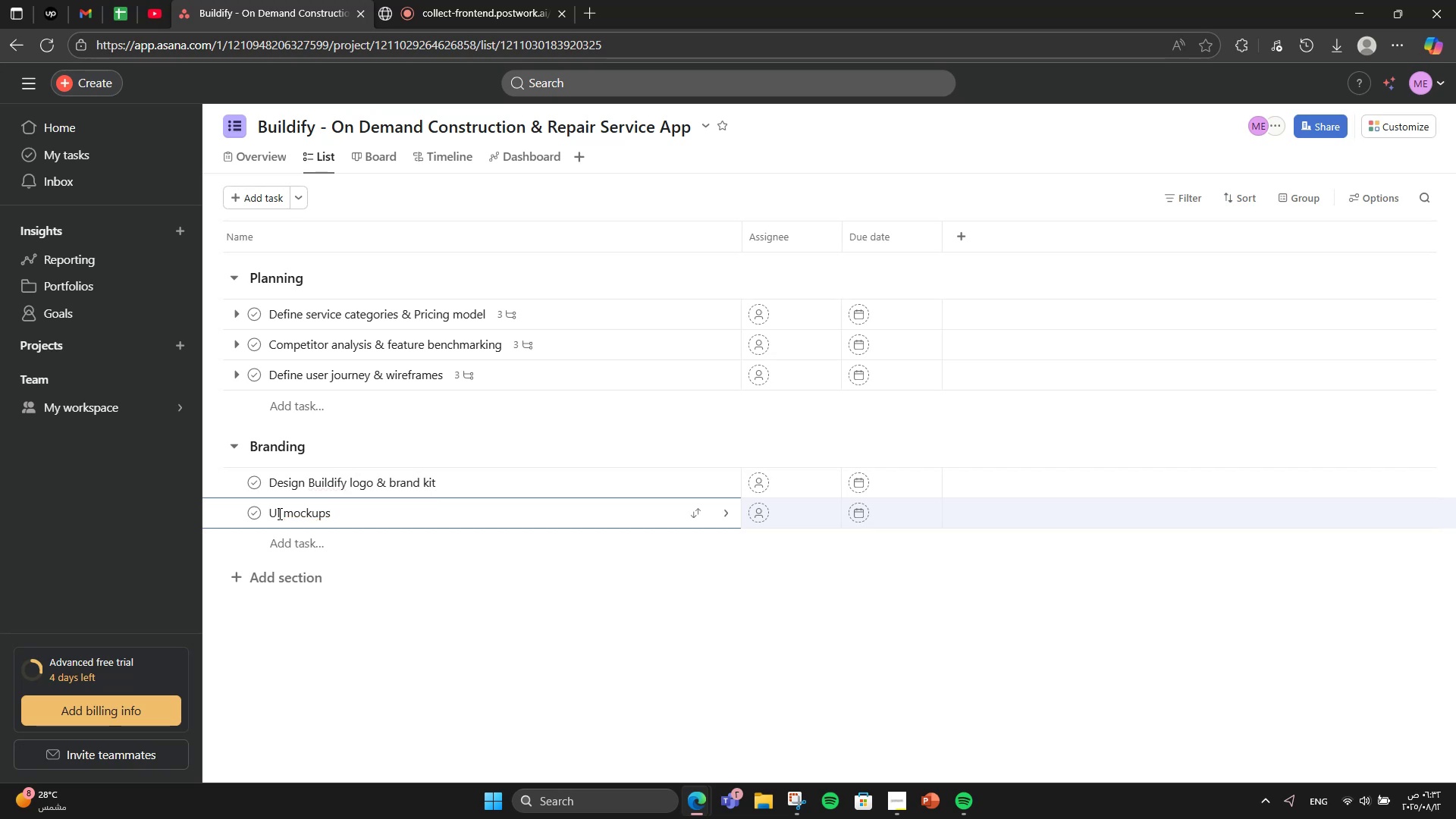 
key(ArrowLeft)
 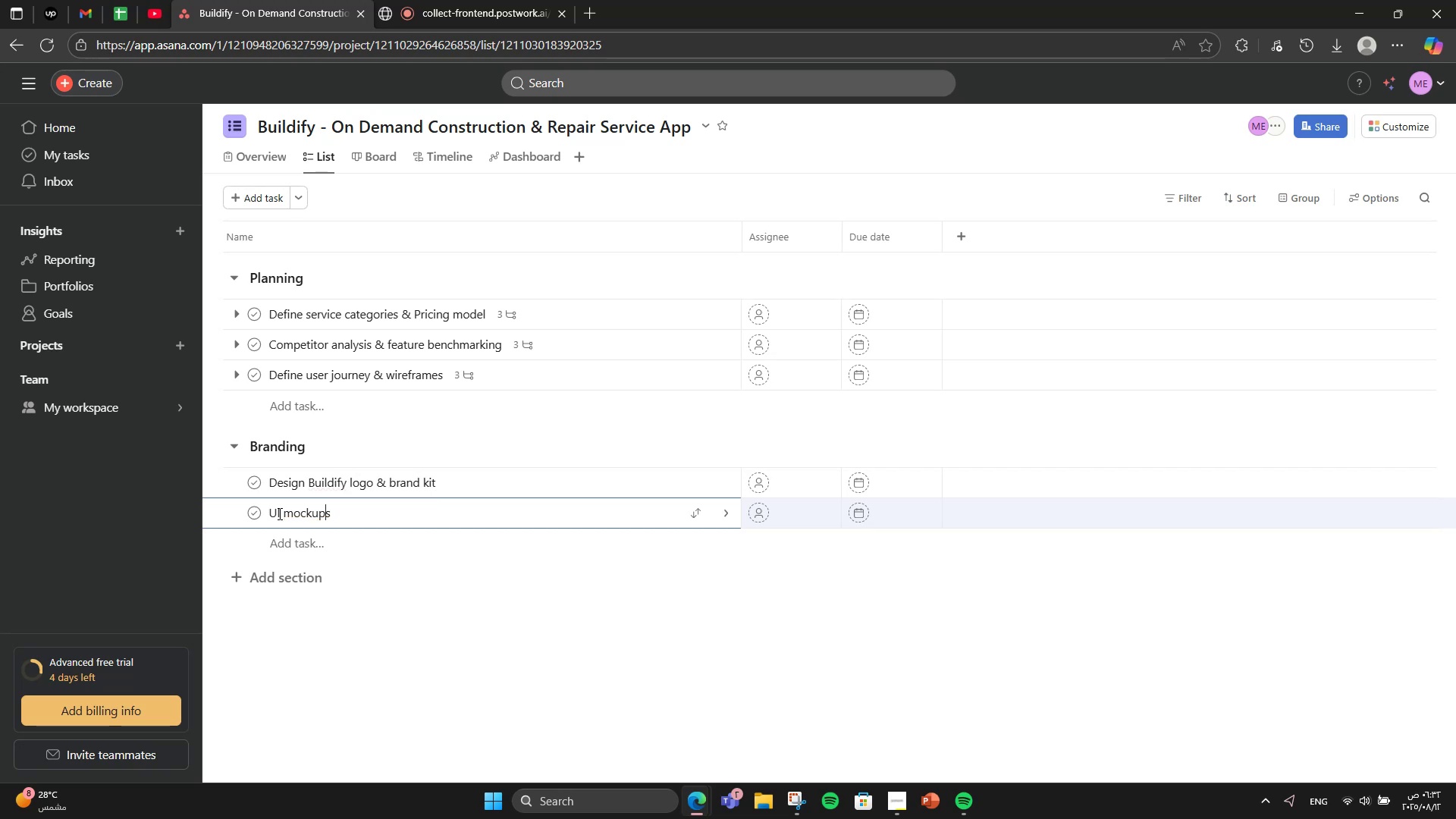 
key(ArrowLeft)
 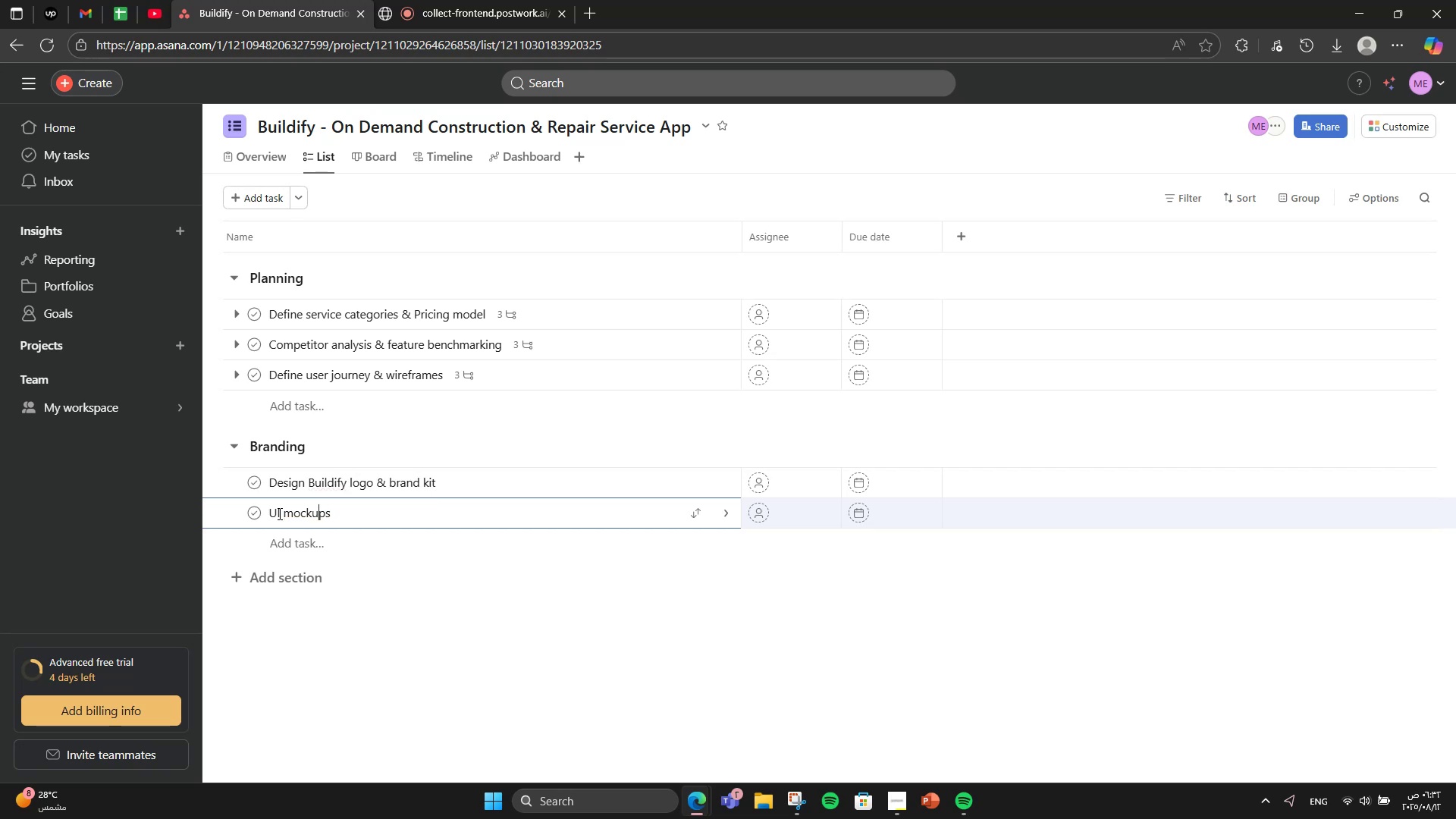 
key(ArrowLeft)
 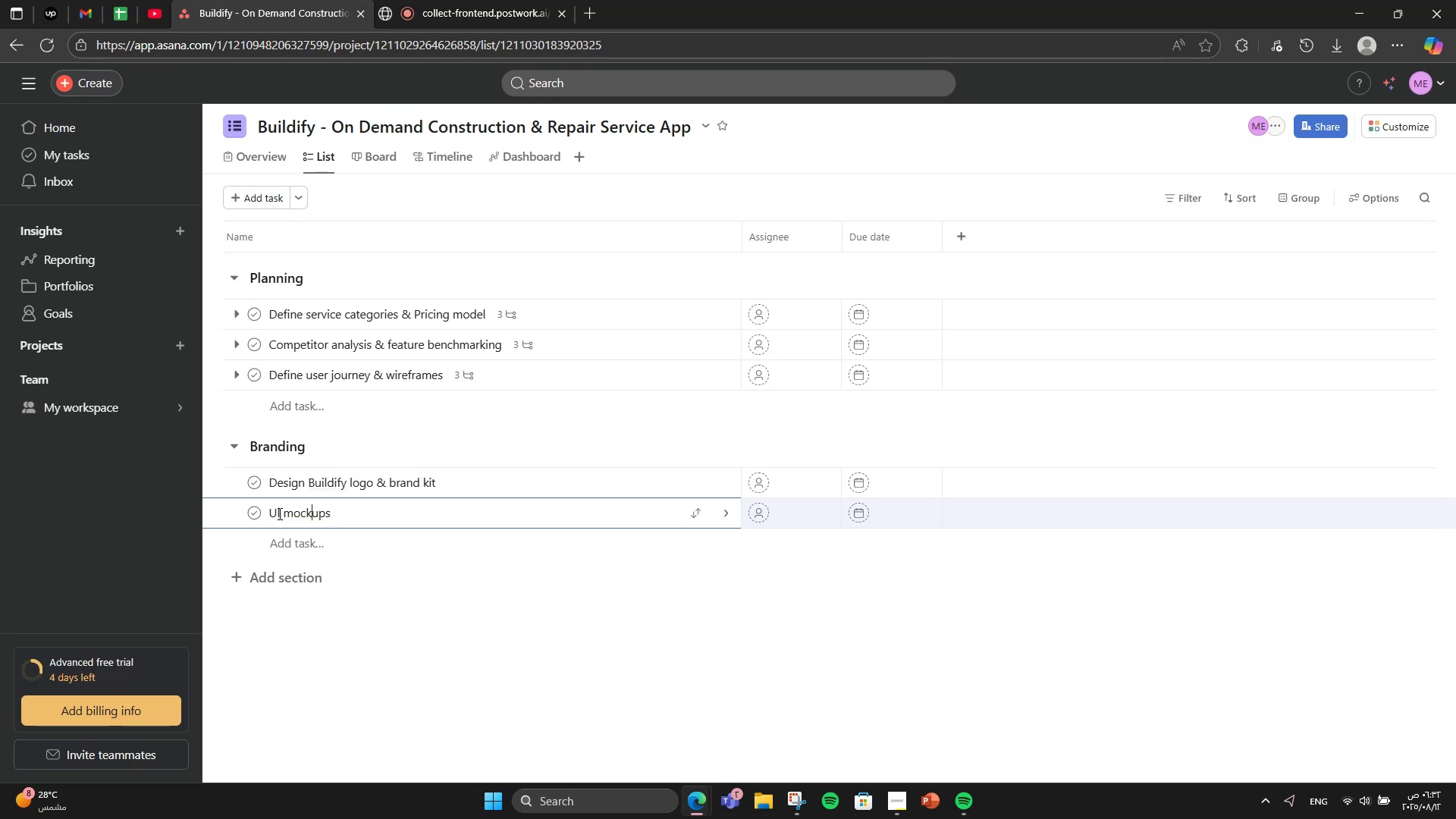 
key(Minus)
 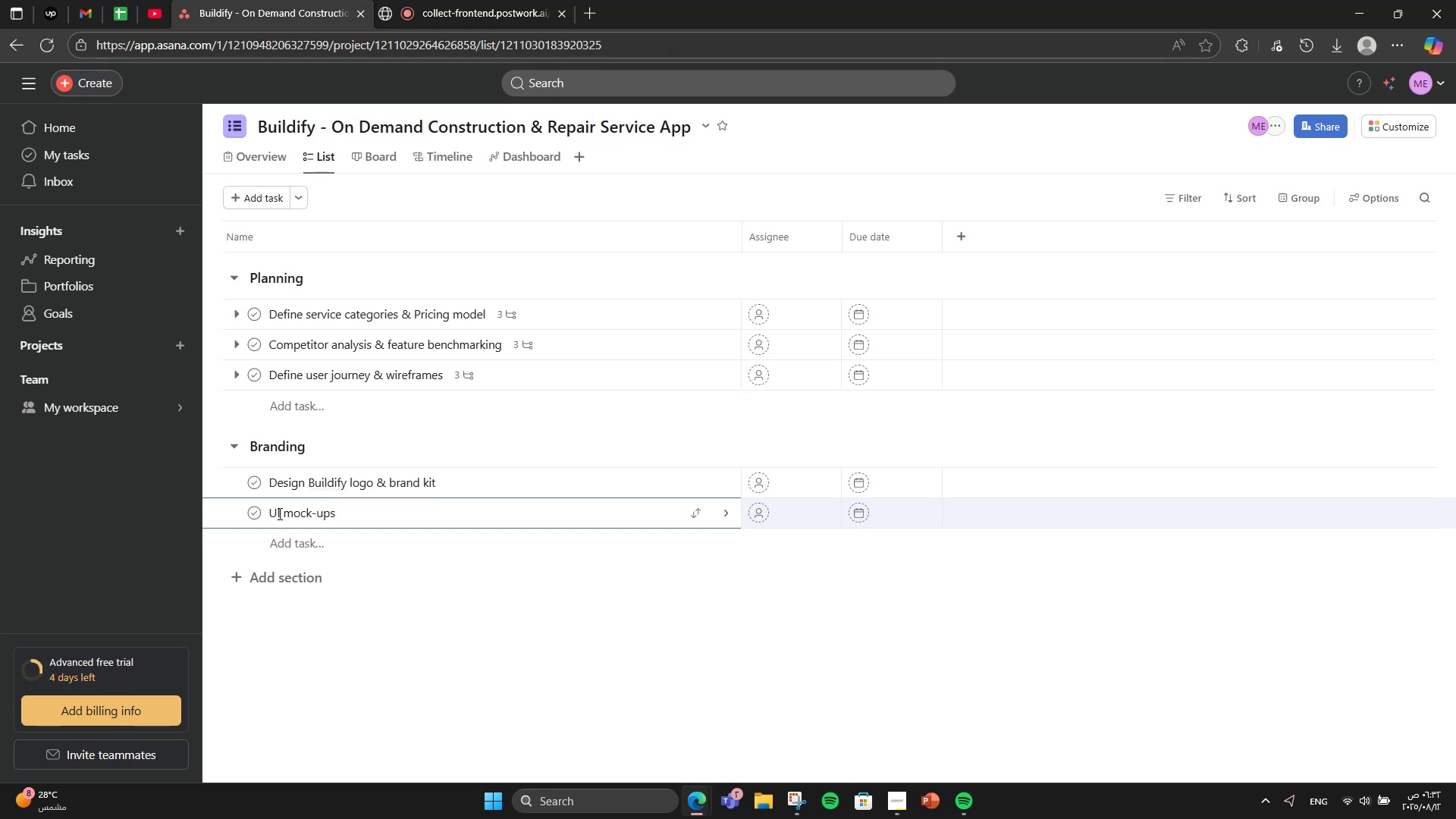 
key(ArrowRight)
 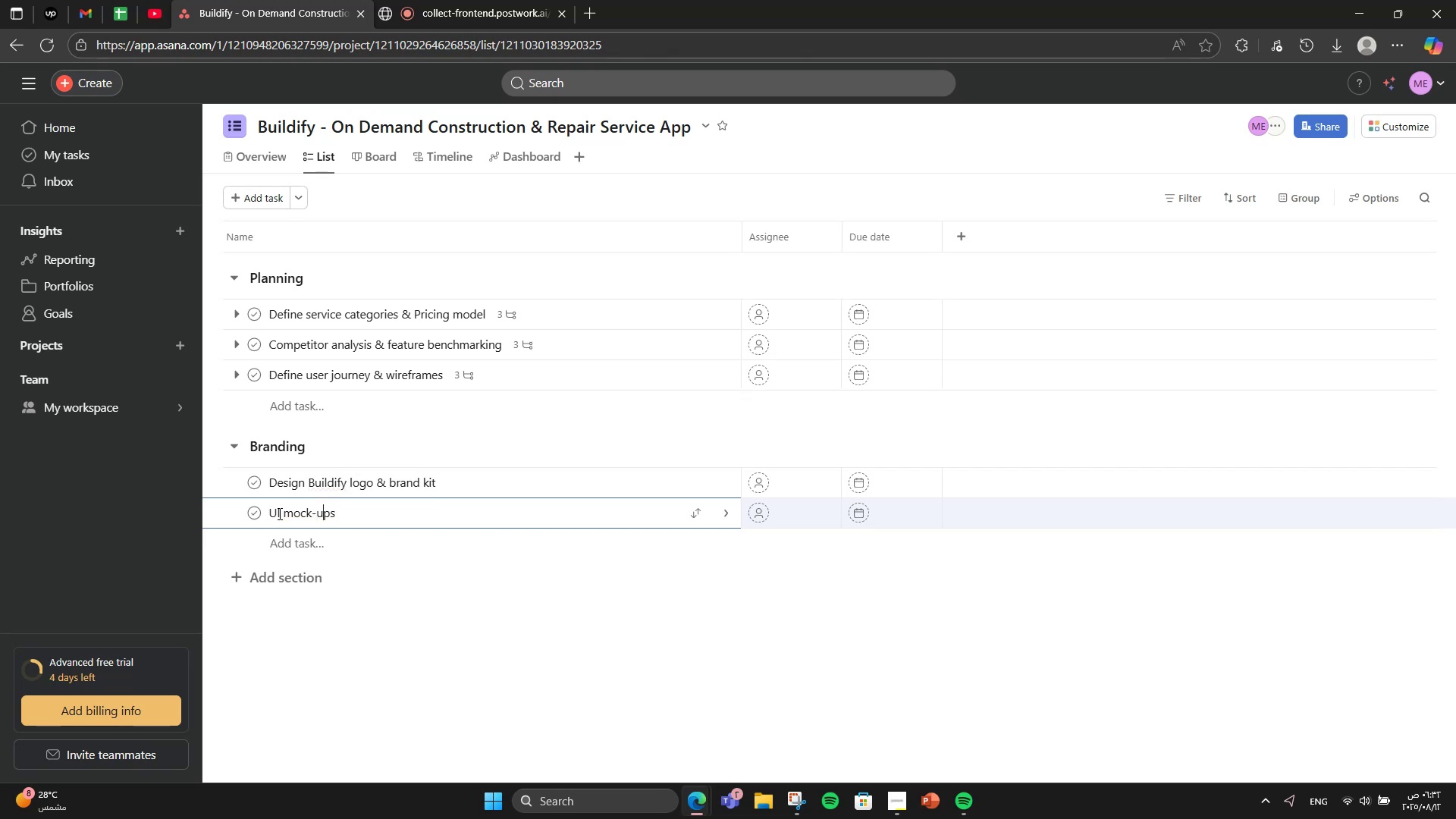 
key(ArrowRight)
 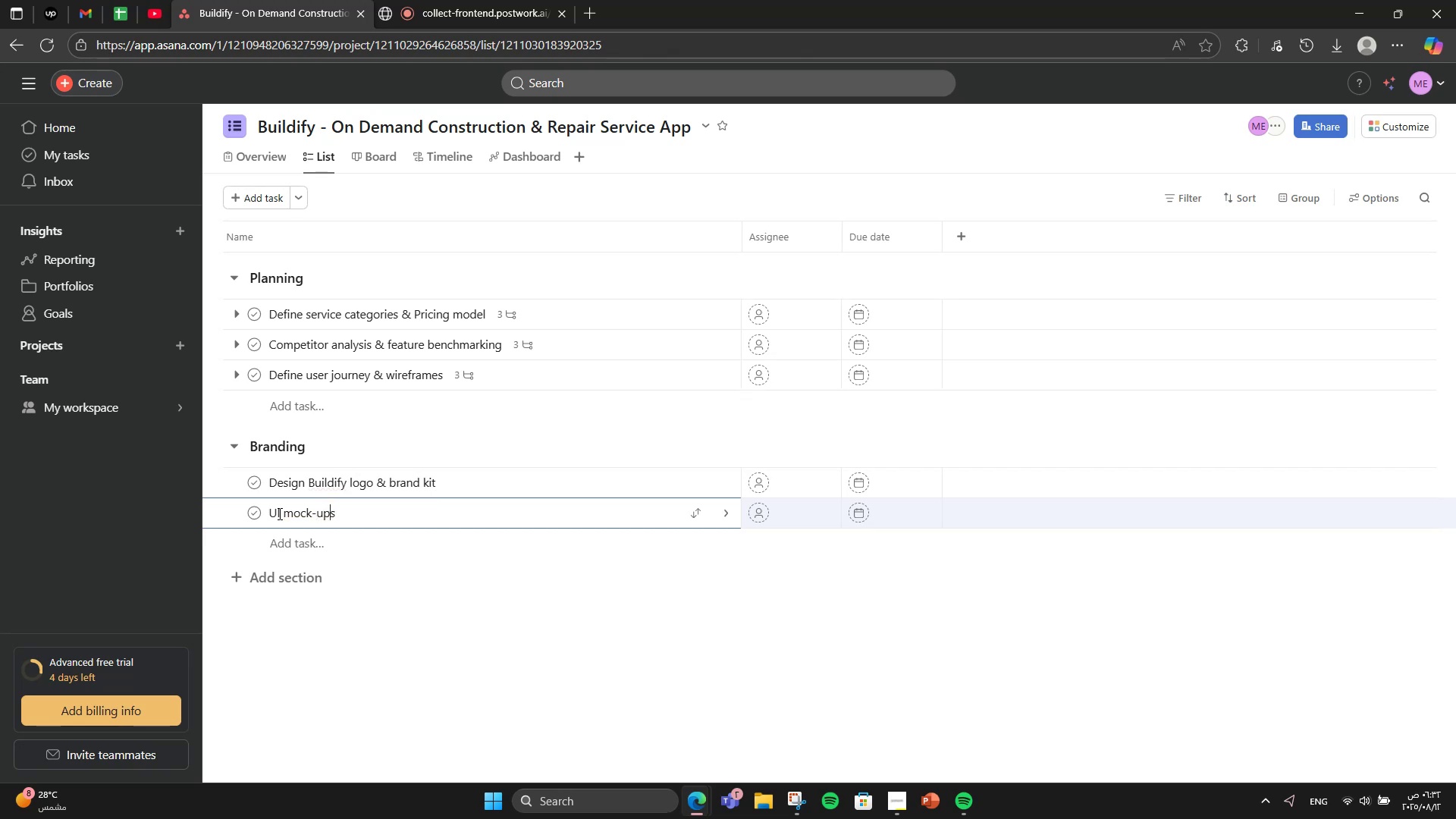 
key(ArrowRight)
 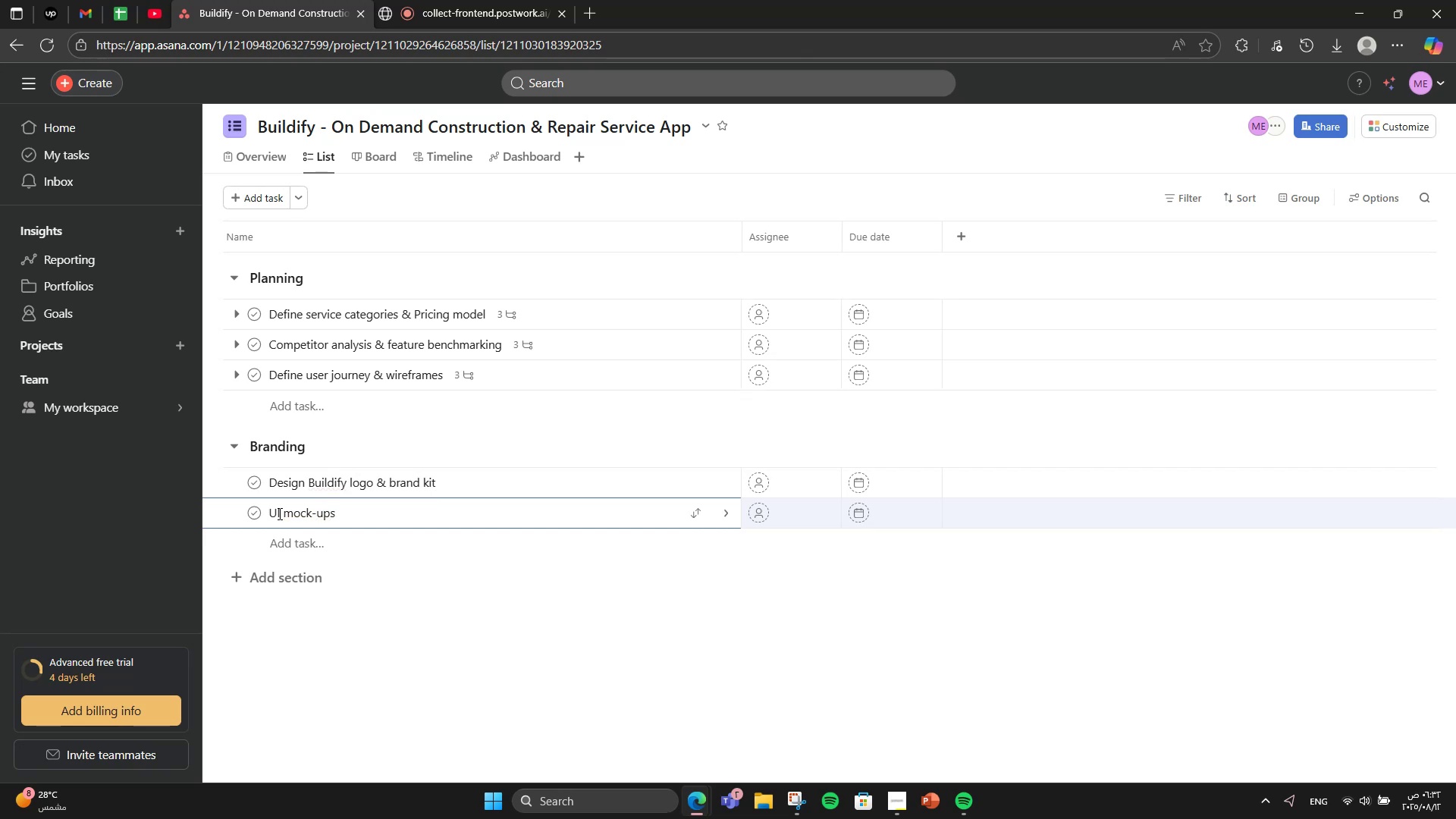 
type( for mobile & web)
 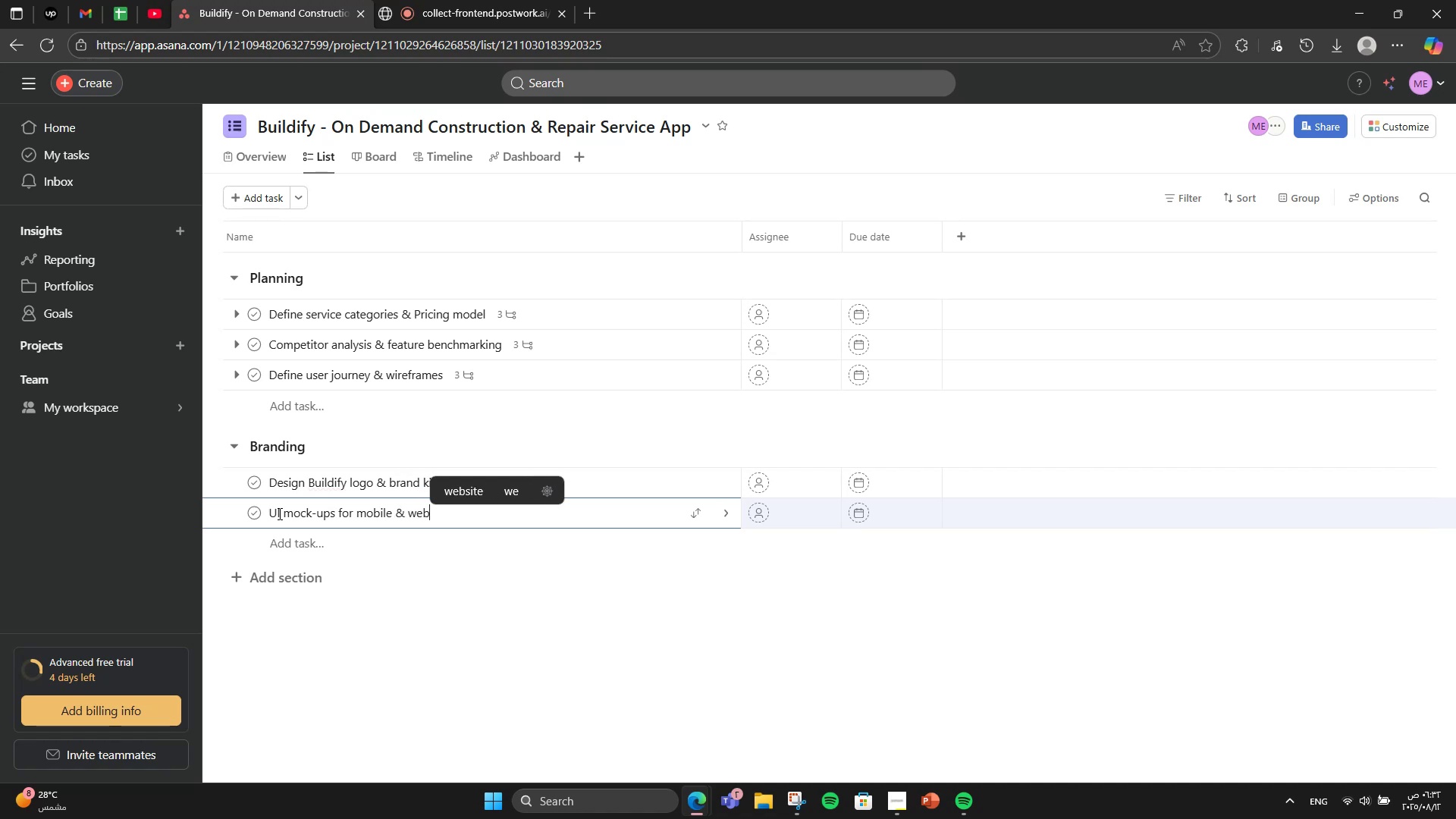 
wait(5.59)
 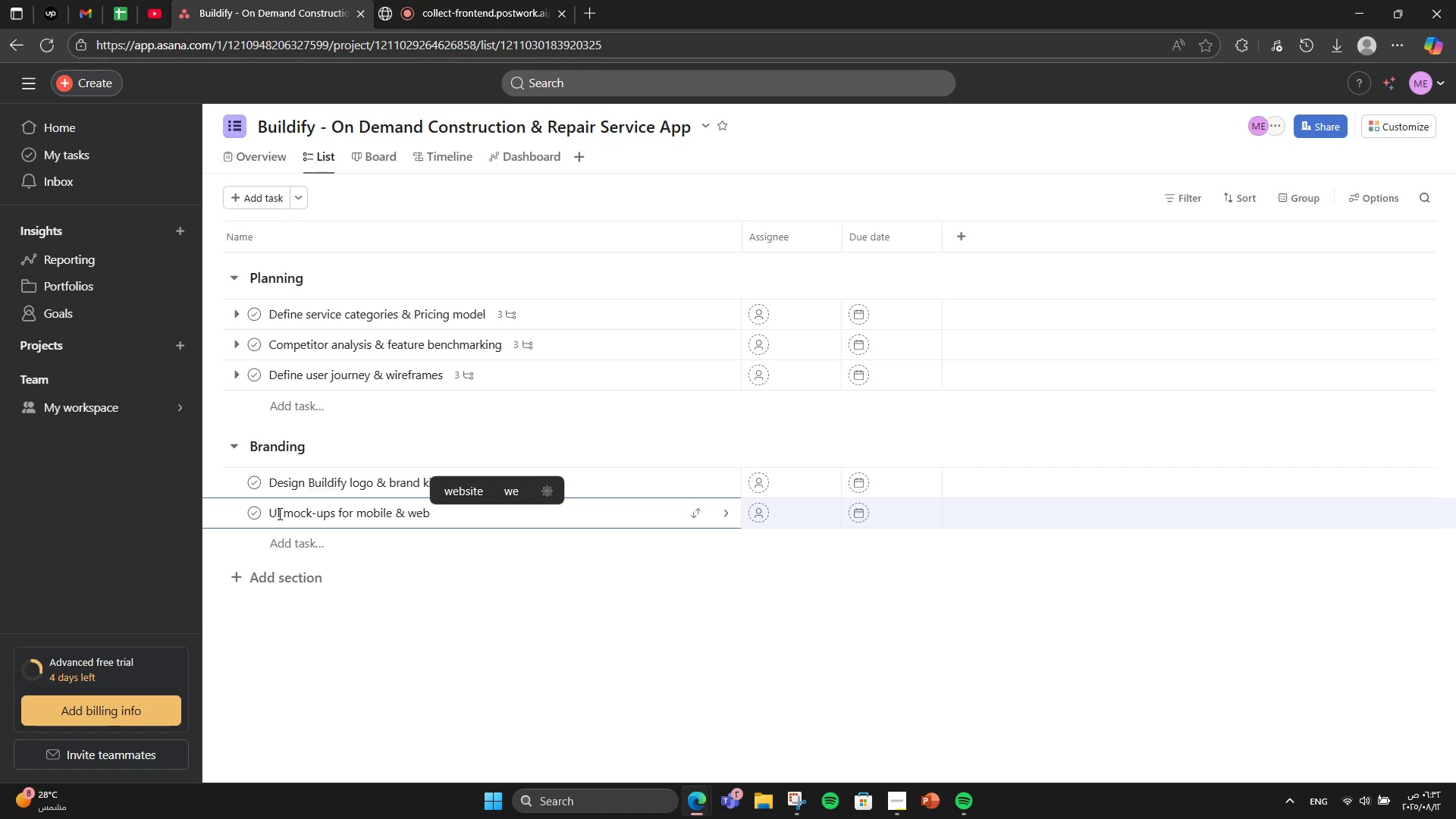 
left_click([593, 478])
 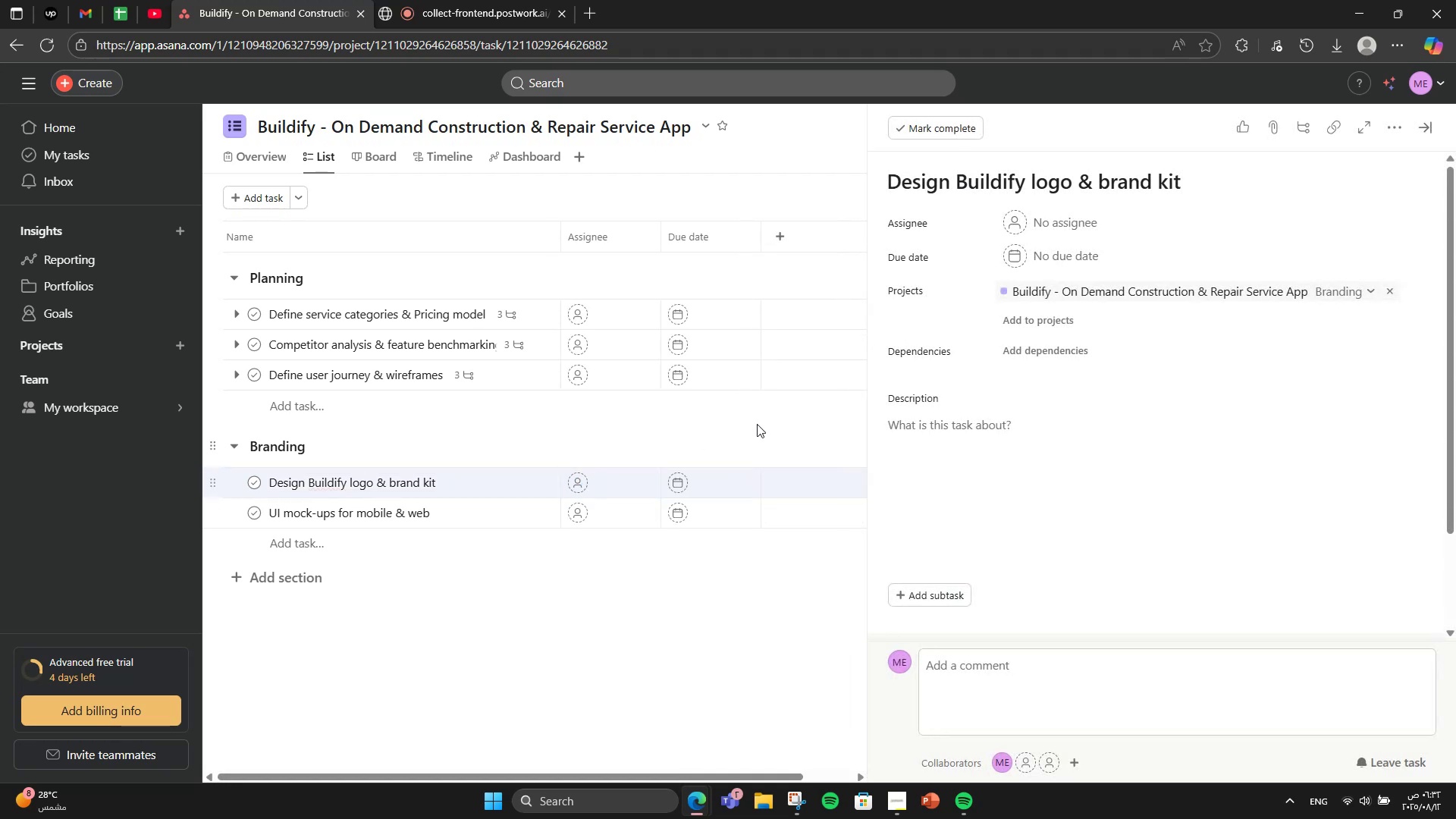 
left_click([1070, 513])
 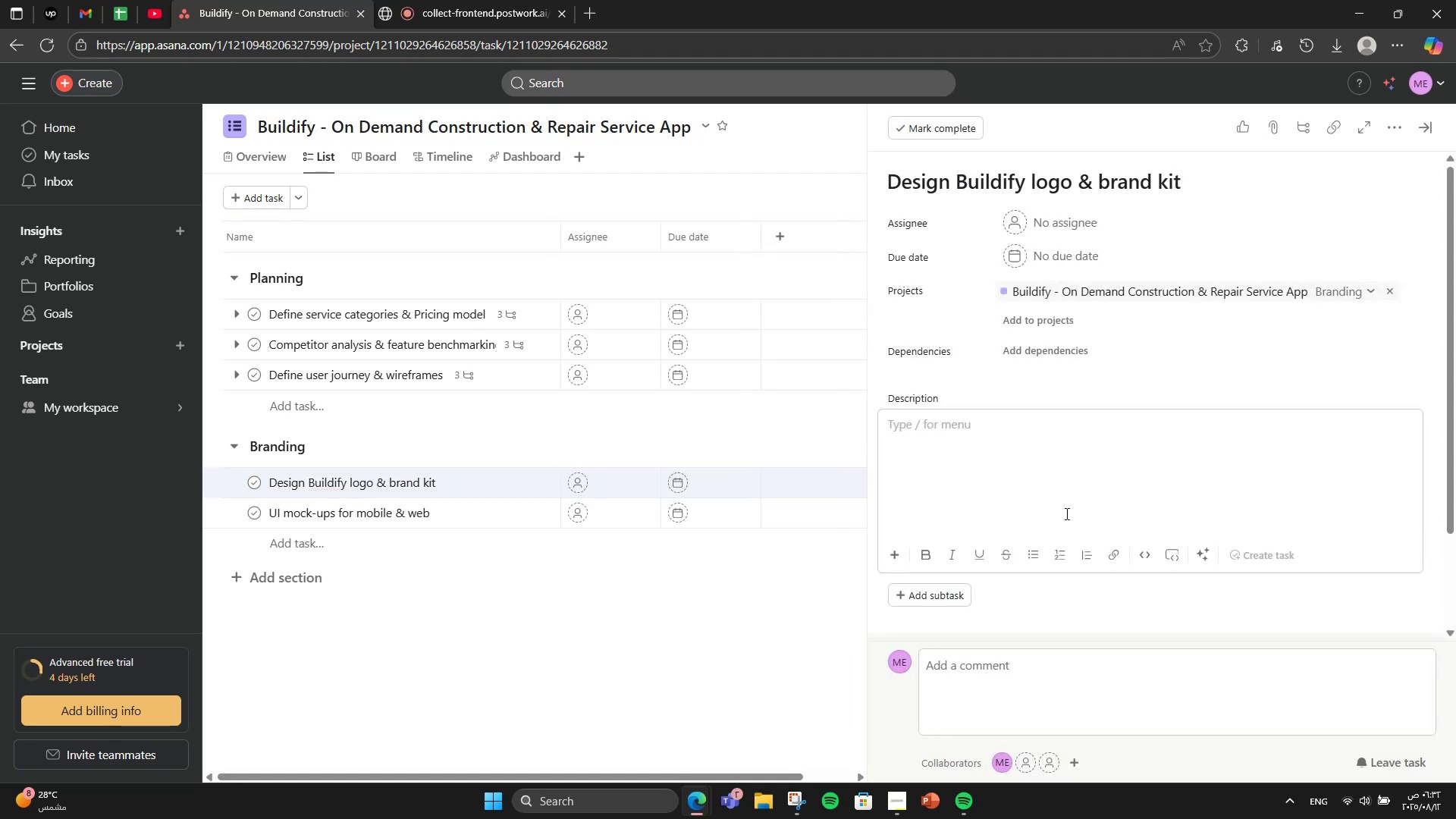 
type(Create logo, colour palette, )
 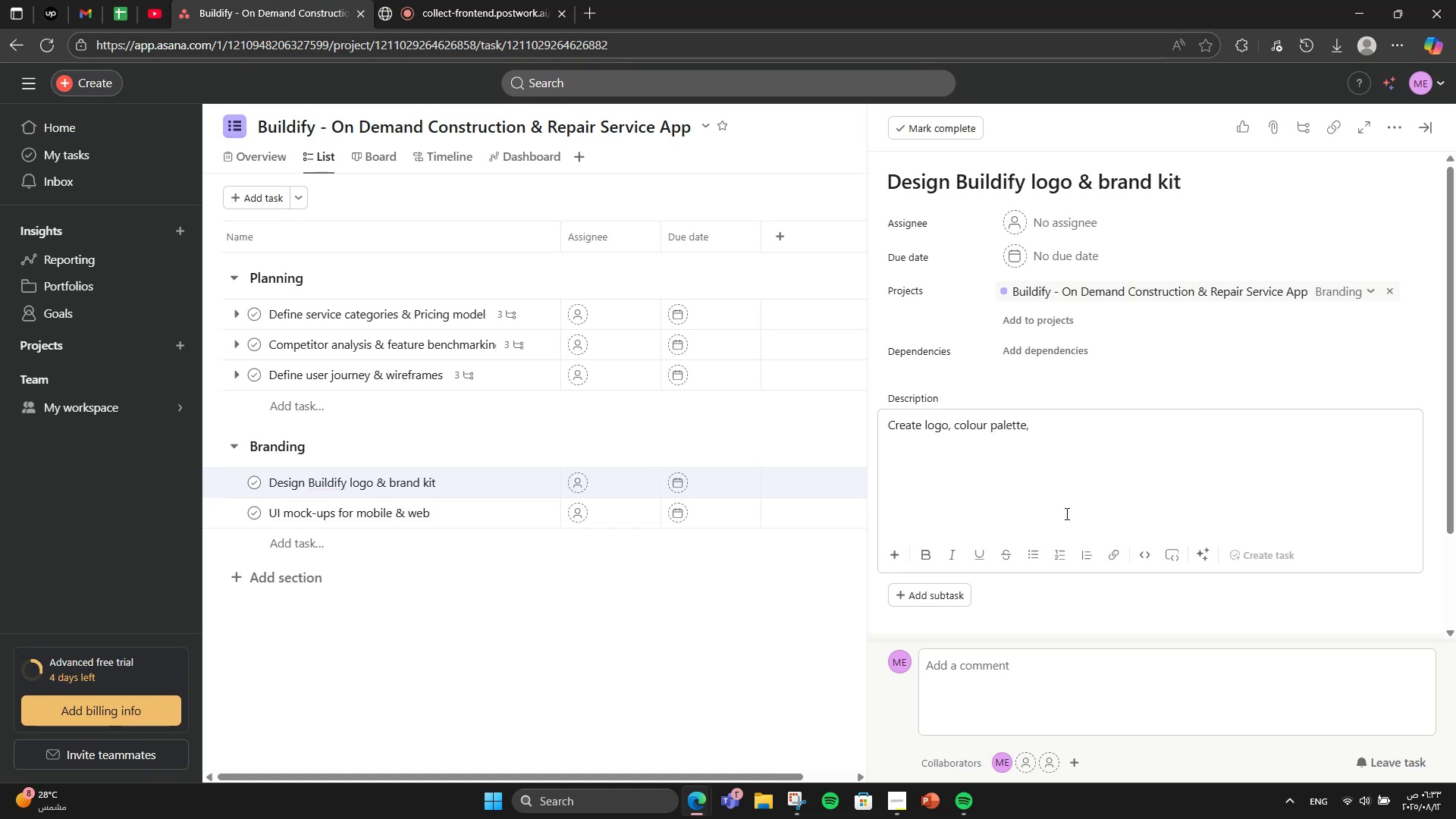 
wait(5.46)
 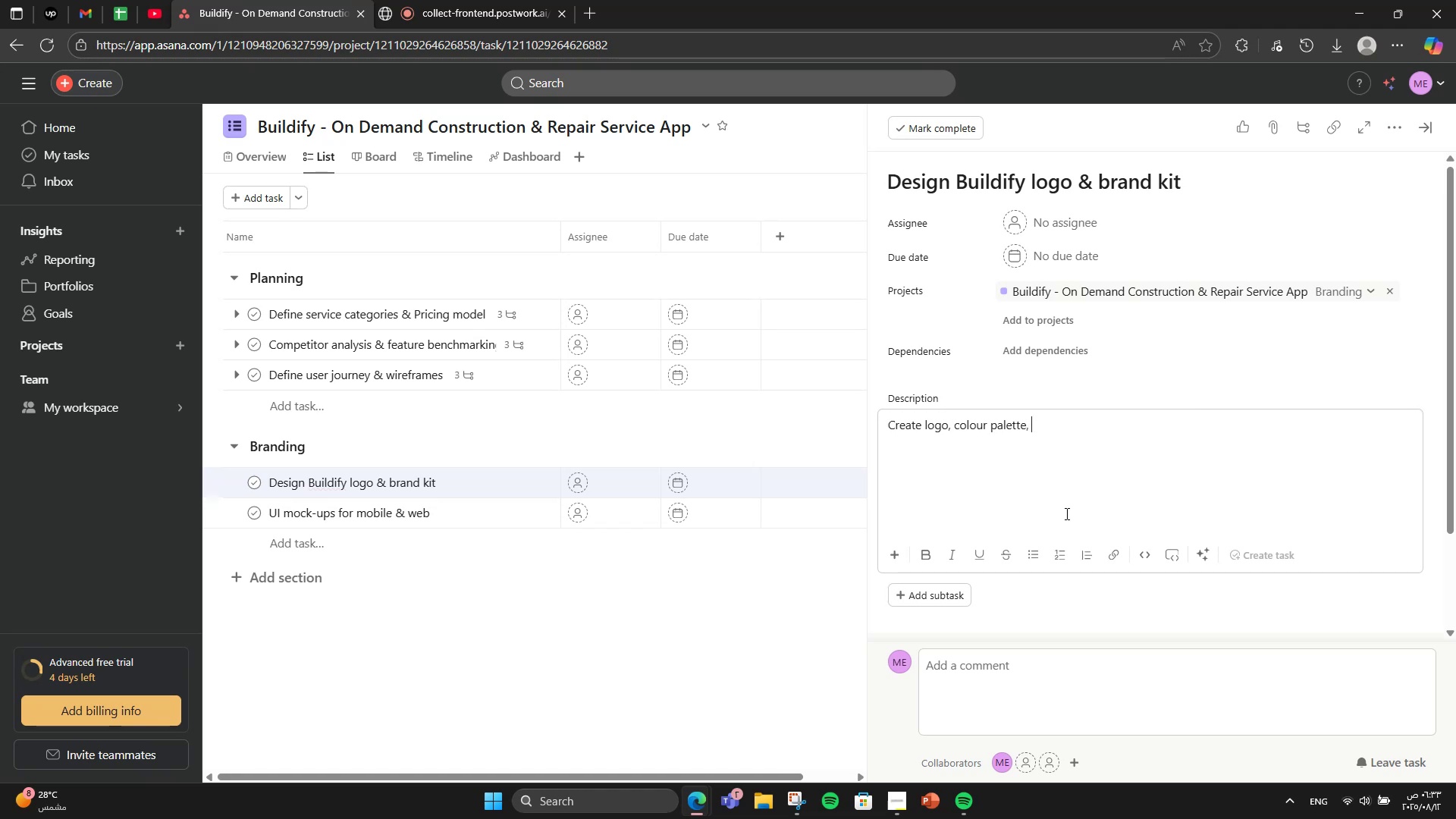 
type(typography)
 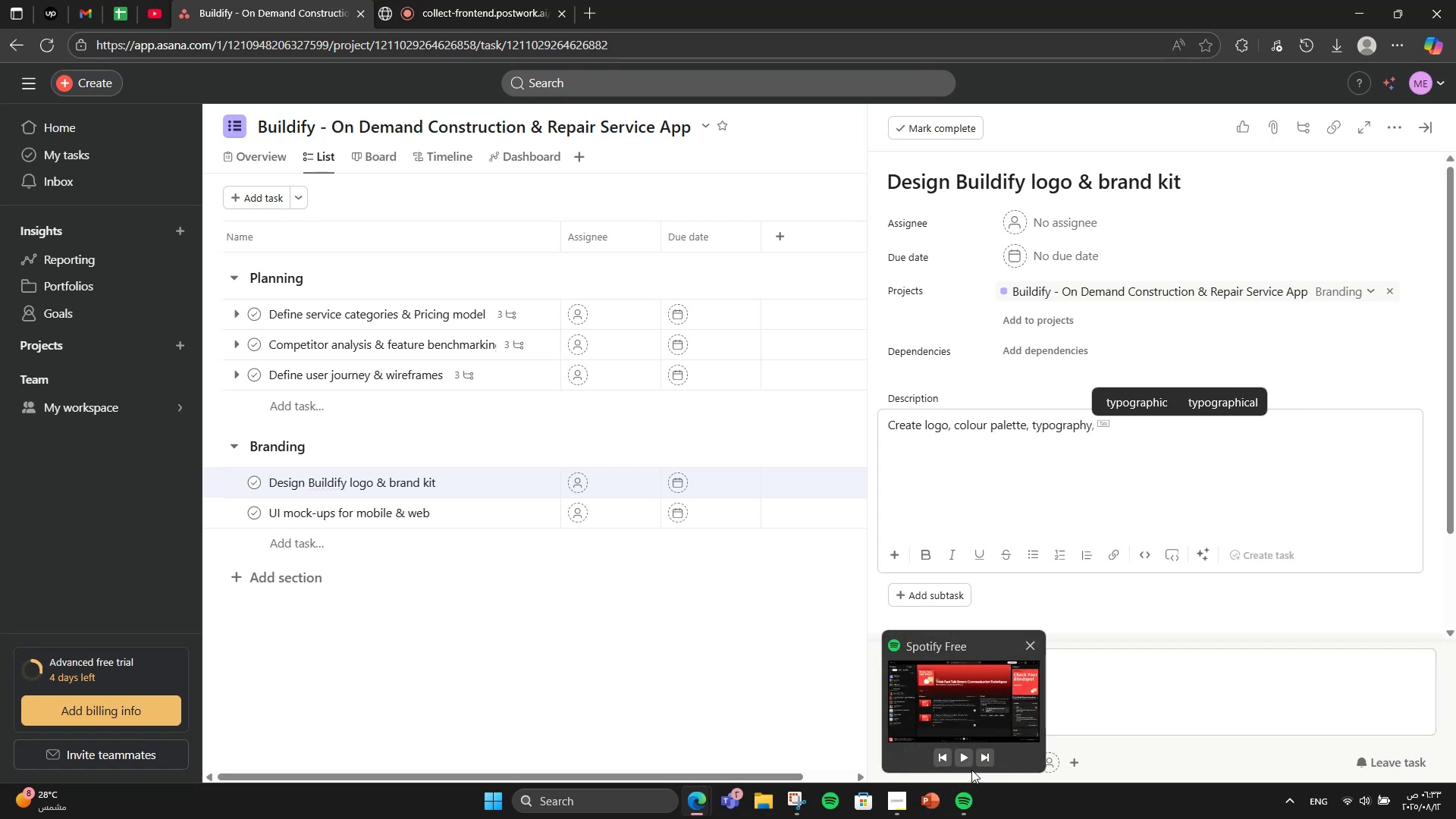 
left_click([966, 764])
 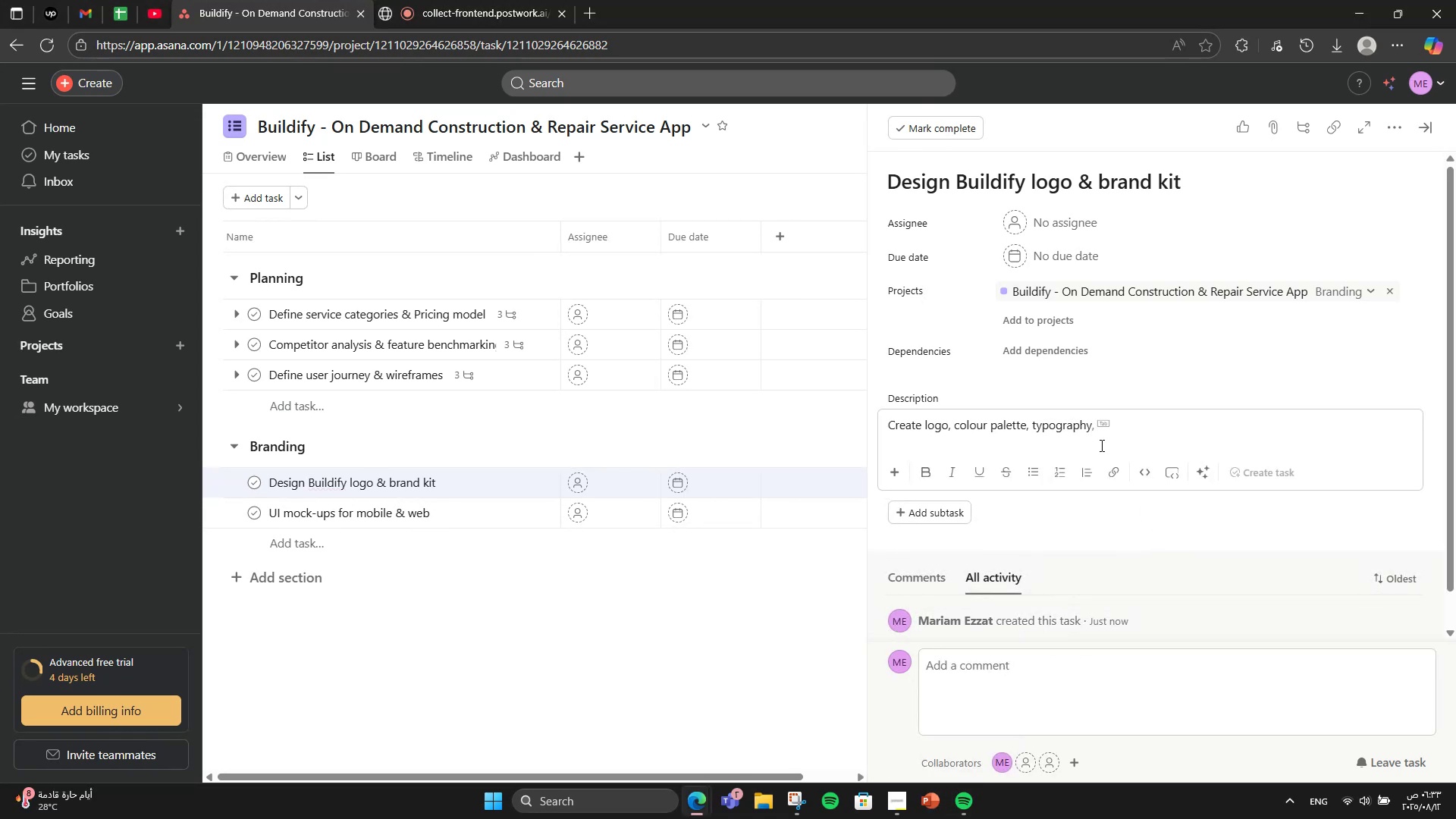 
type( and style guide.)
 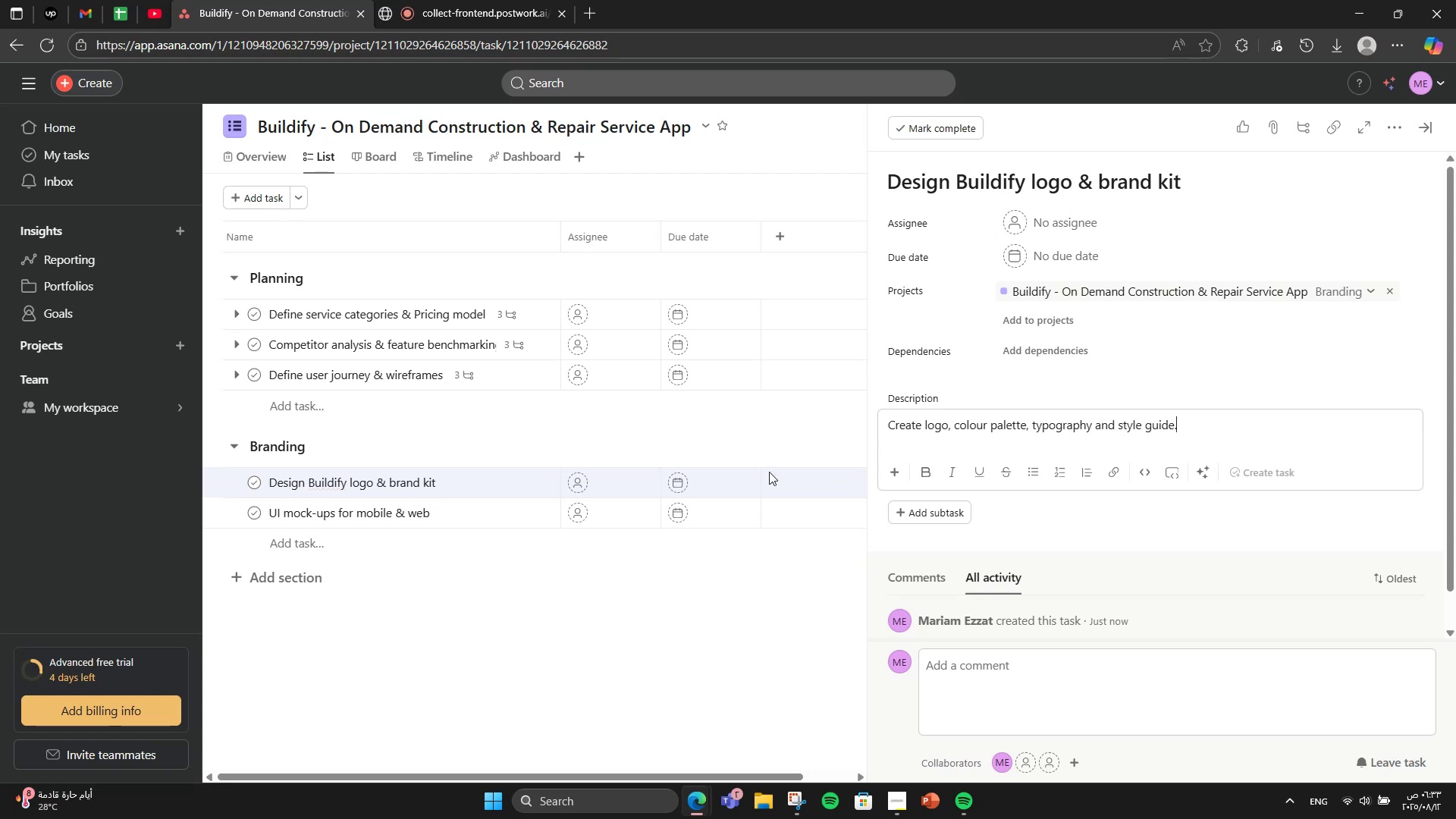 
scroll: coordinate [1244, 379], scroll_direction: down, amount: 1.0
 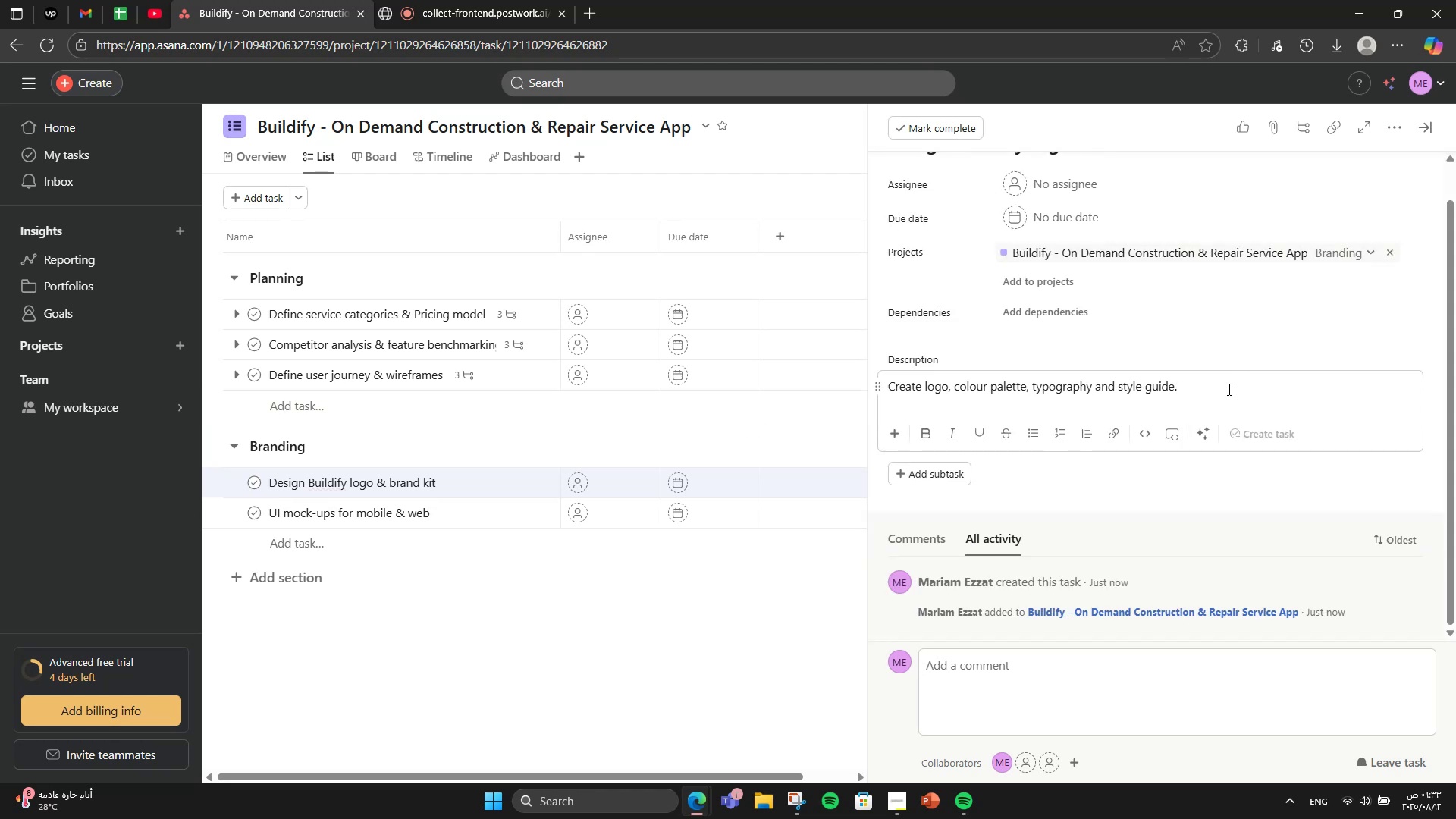 
wait(8.01)
 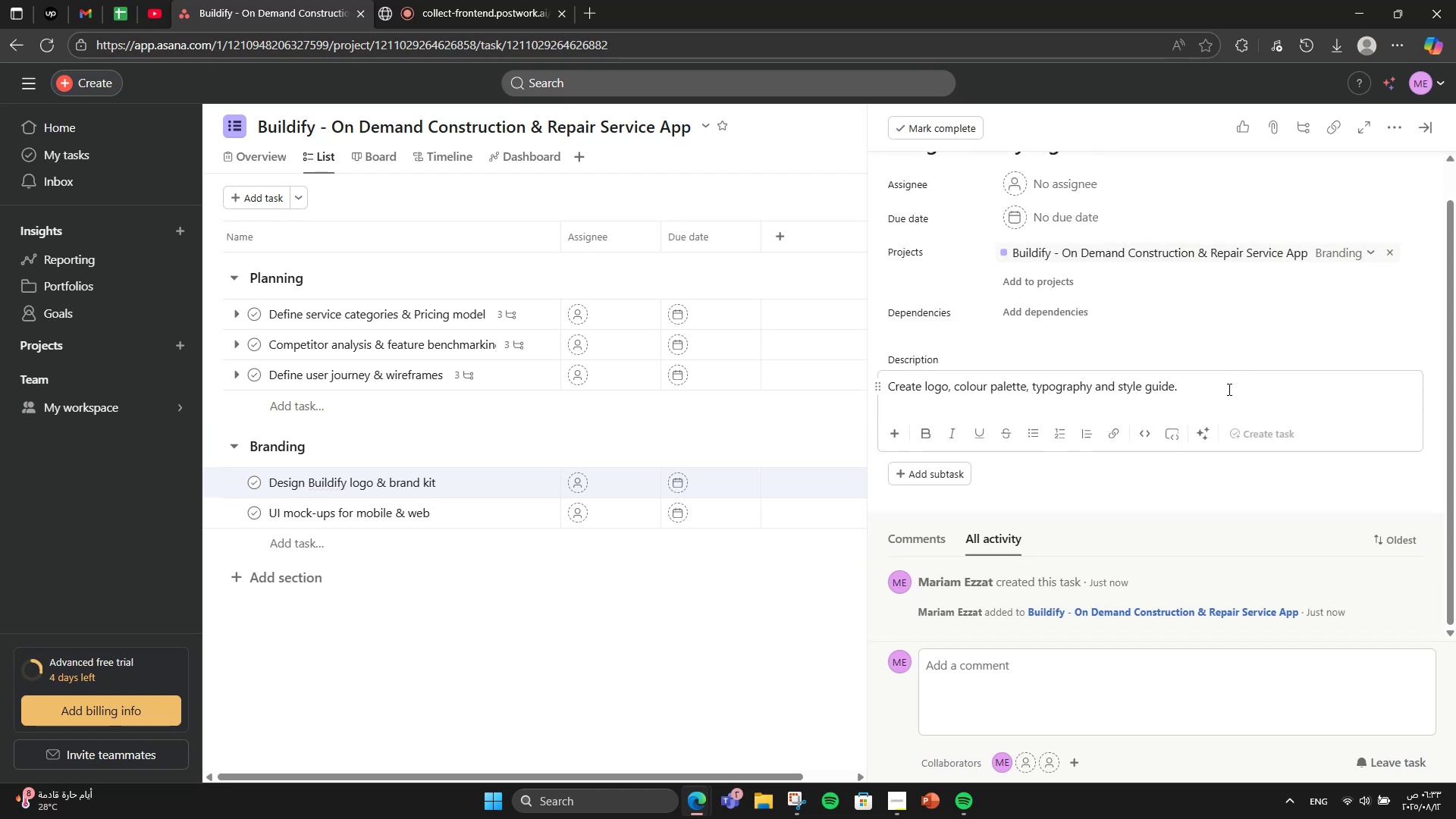 
left_click([492, 376])
 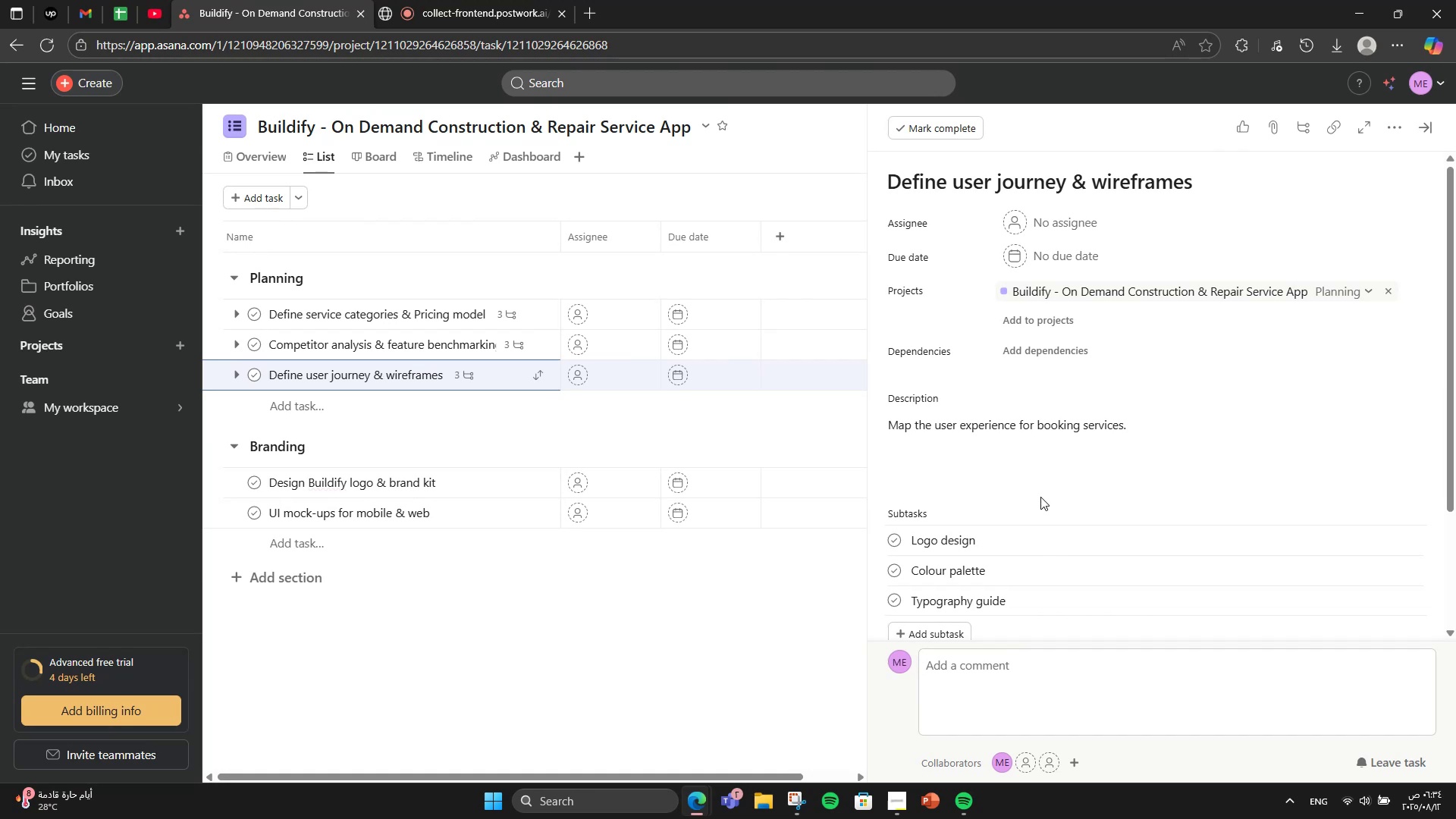 
wait(11.54)
 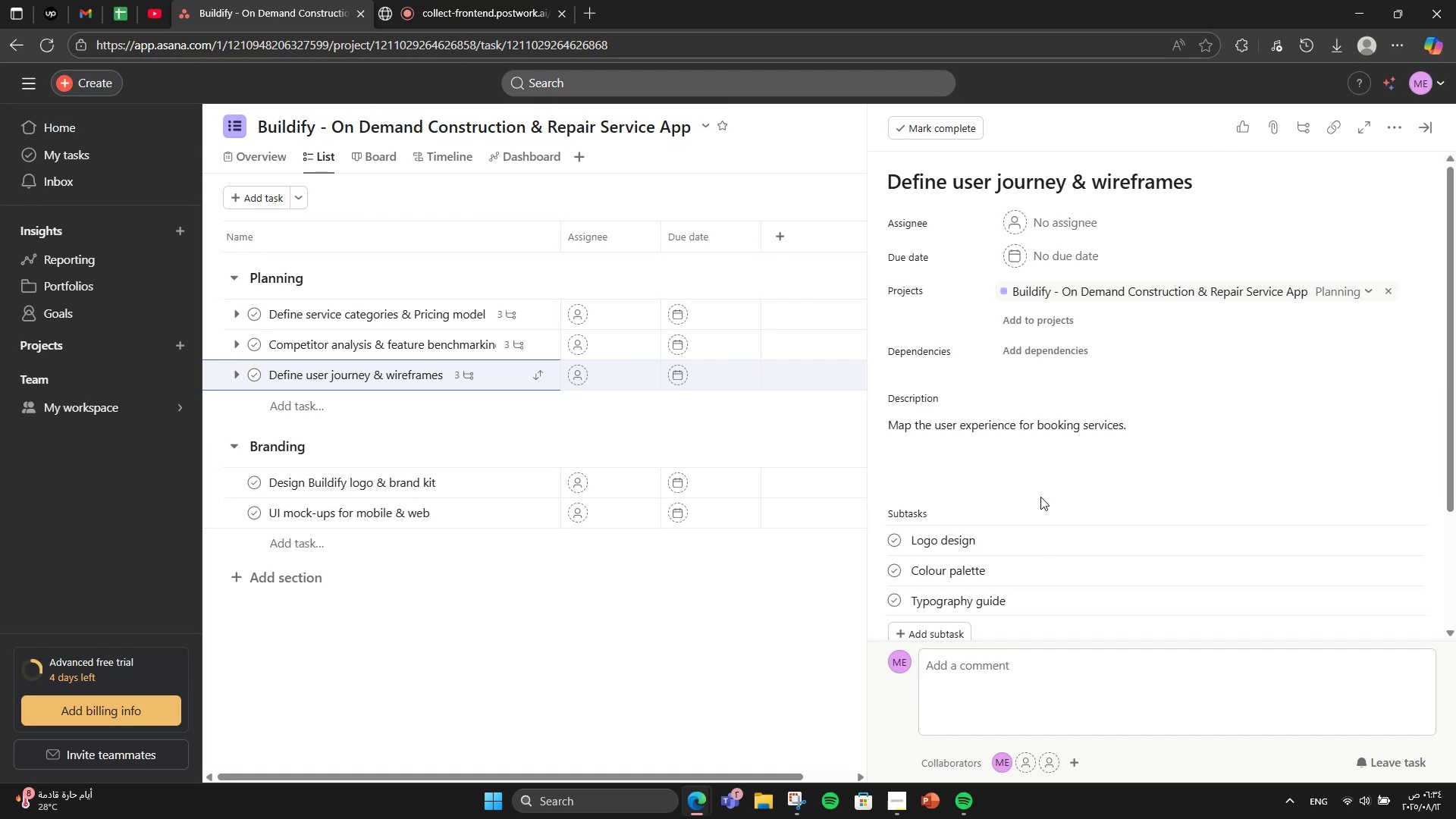 
left_click([522, 309])
 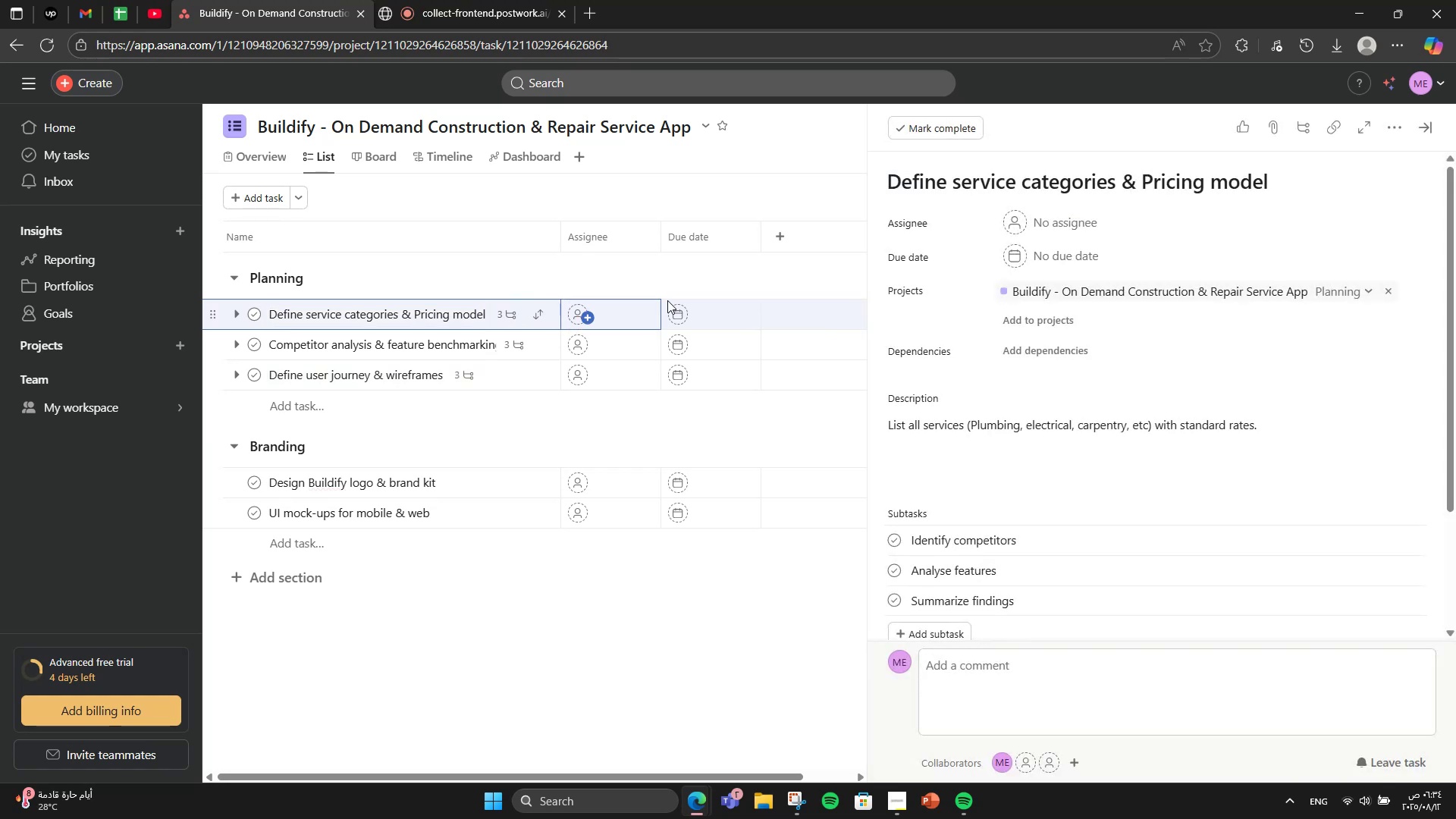 
scroll: coordinate [978, 436], scroll_direction: down, amount: 2.0
 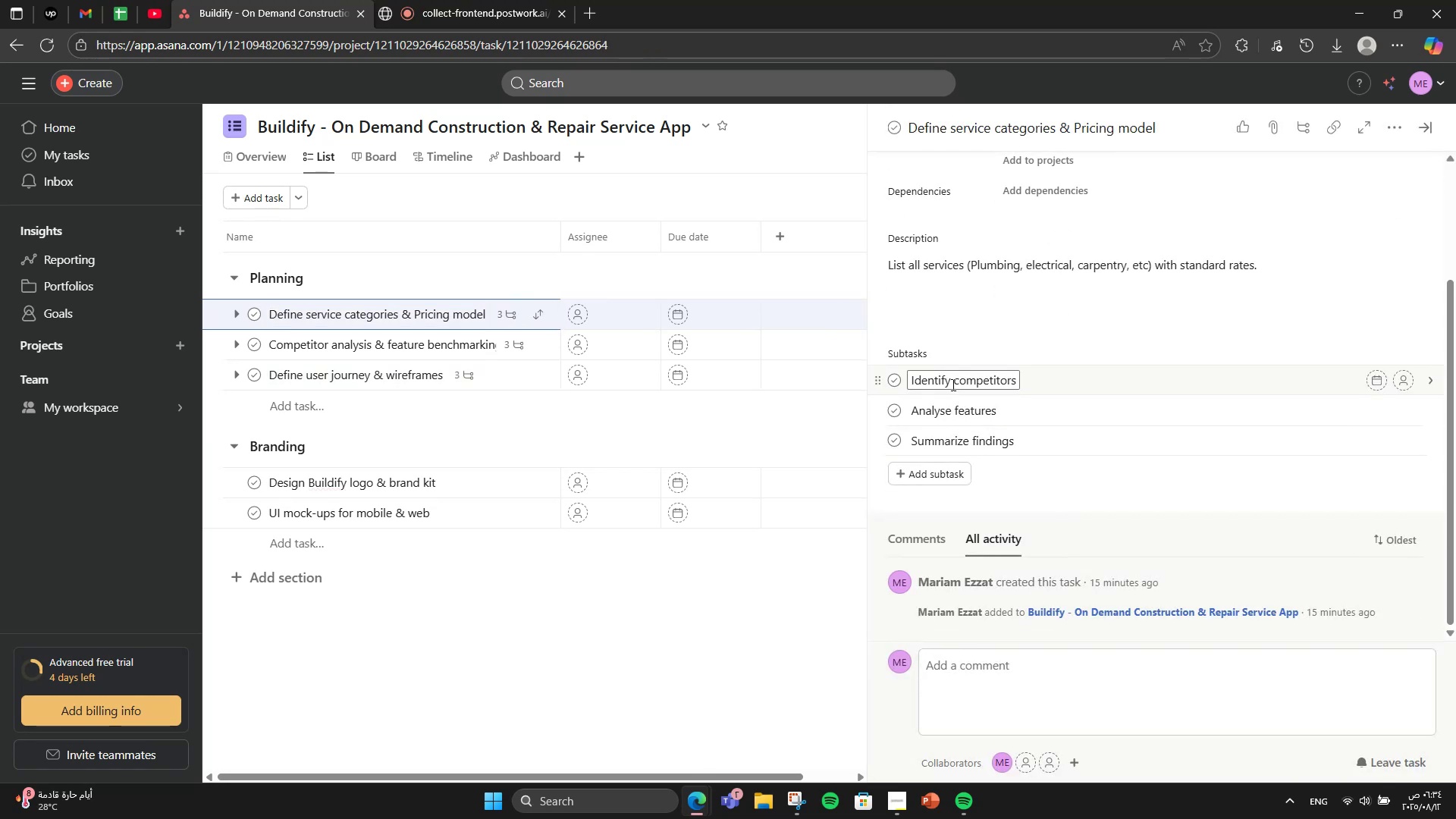 
double_click([952, 384])
 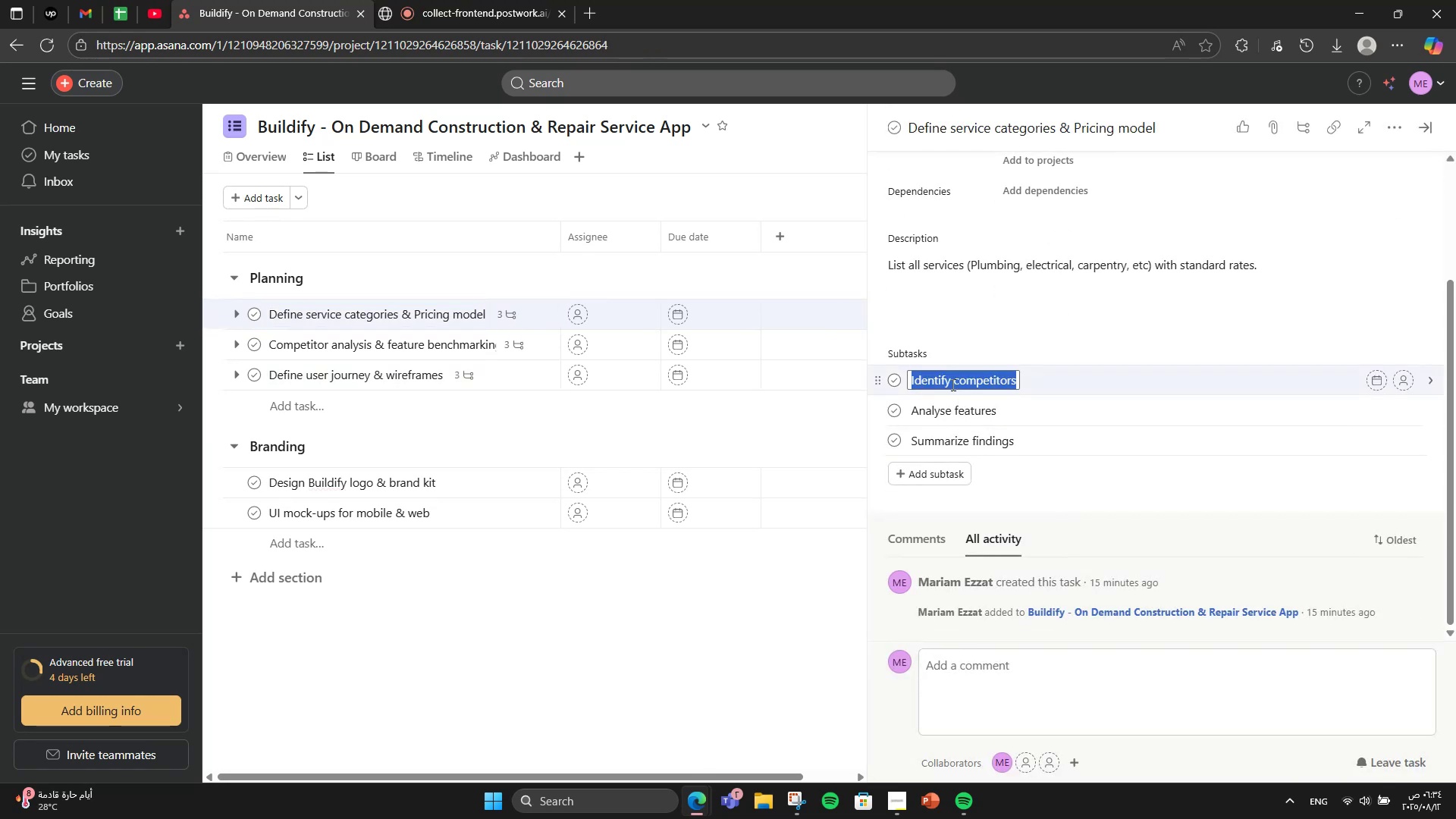 
triple_click([952, 384])
 